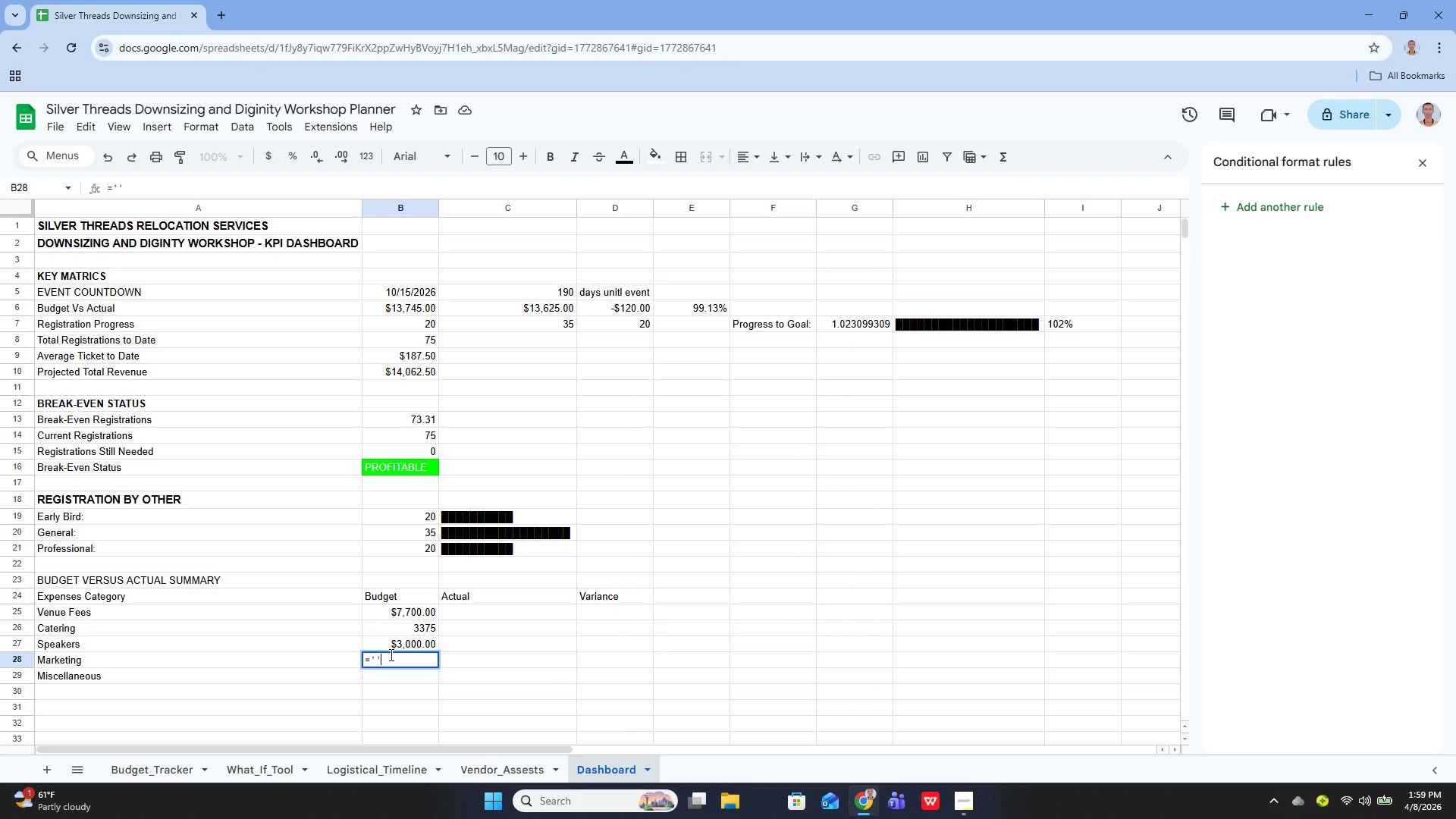 
key(Control+ControlRight)
 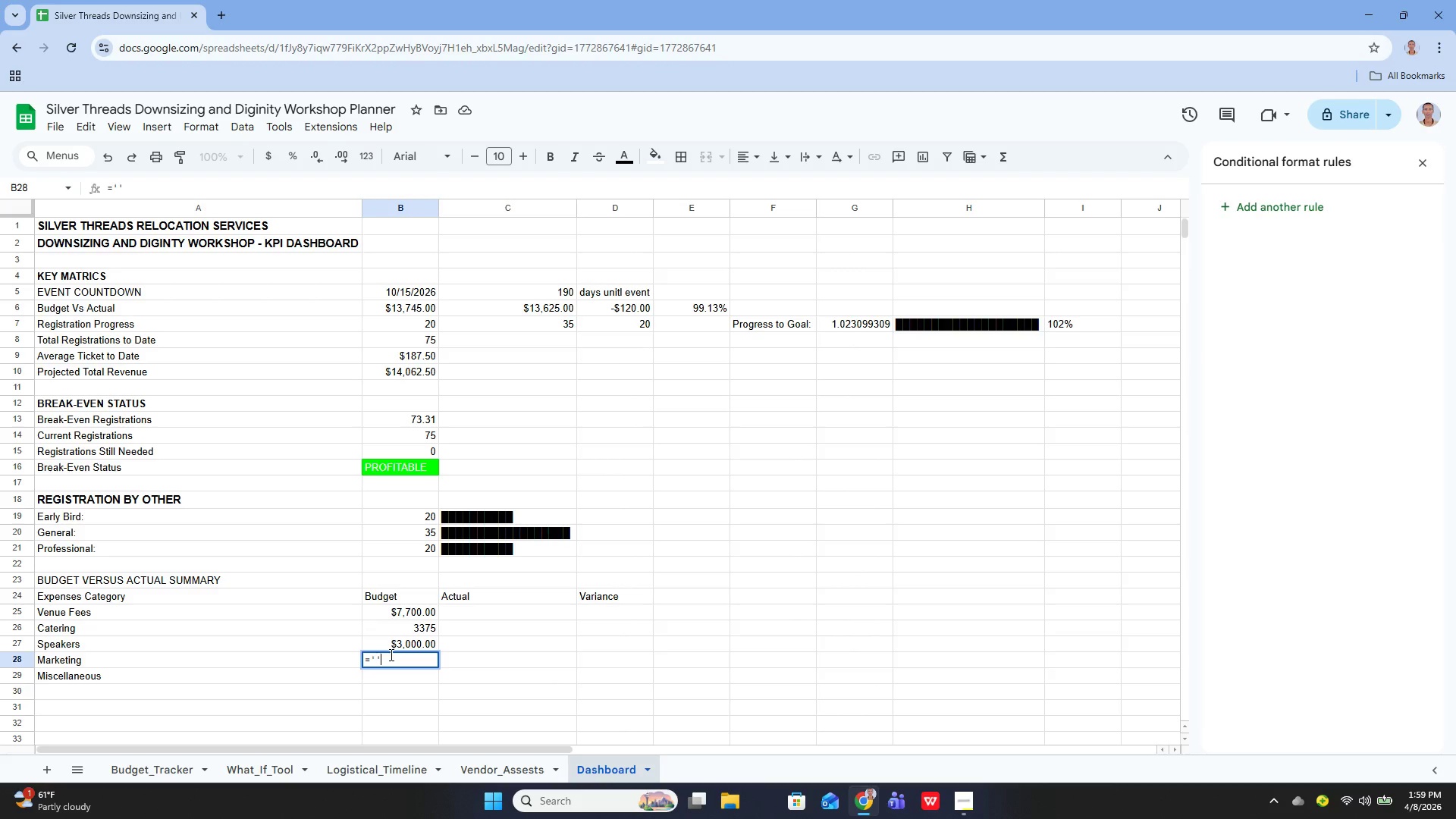 
type(Budget_TRacker)
 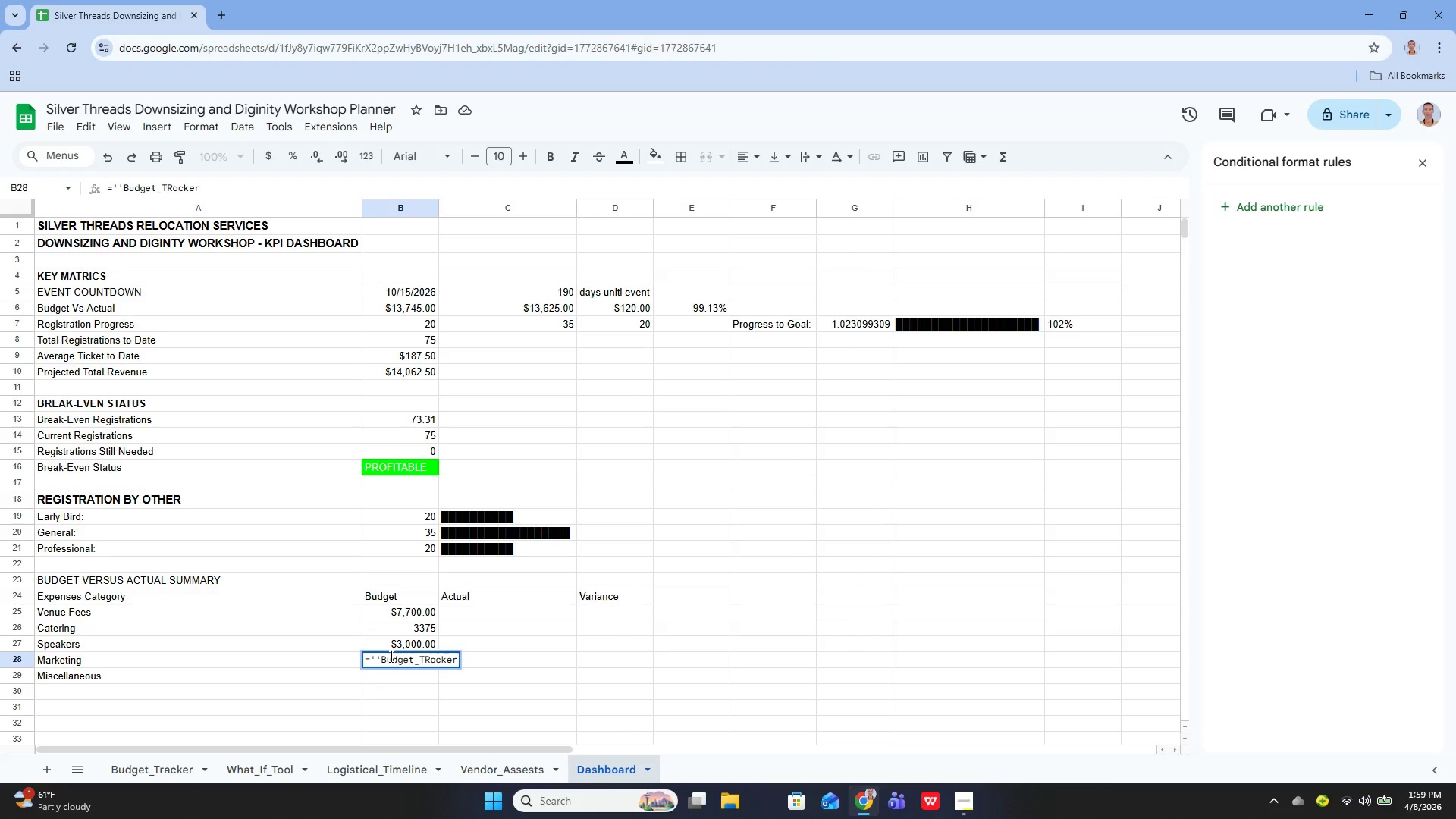 
key(ArrowLeft)
 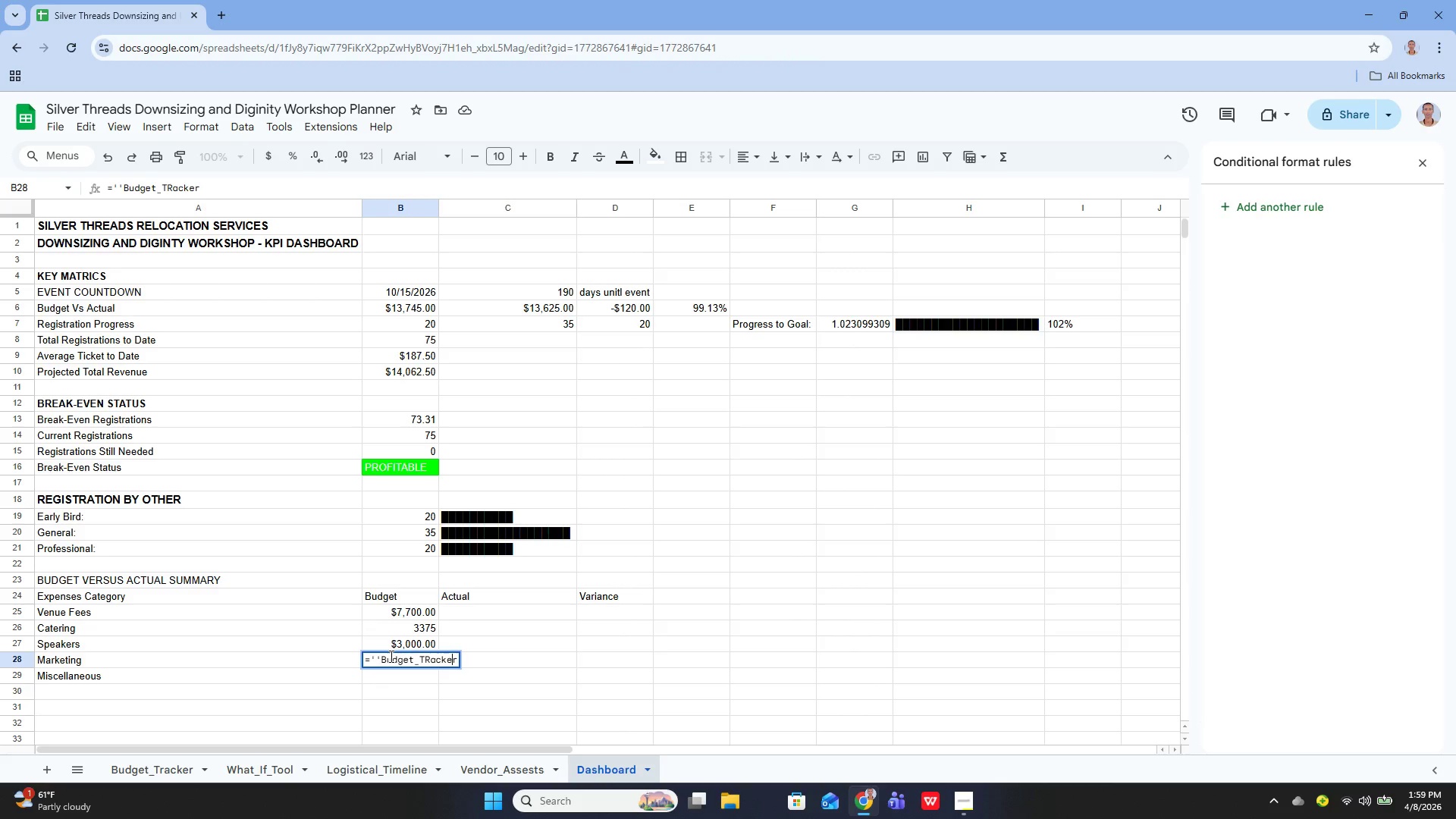 
key(ArrowLeft)
 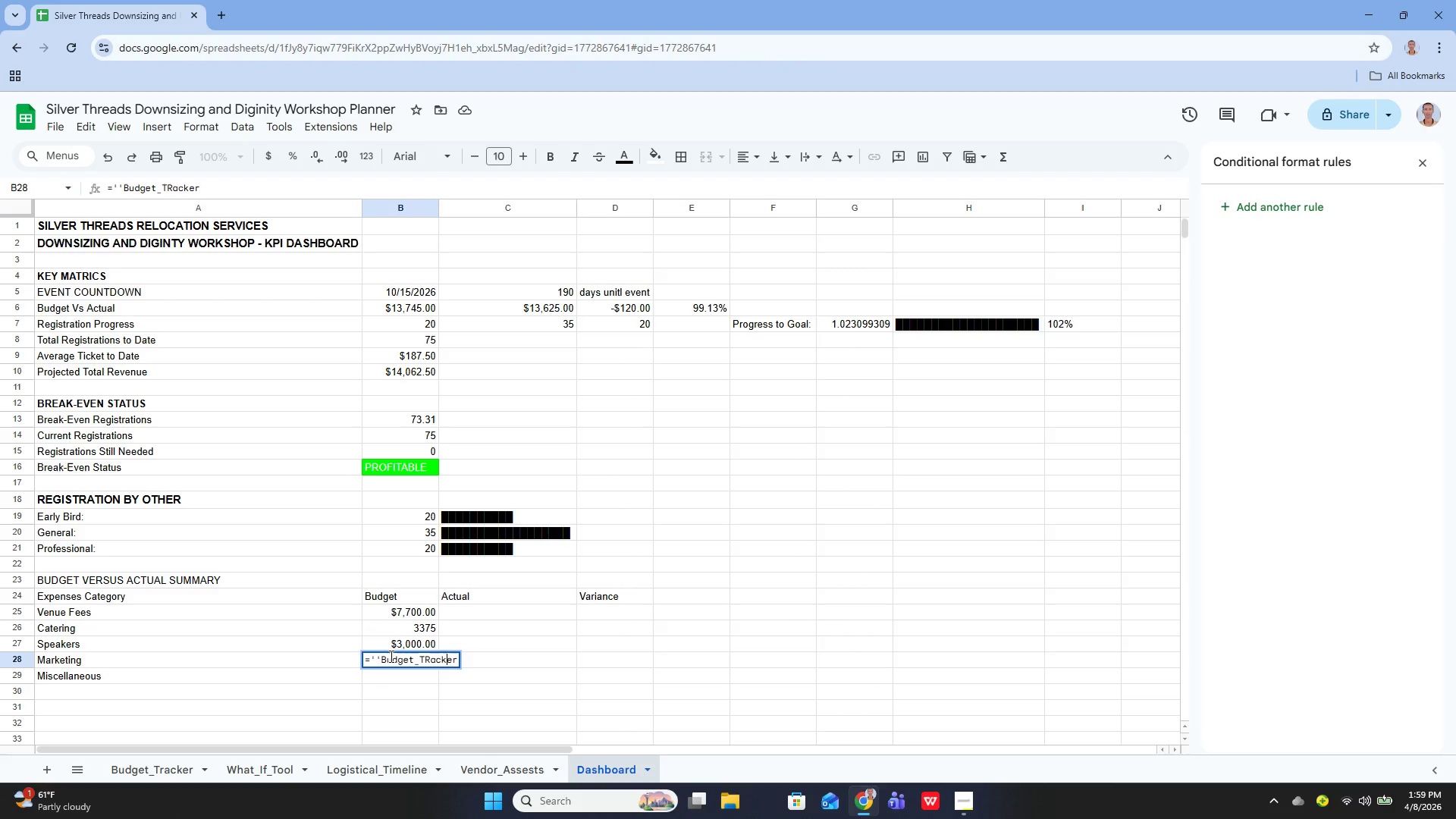 
key(ArrowLeft)
 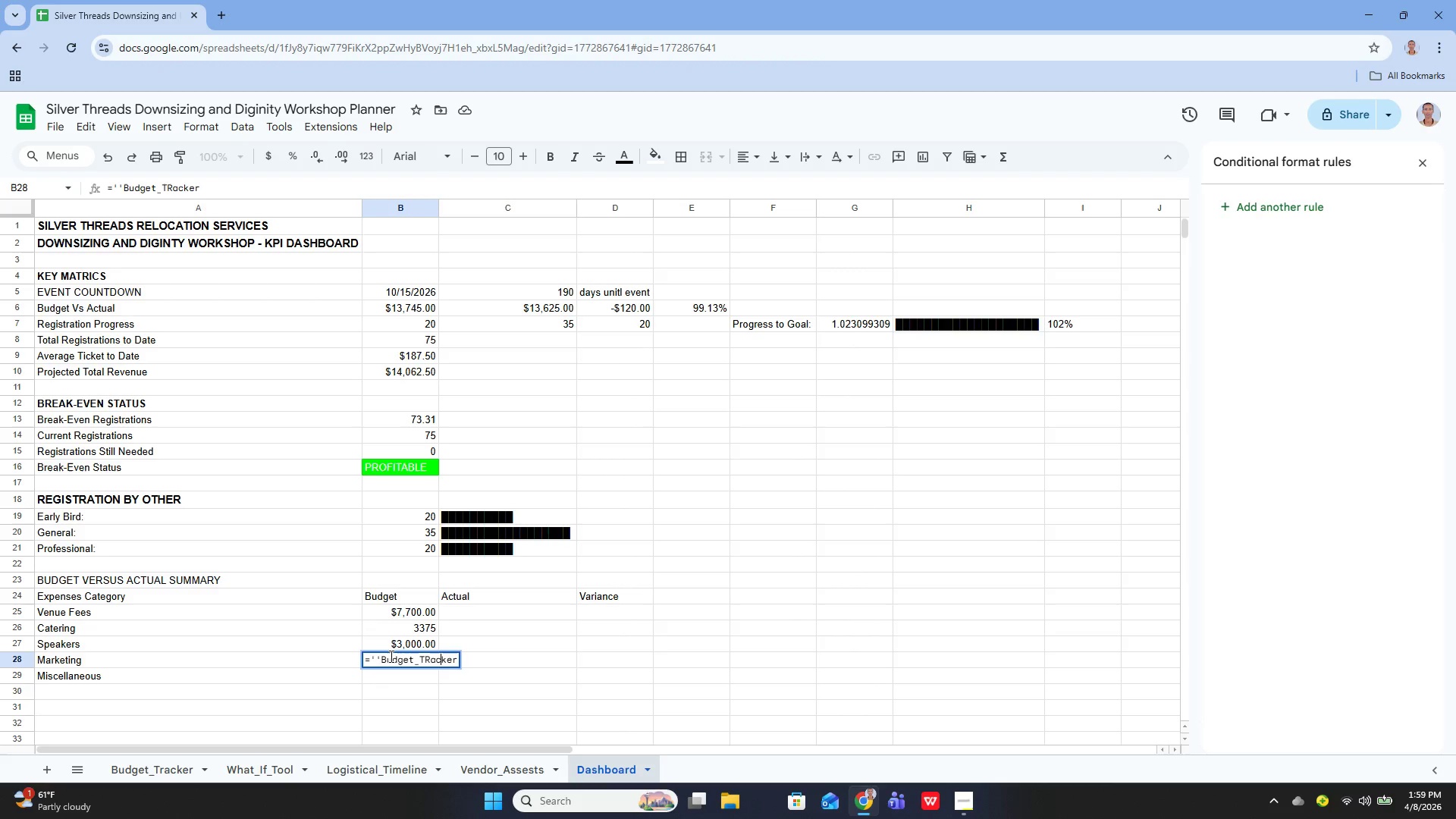 
key(ArrowLeft)
 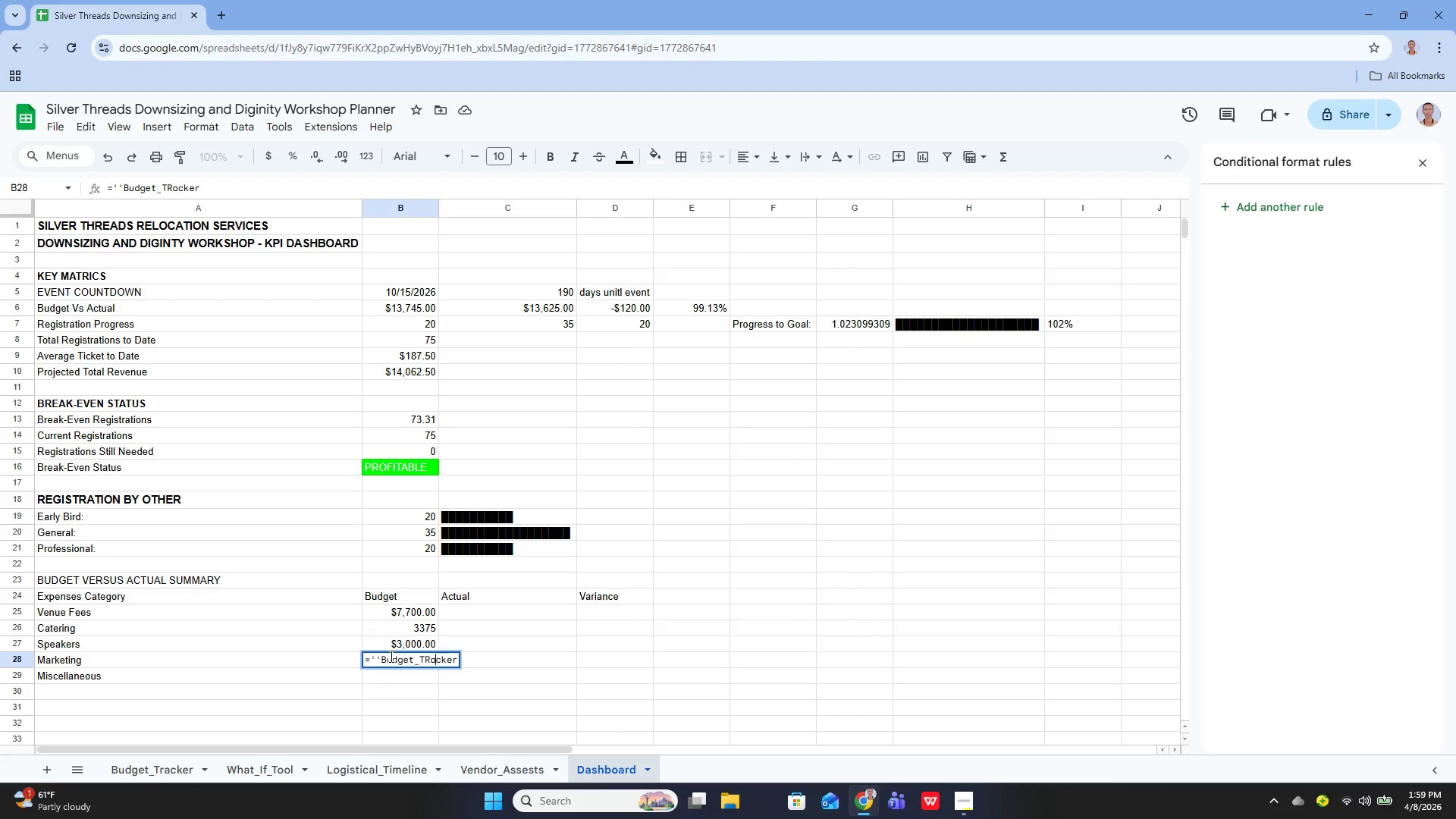 
key(ArrowLeft)
 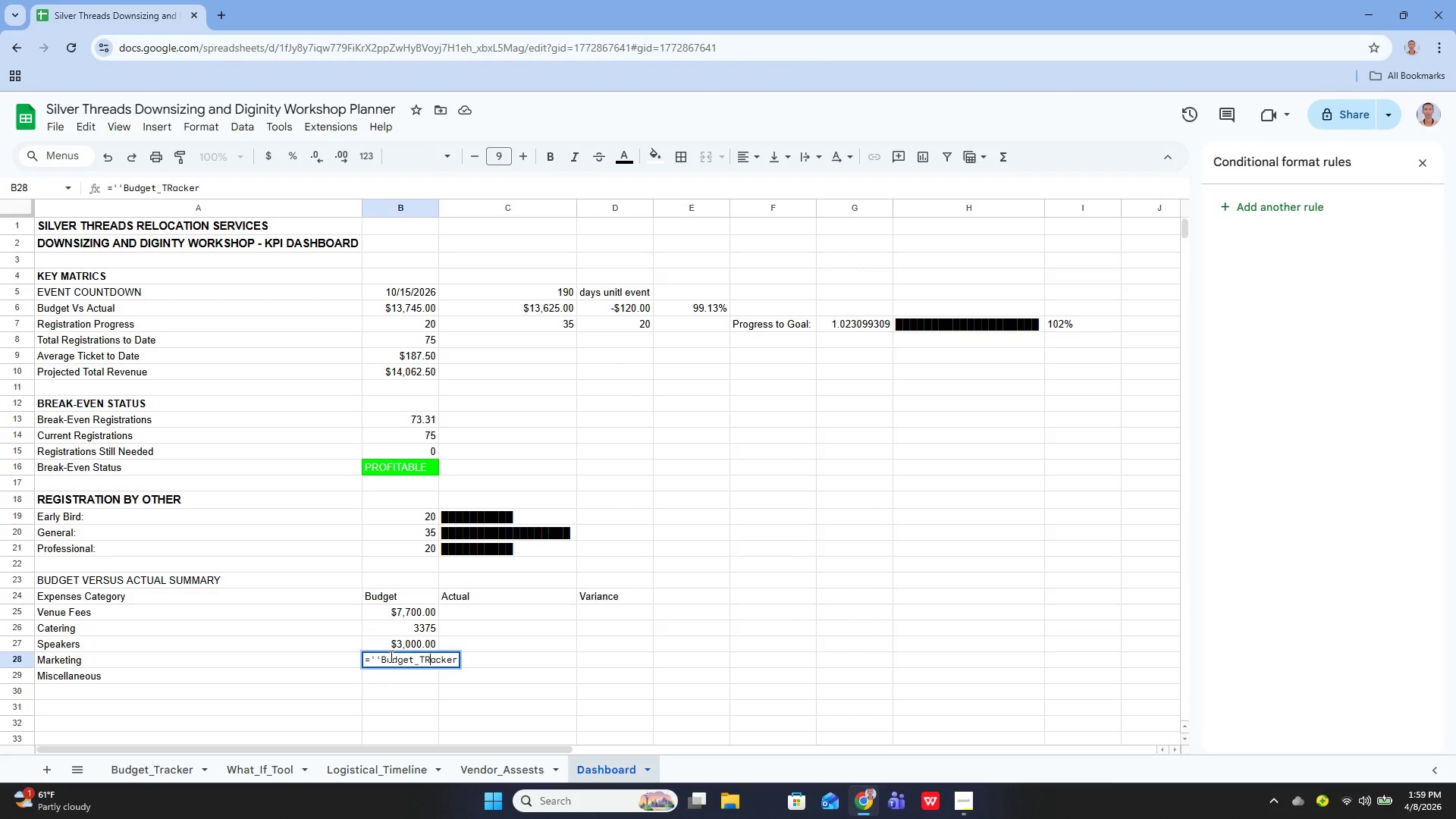 
key(Backspace)
 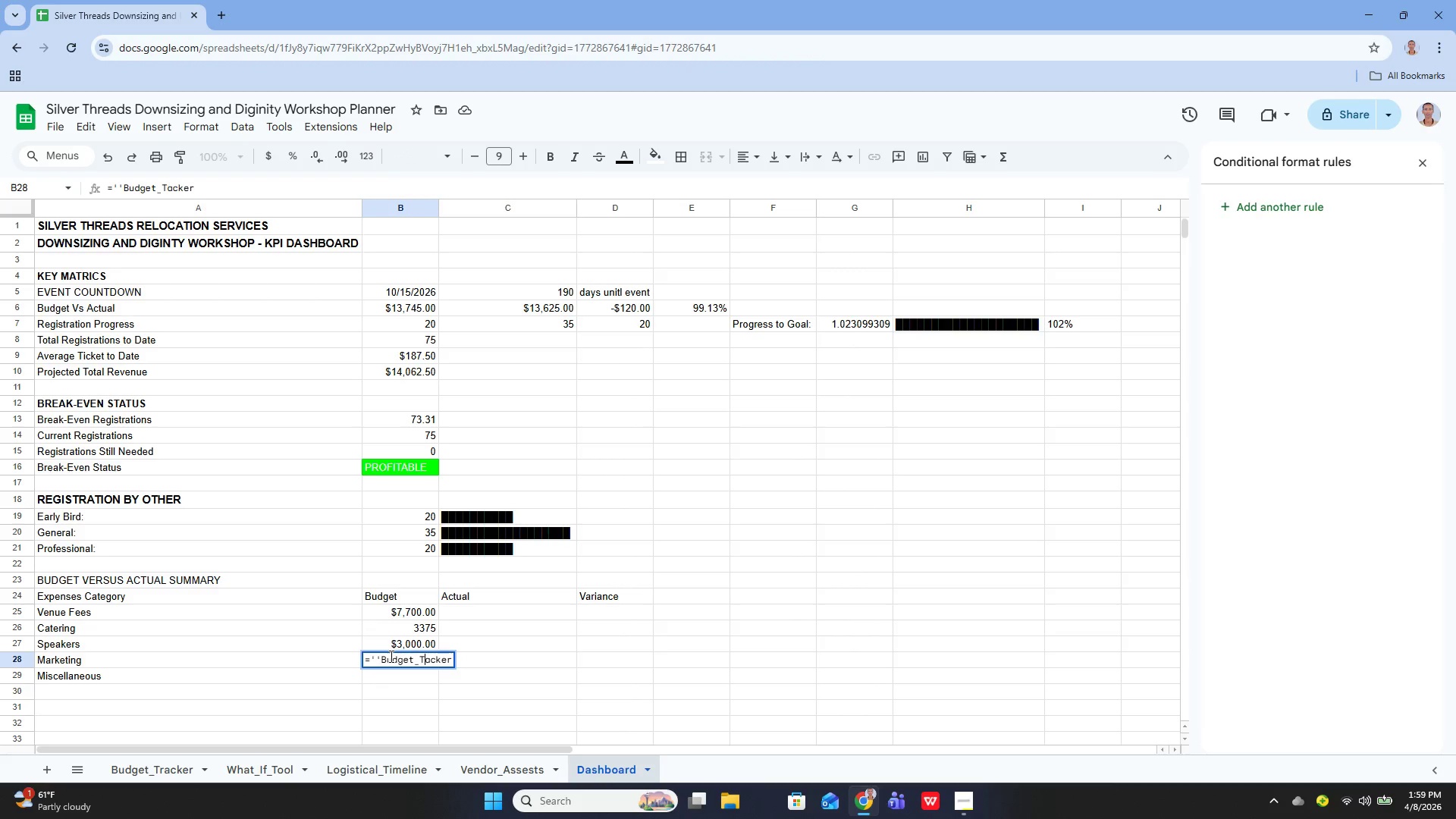 
key(R)
 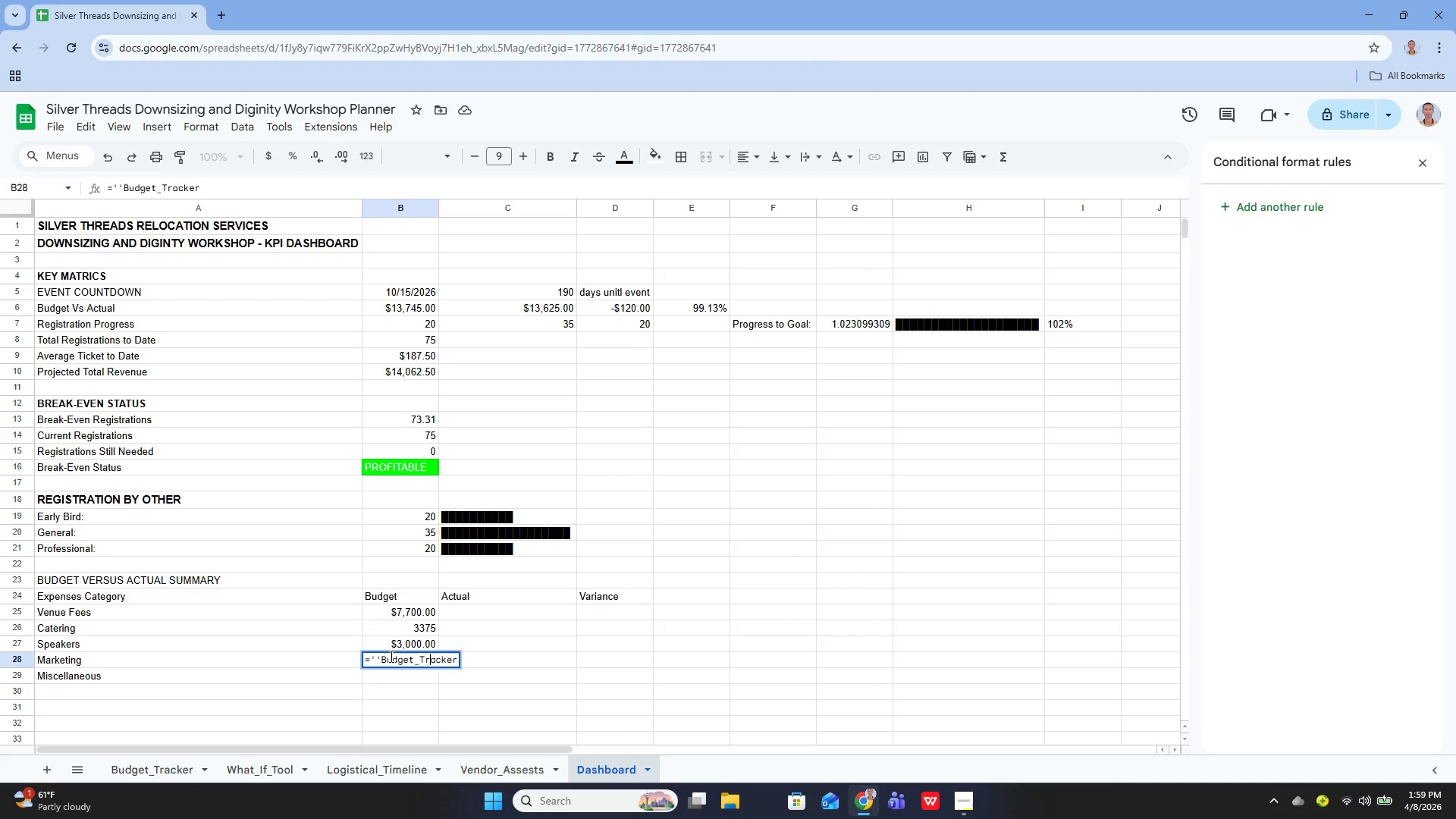 
key(ArrowLeft)
 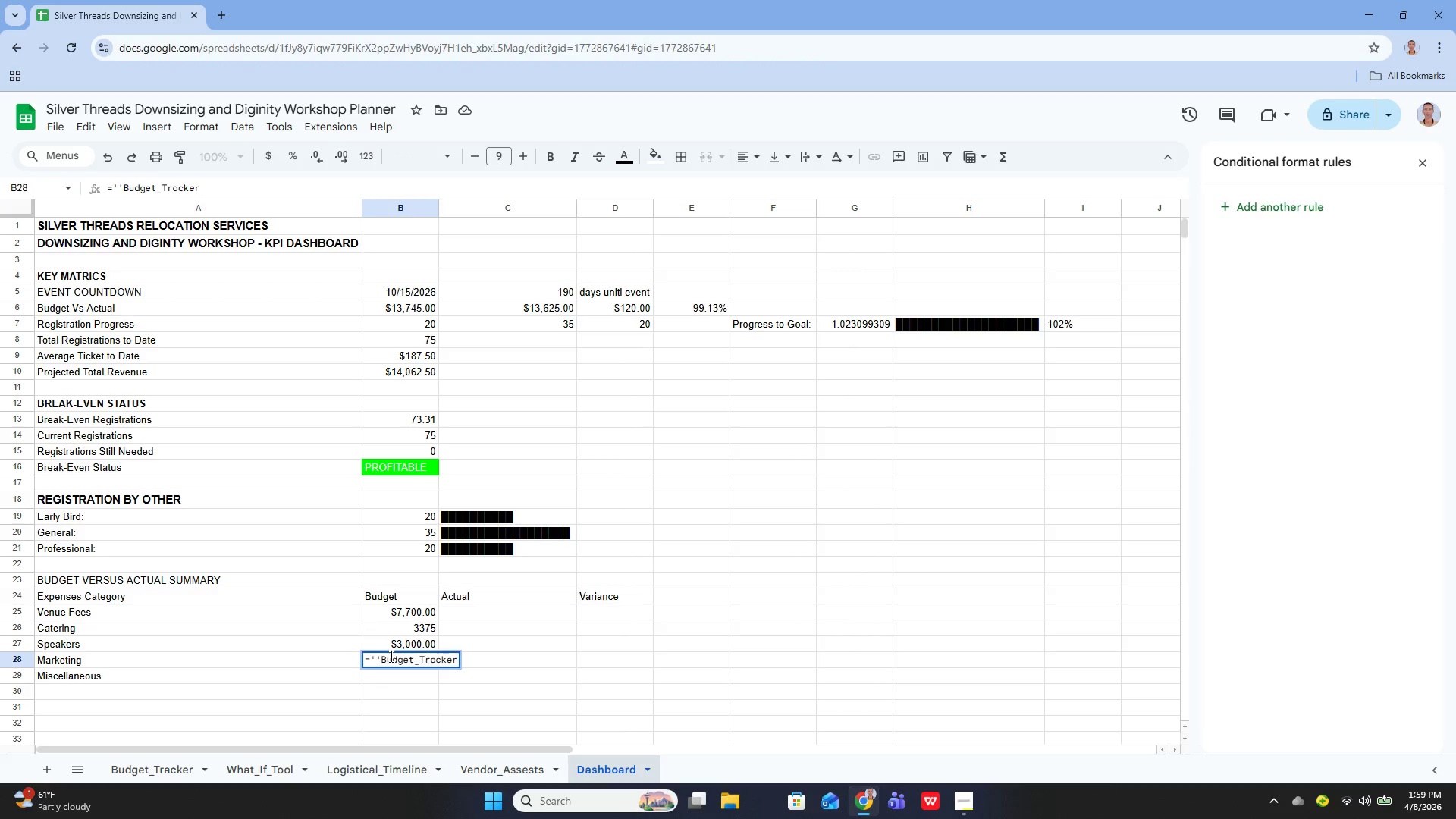 
key(ArrowLeft)
 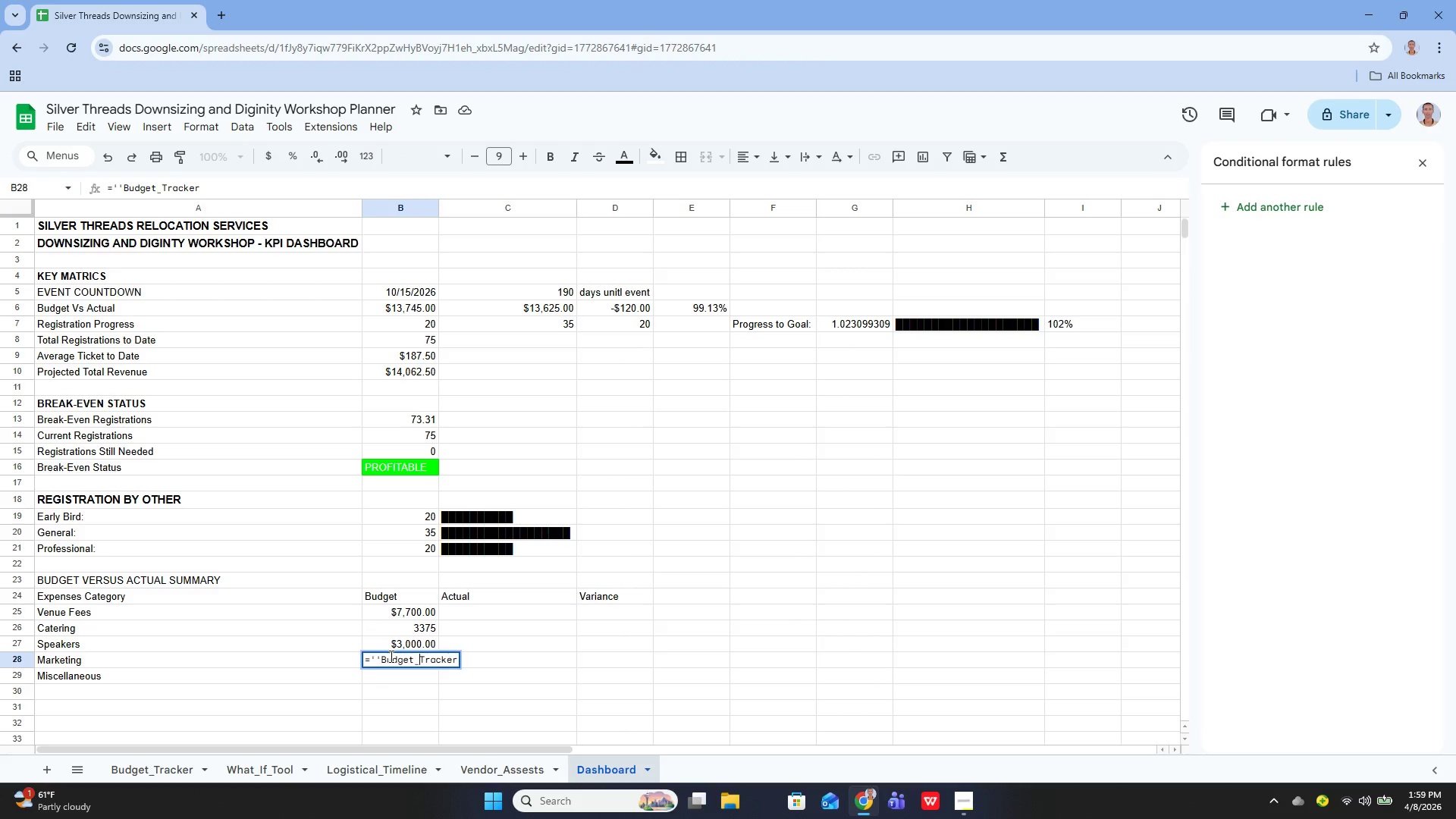 
key(ArrowLeft)
 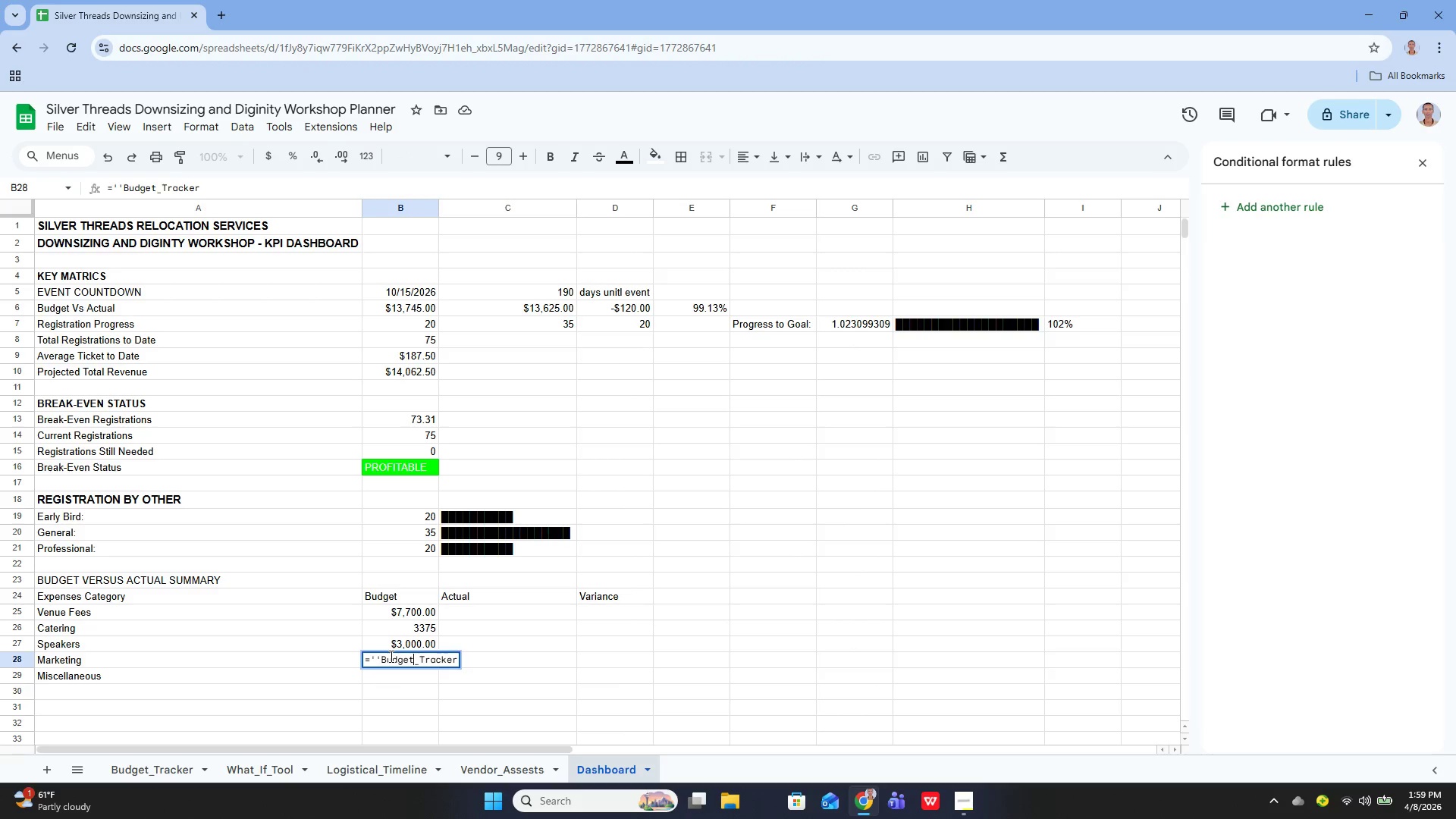 
key(ArrowLeft)
 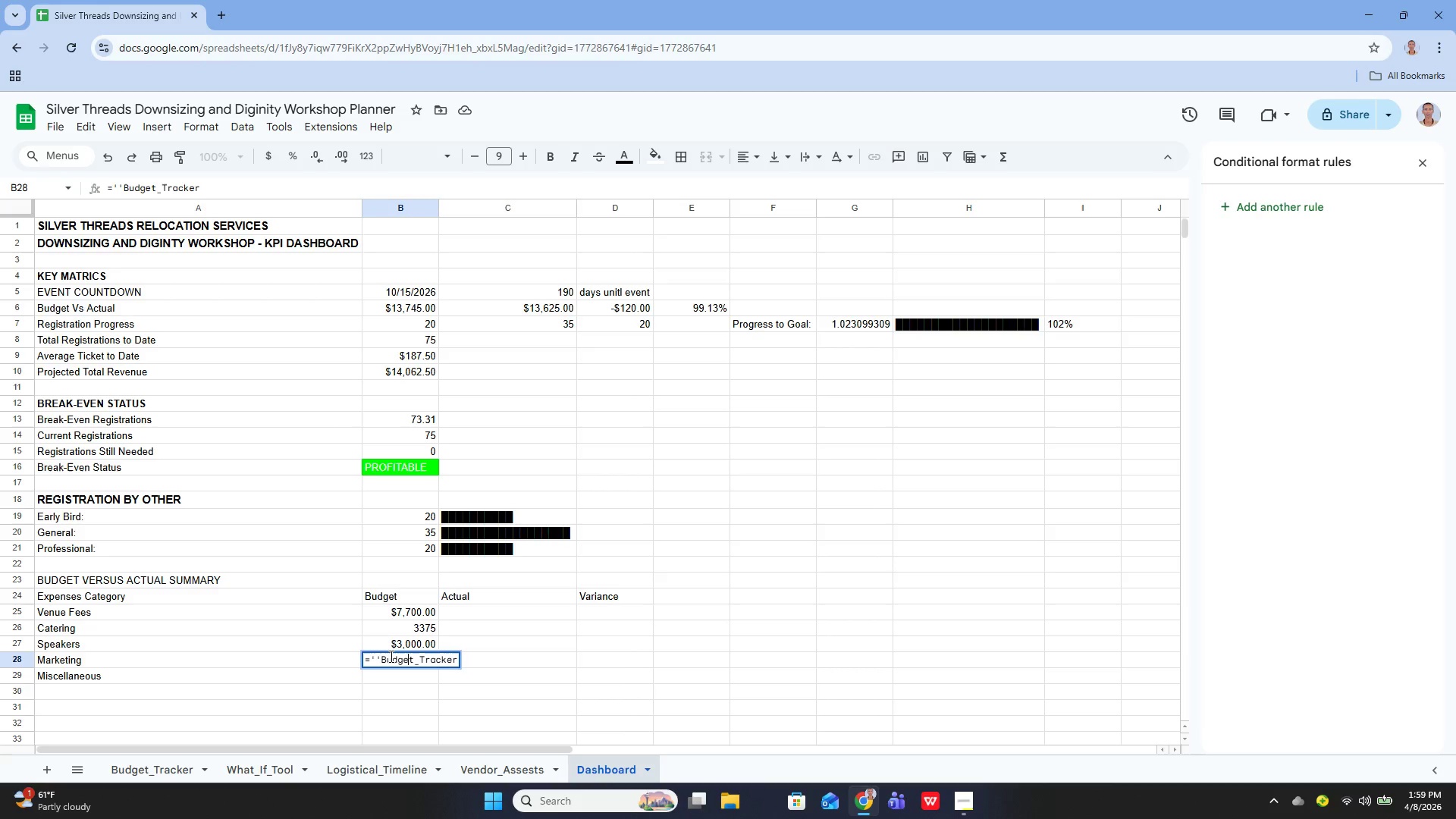 
key(ArrowLeft)
 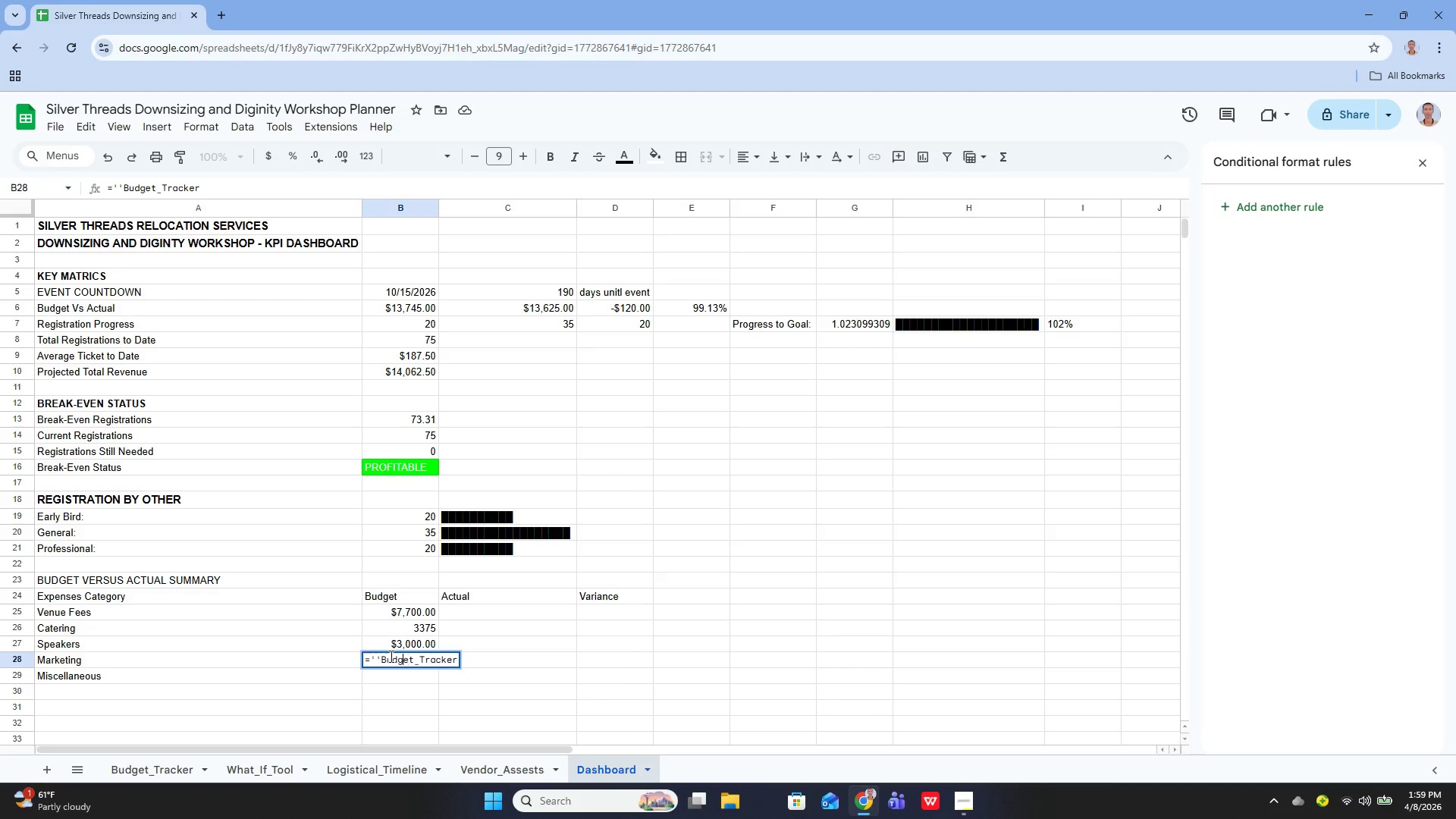 
key(ArrowLeft)
 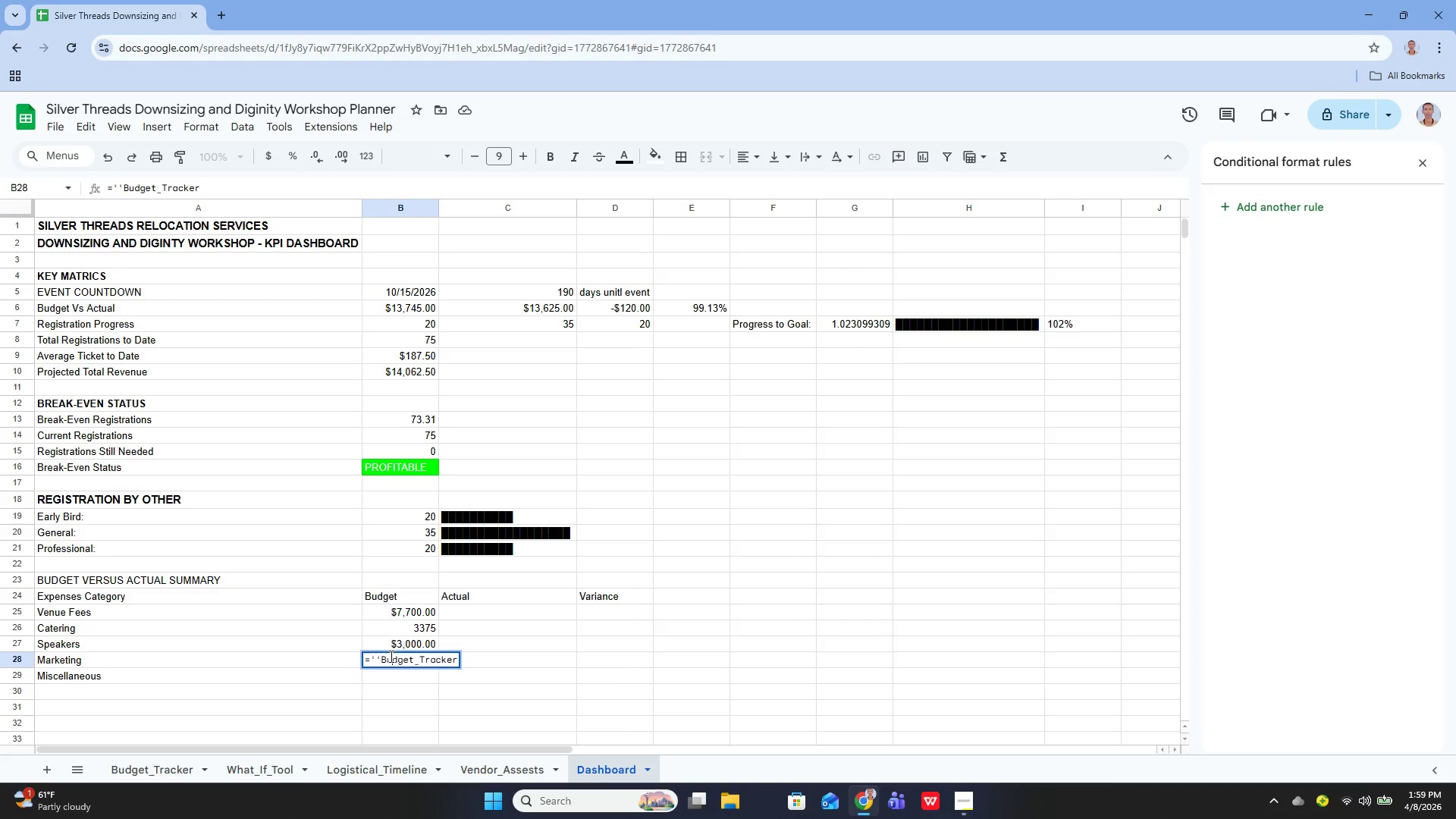 
key(ArrowLeft)
 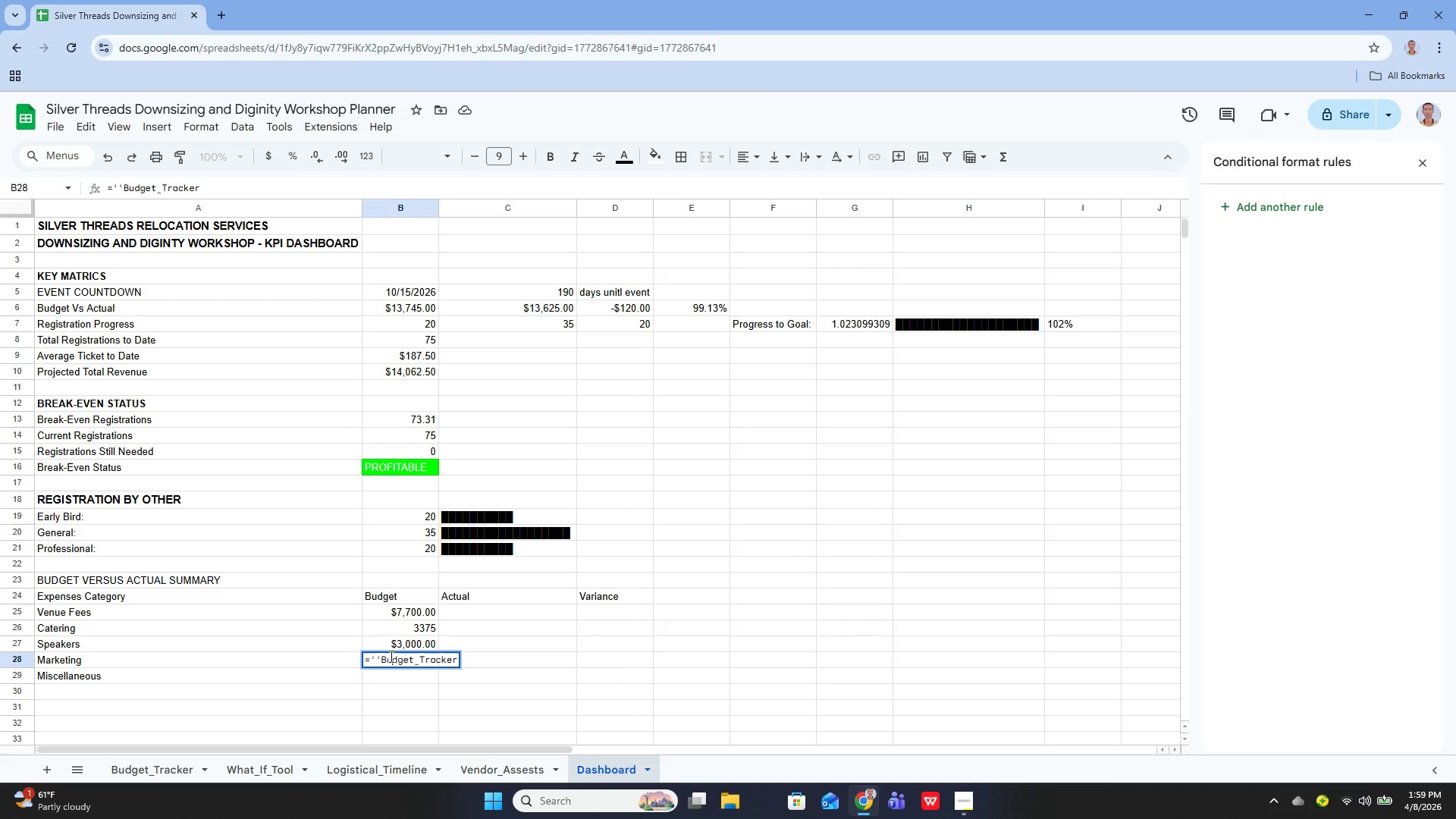 
key(ArrowLeft)
 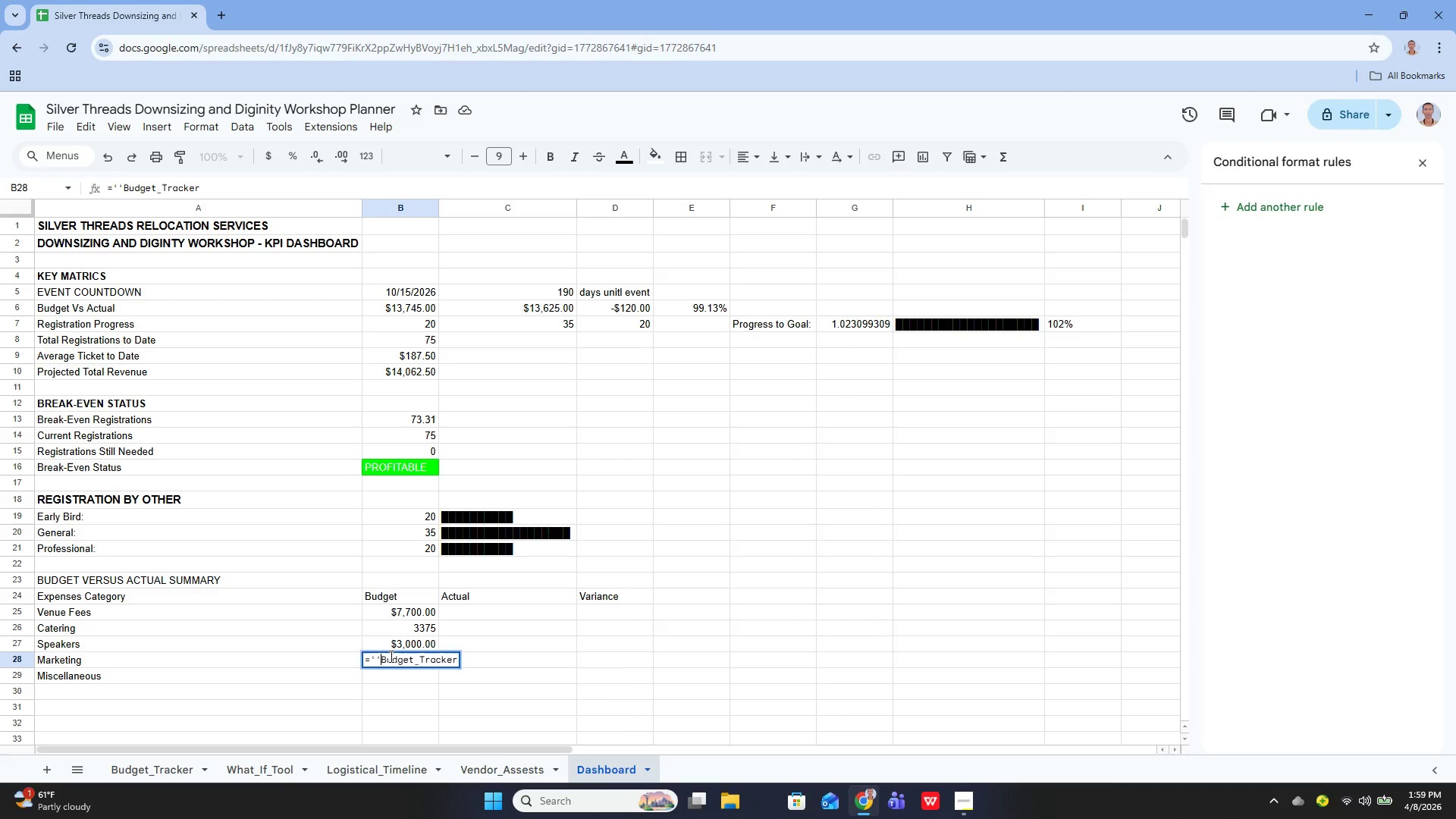 
key(ArrowLeft)
 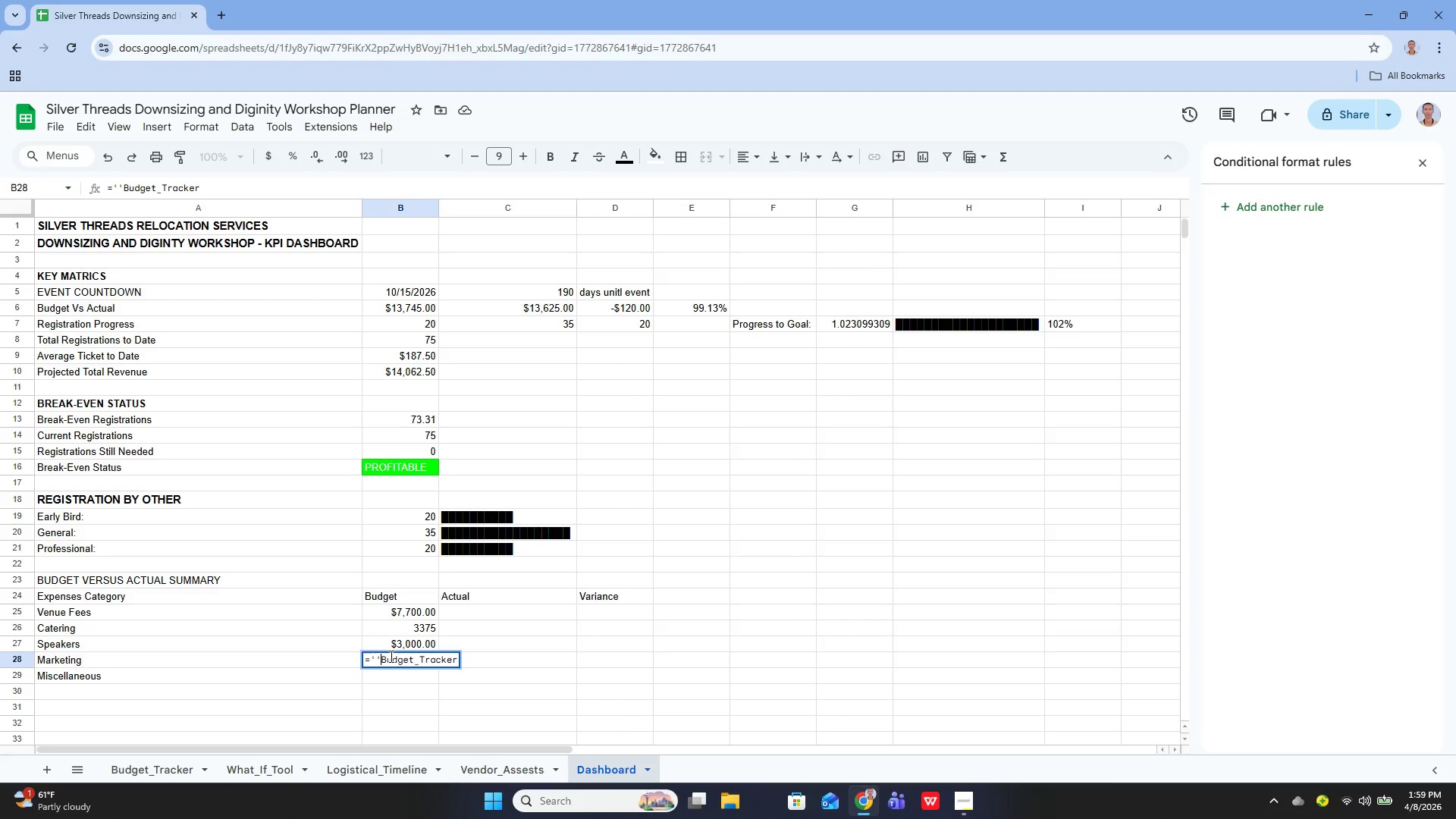 
key(Backspace)
 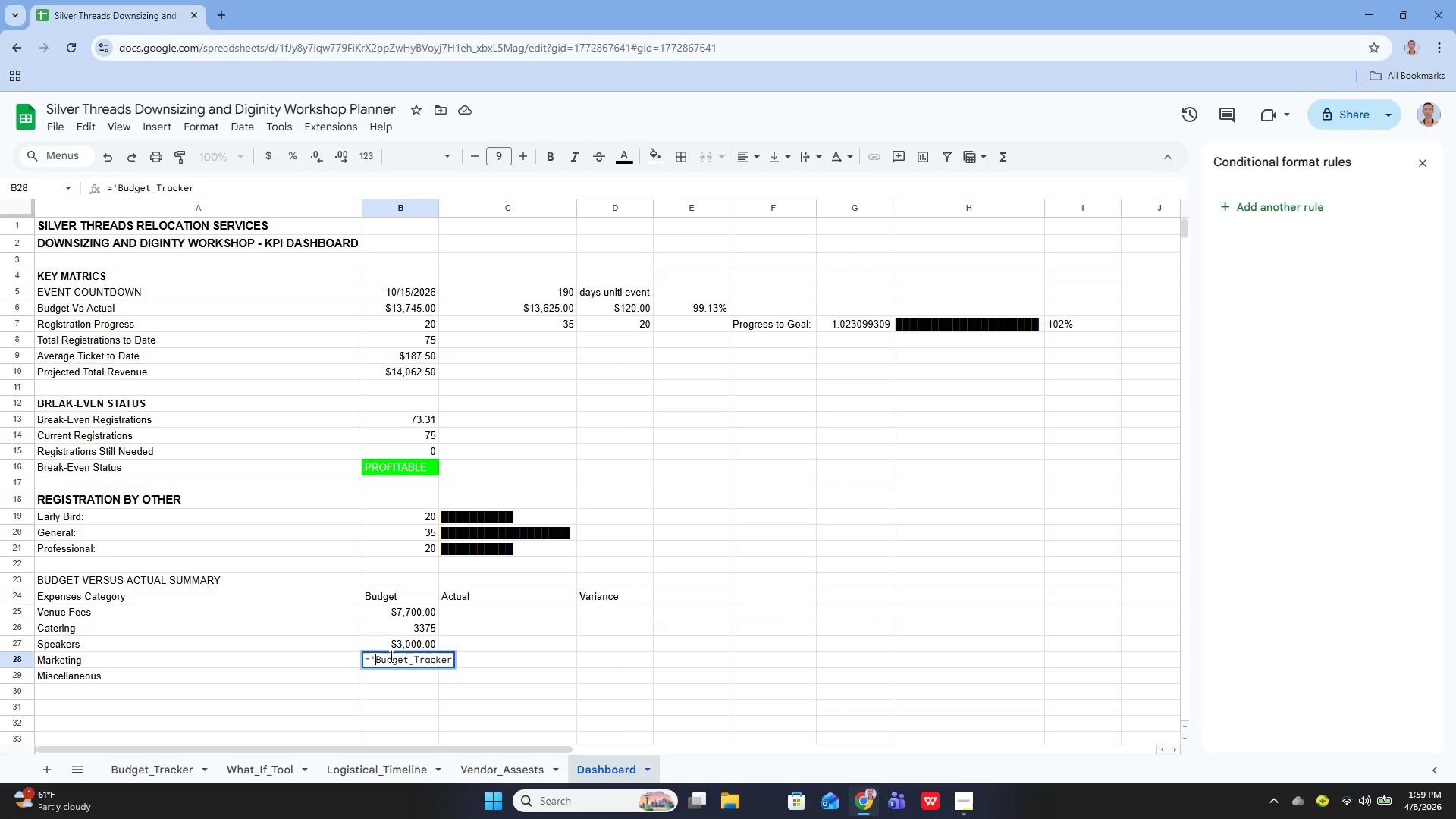 
key(ArrowDown)
 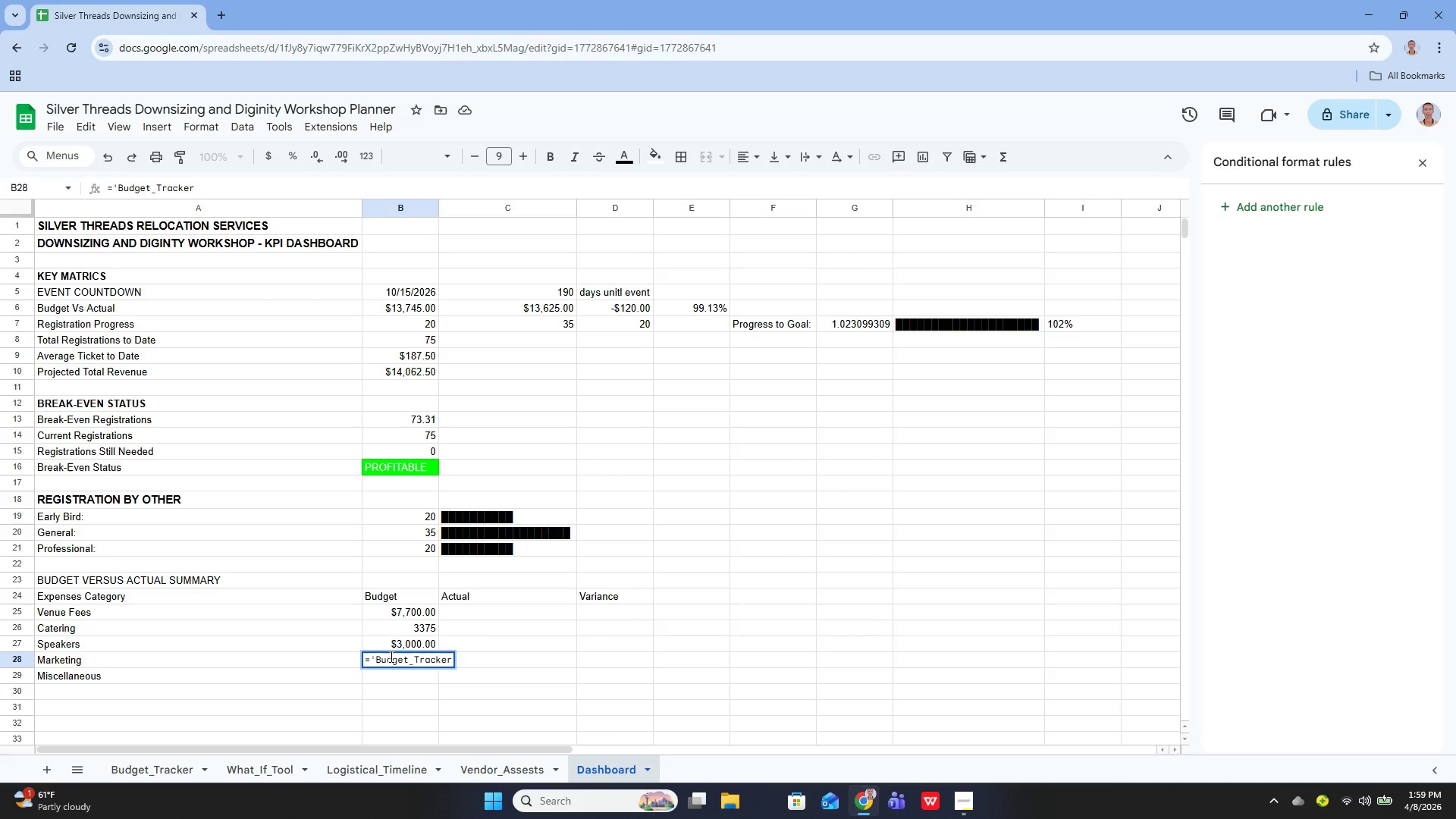 
type('!B11)
 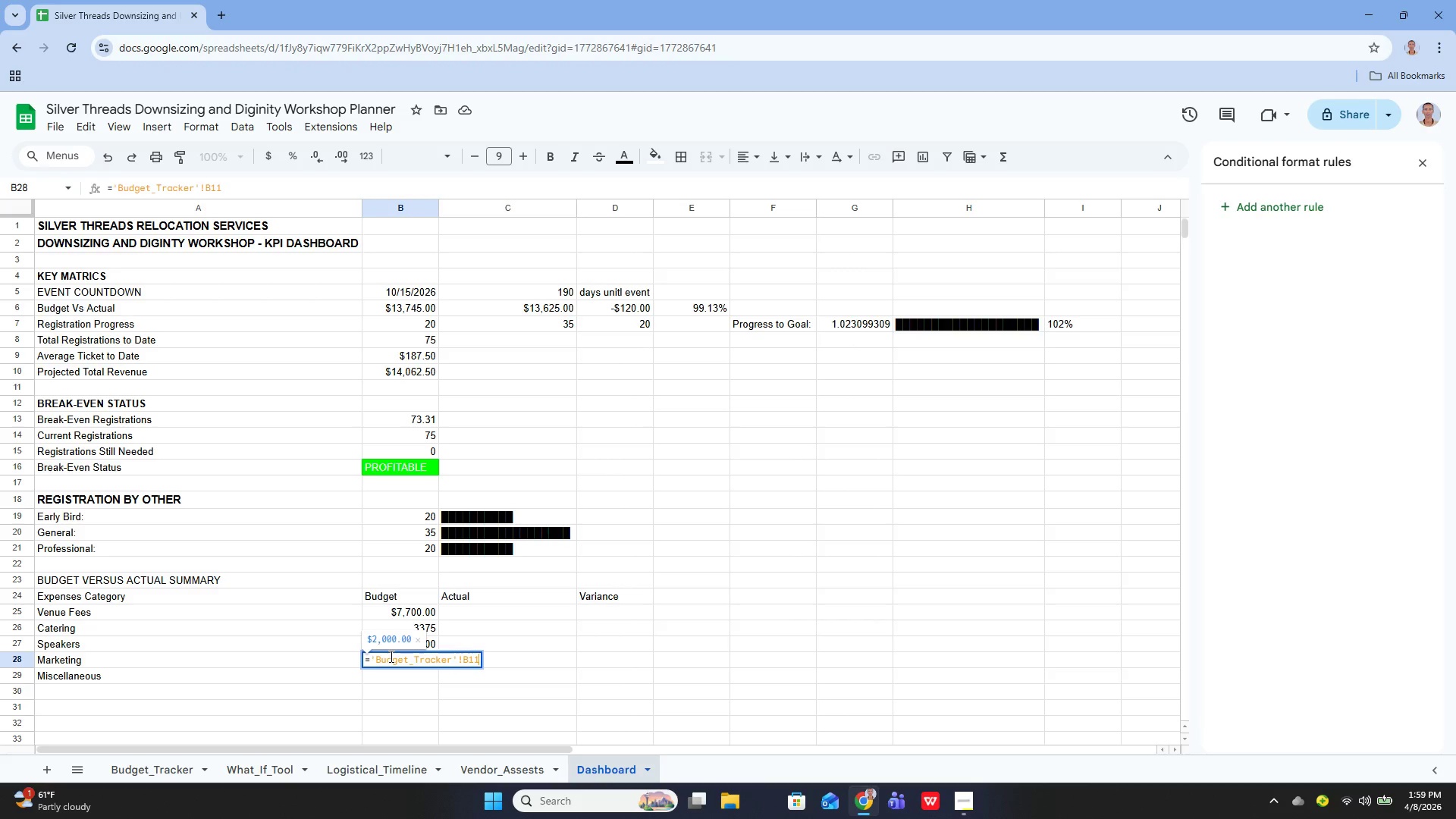 
key(Enter)
 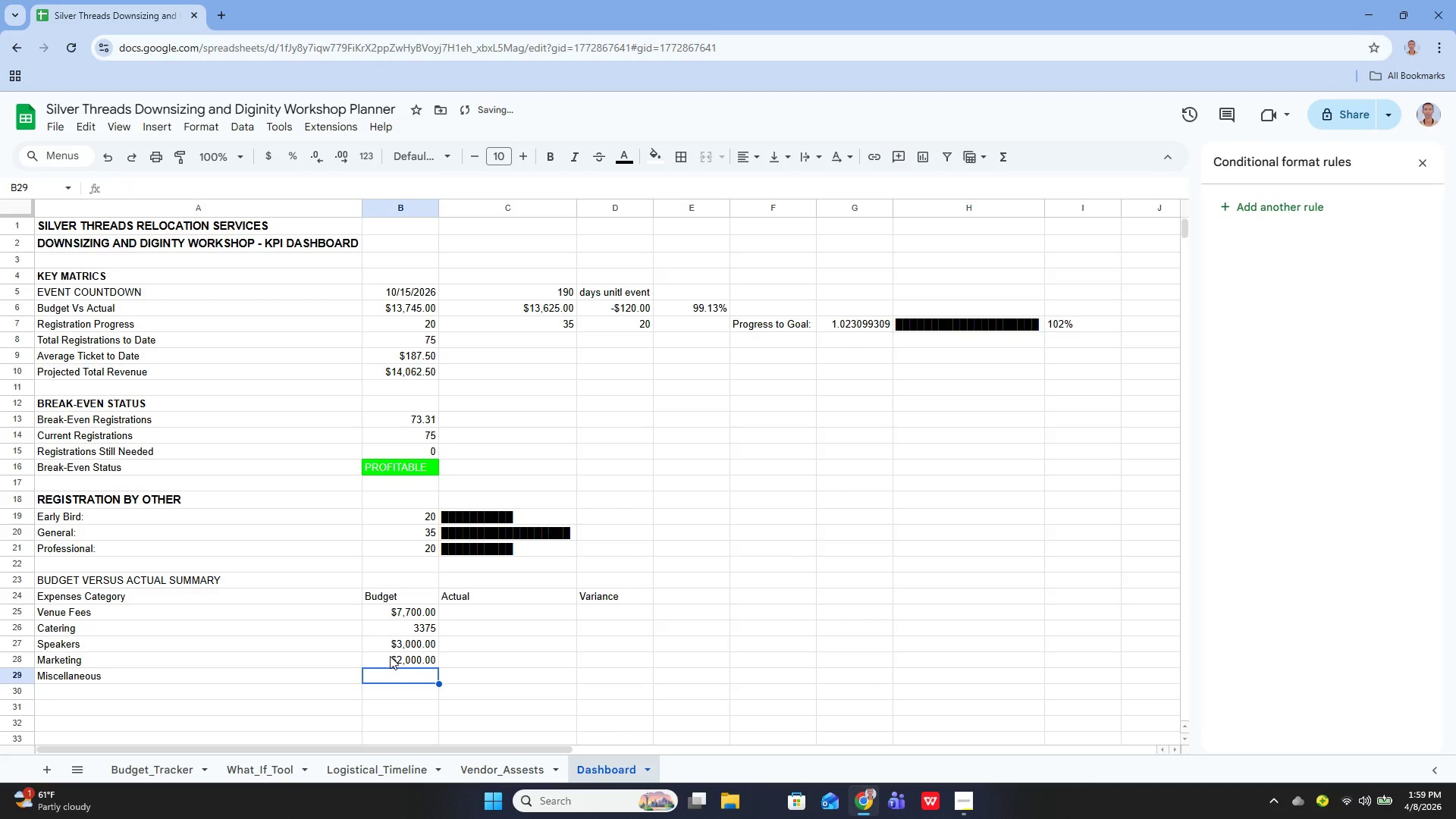 
key(Enter)
 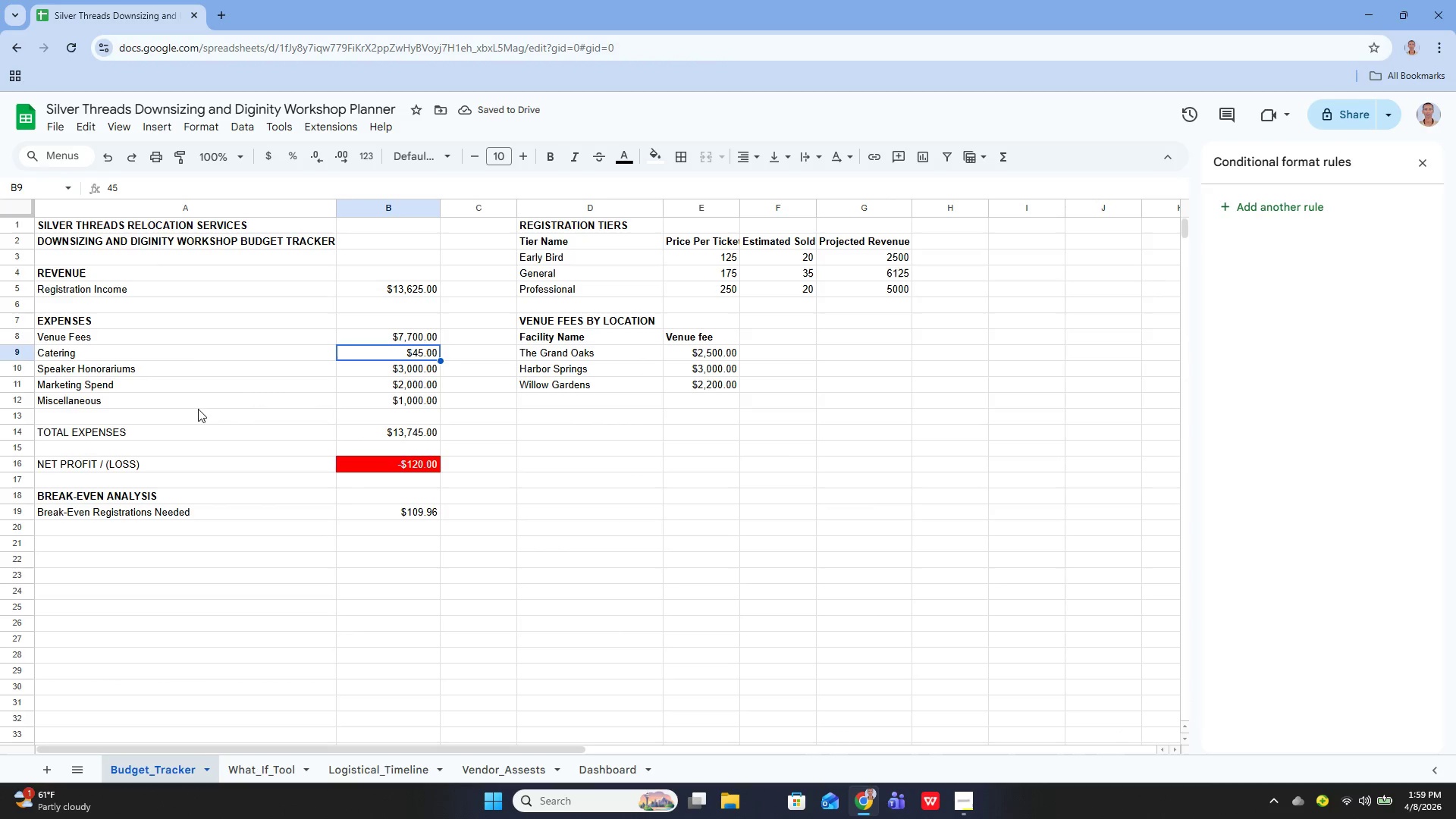 
wait(5.41)
 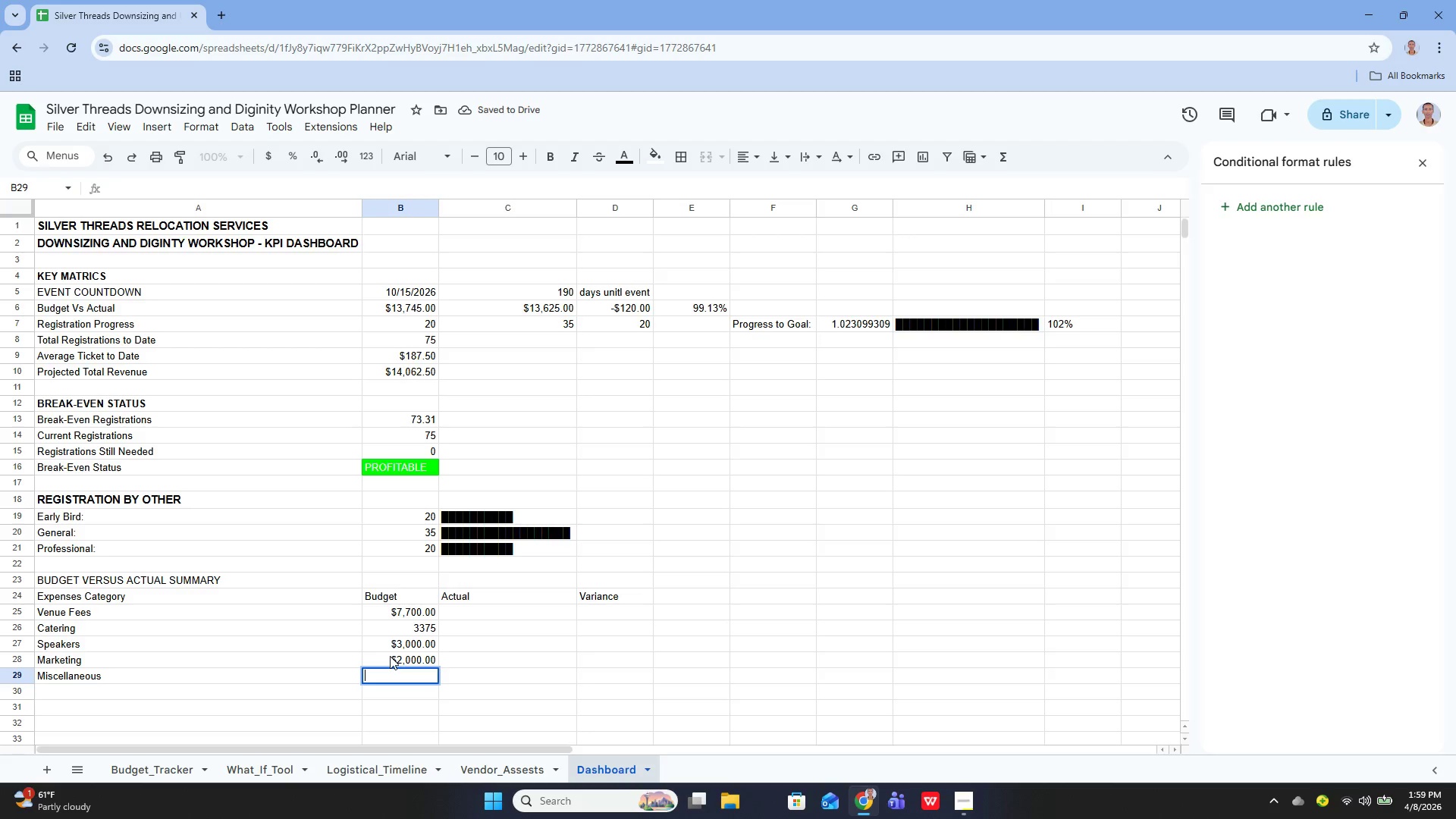 
left_click([422, 403])
 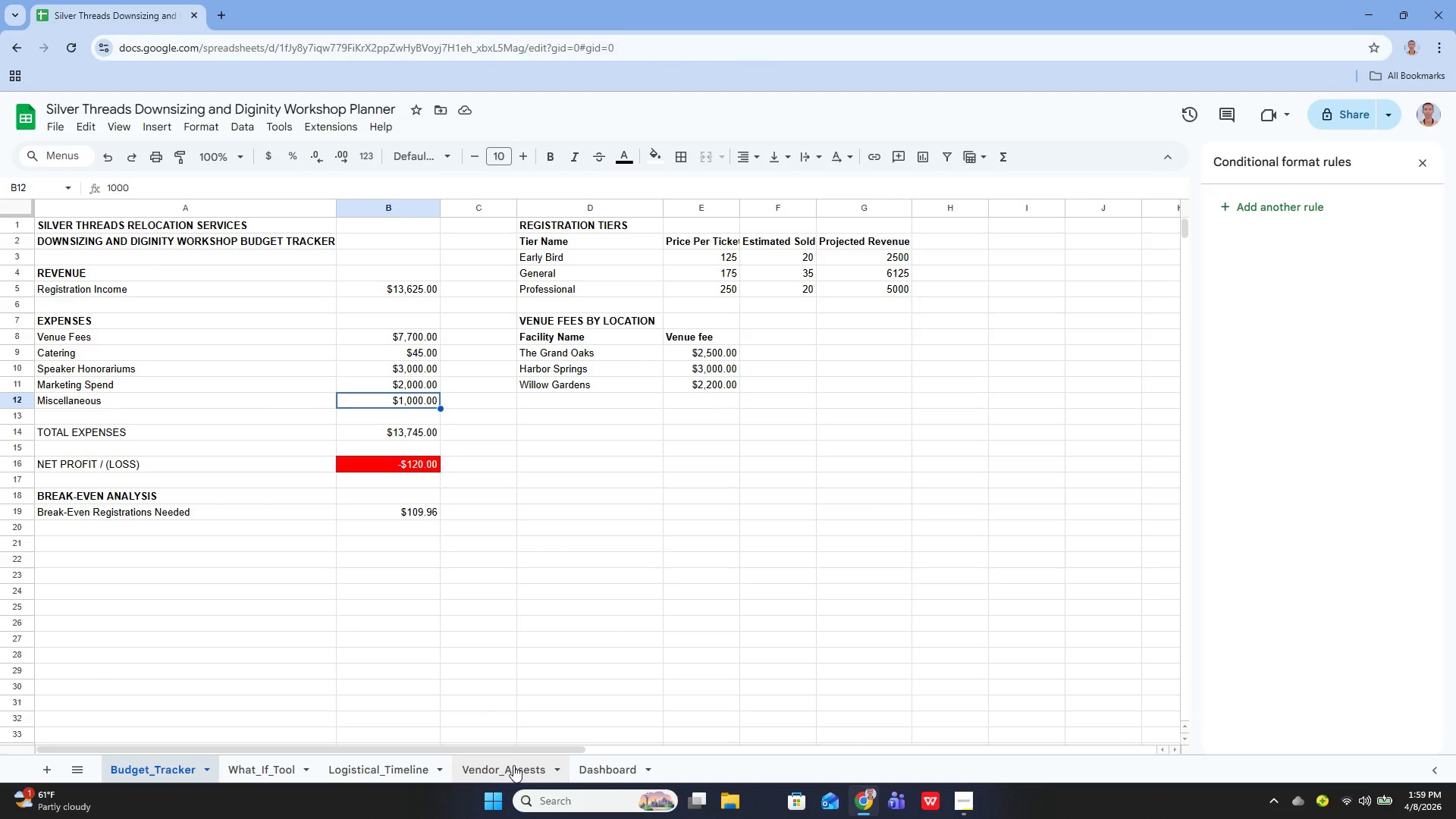 
left_click([617, 758])
 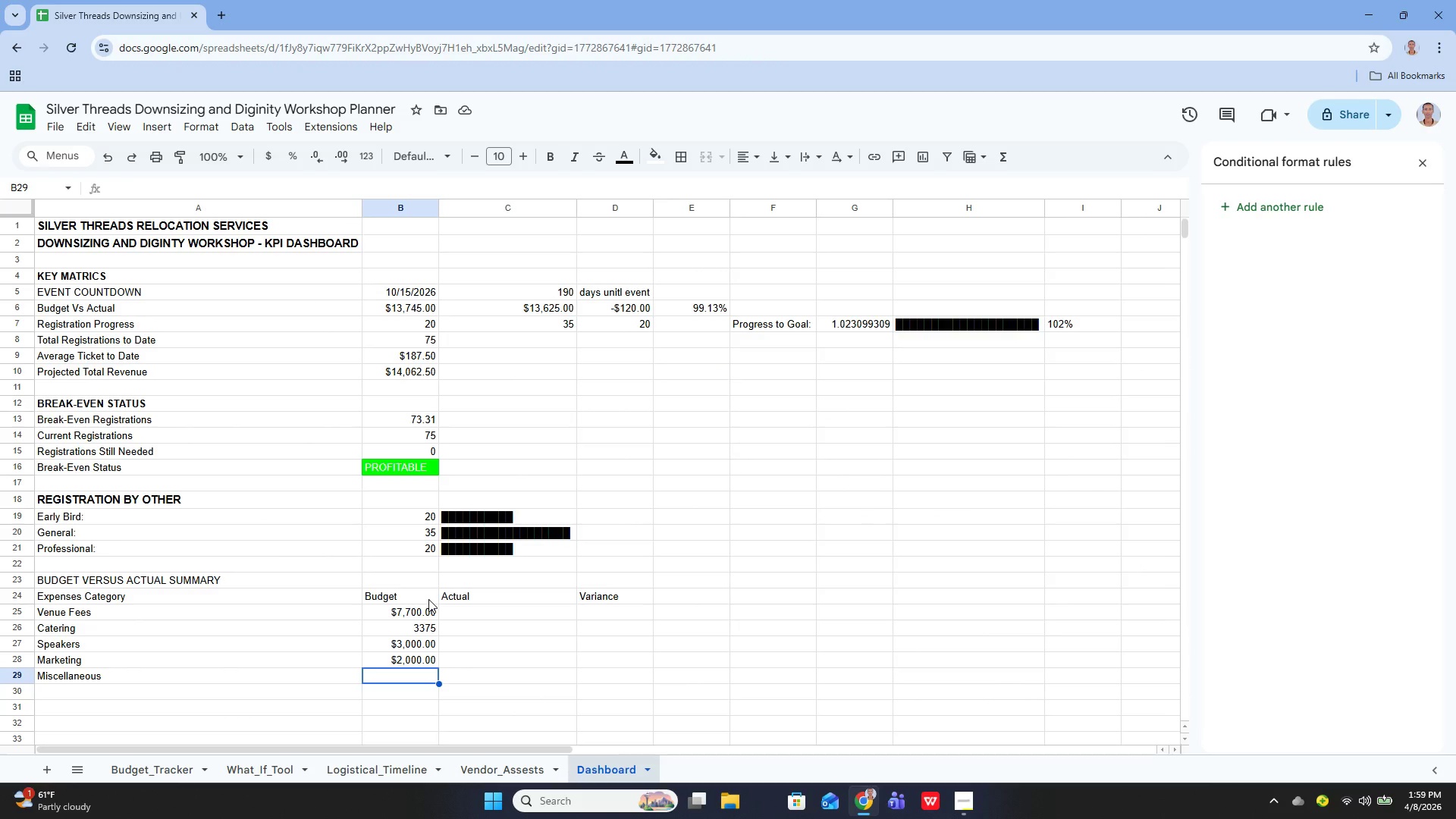 
key(Enter)
 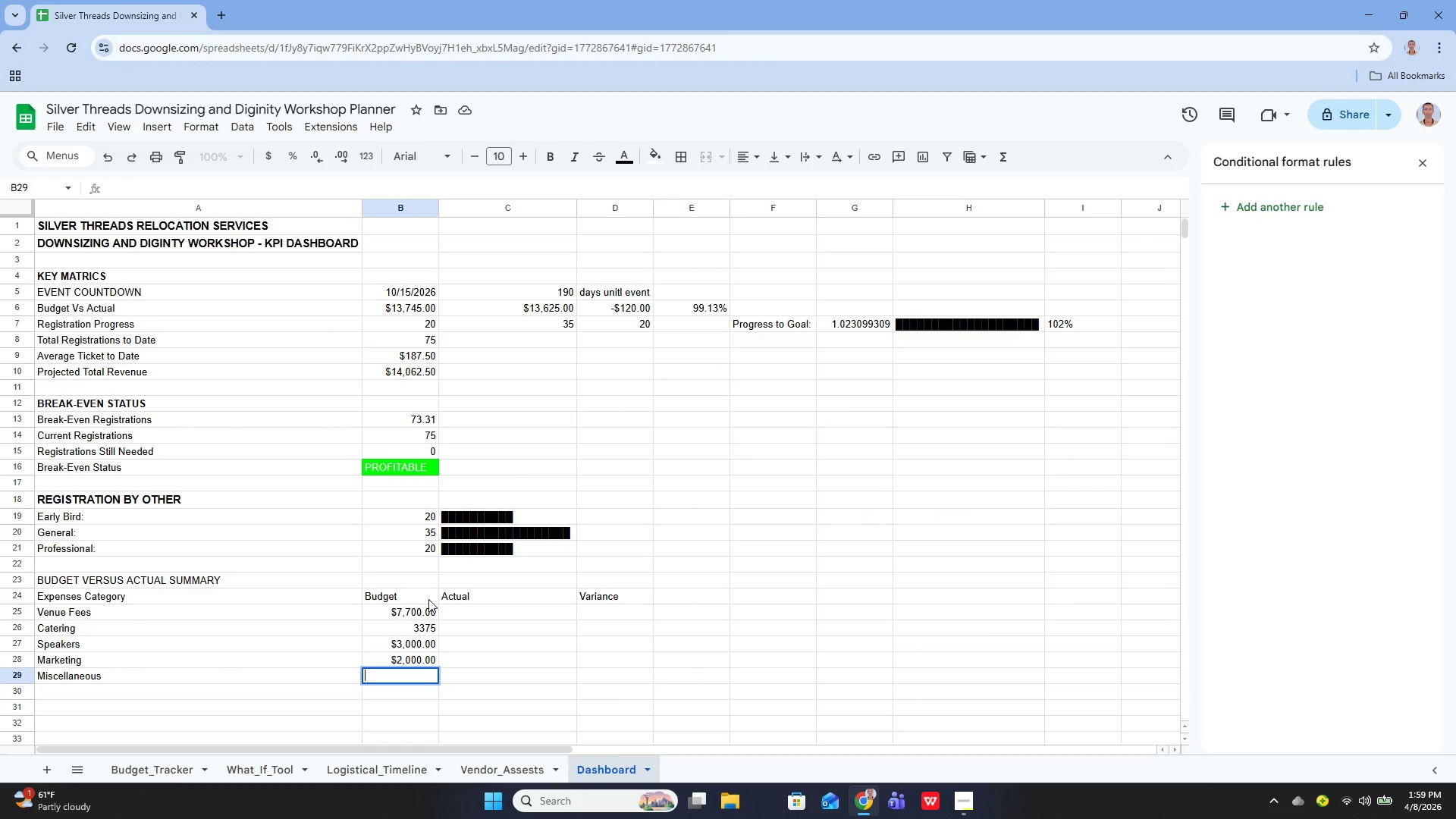 
key(Equal)
 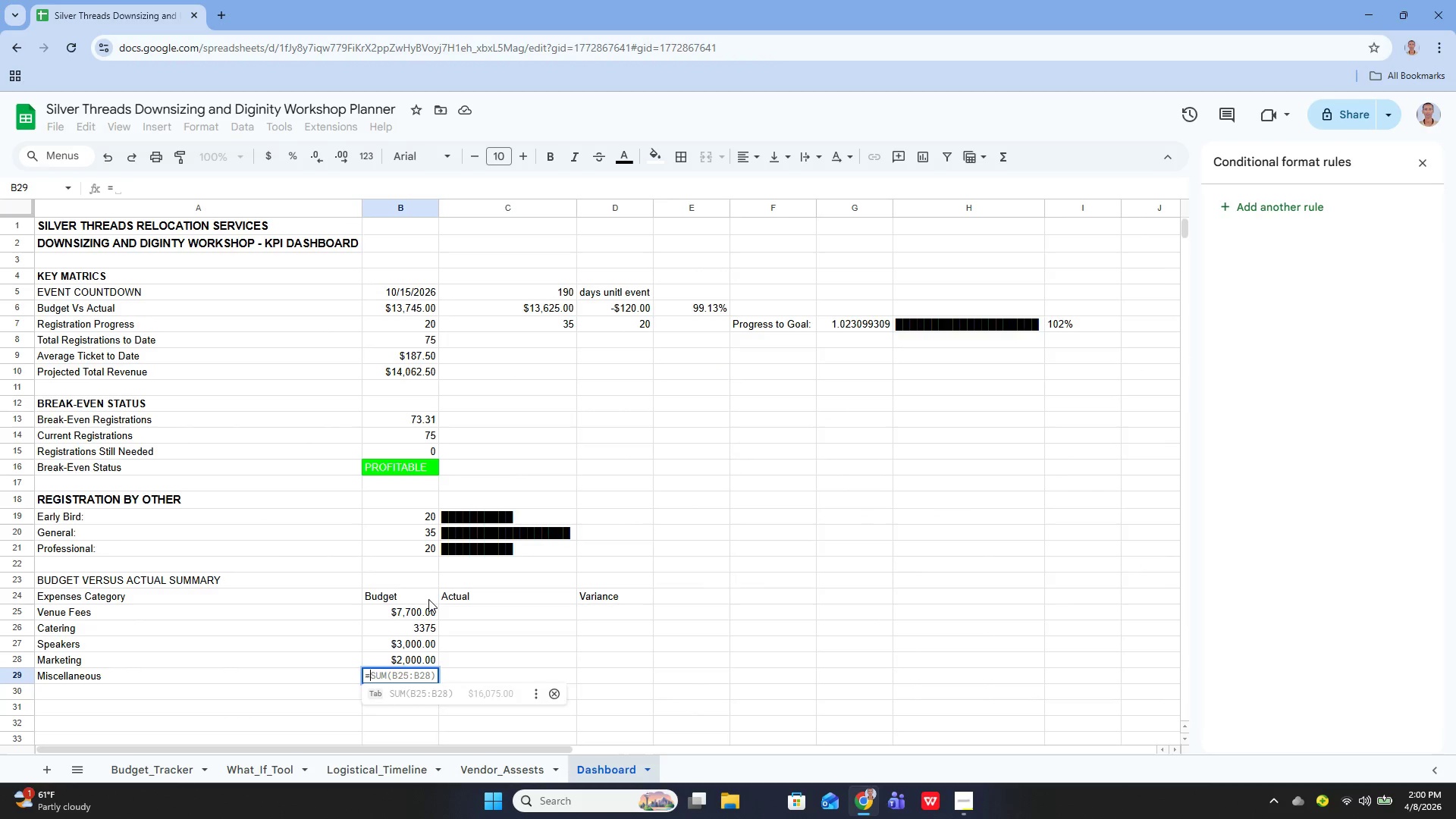 
key(Quote)
 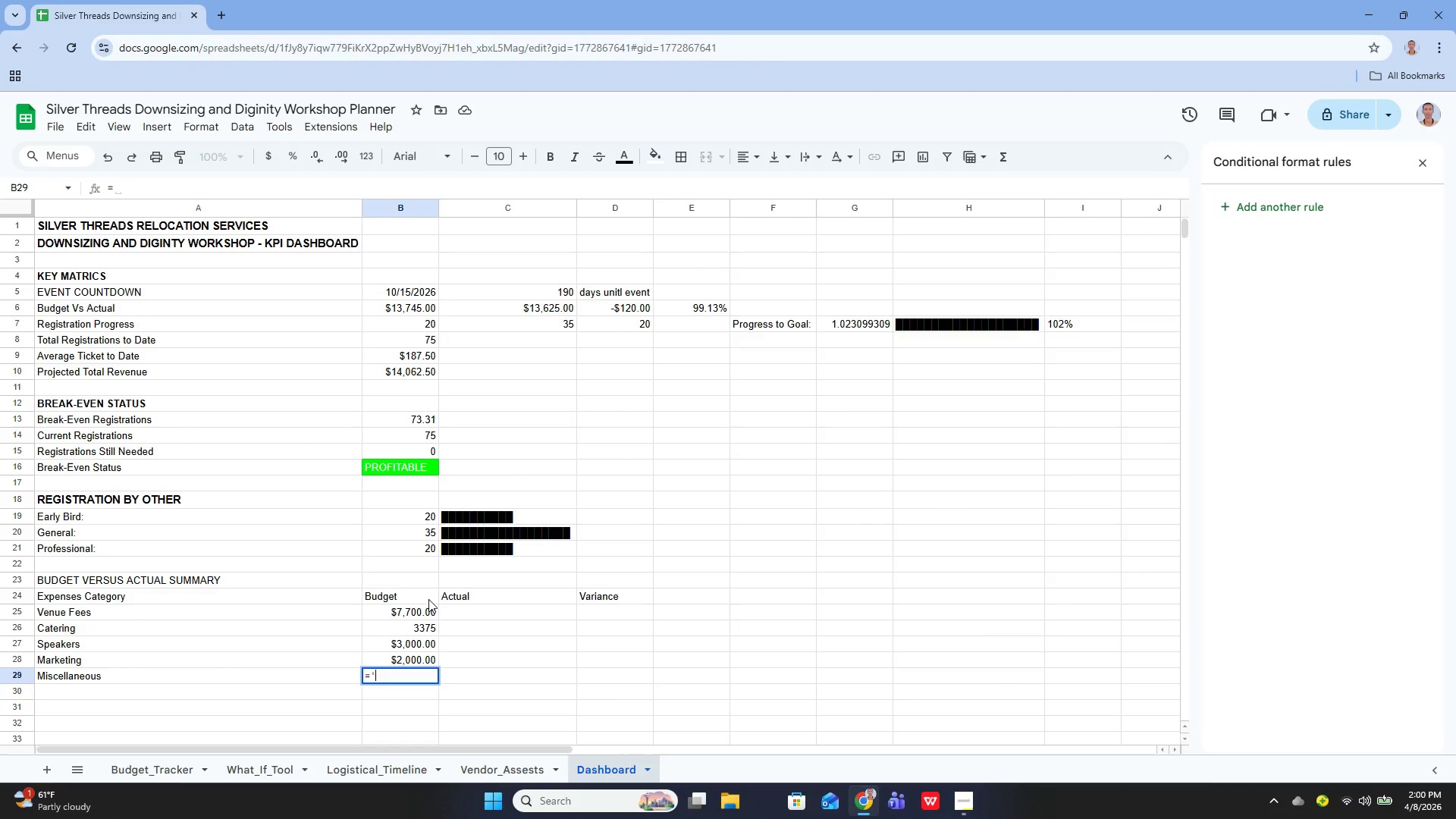 
key(Quote)
 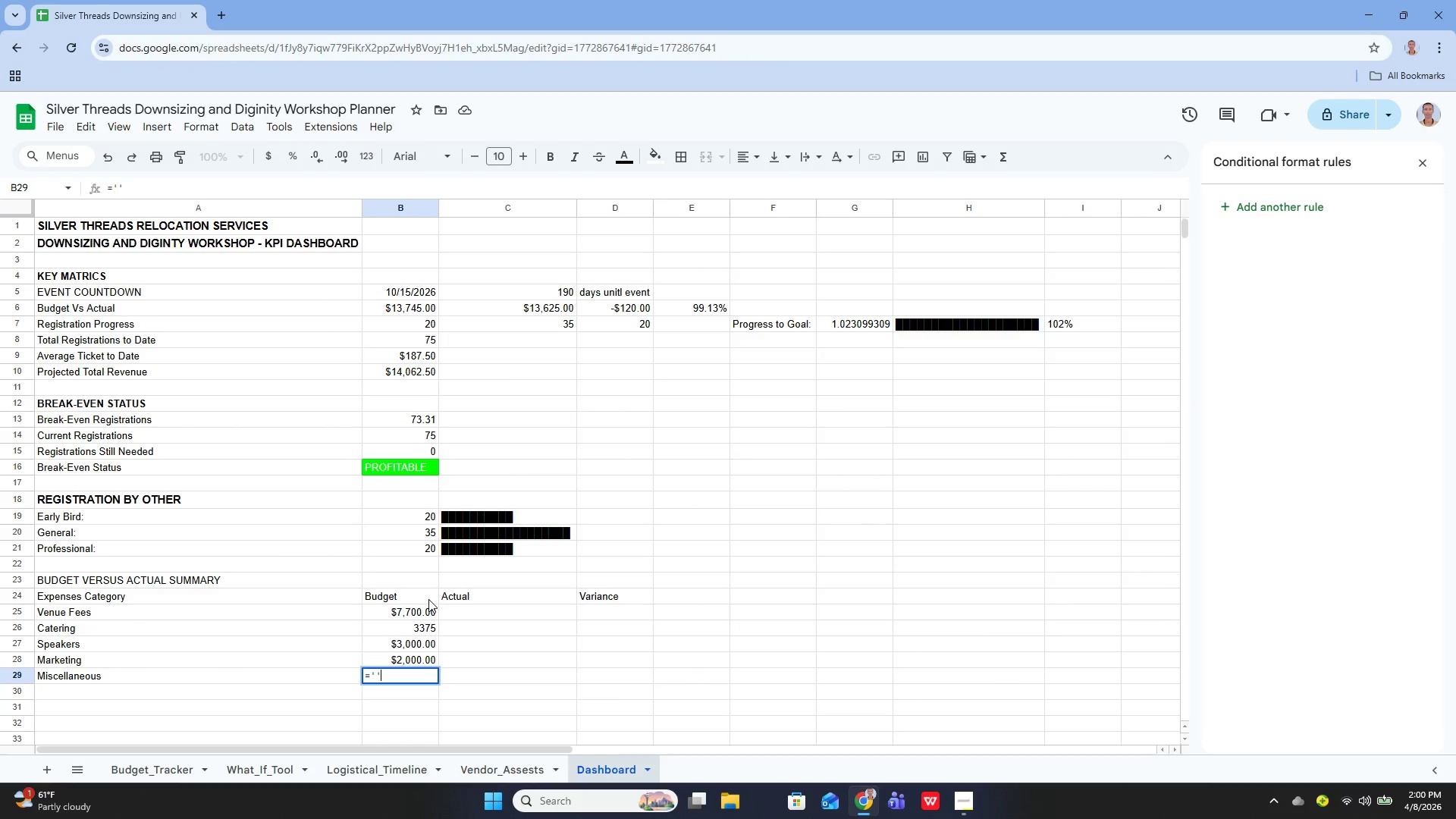 
key(Control+ControlRight)
 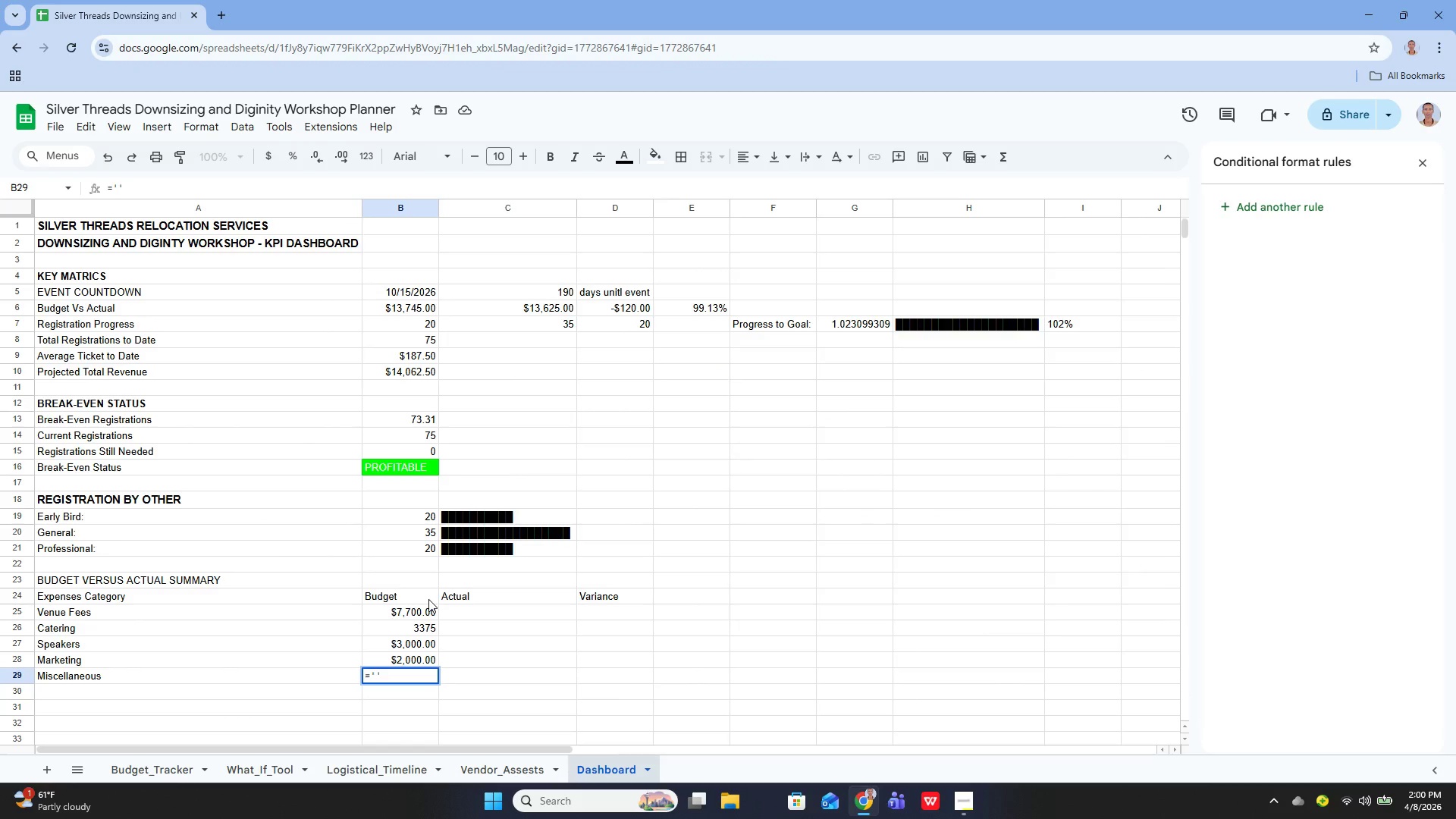 
key(Control+ControlRight)
 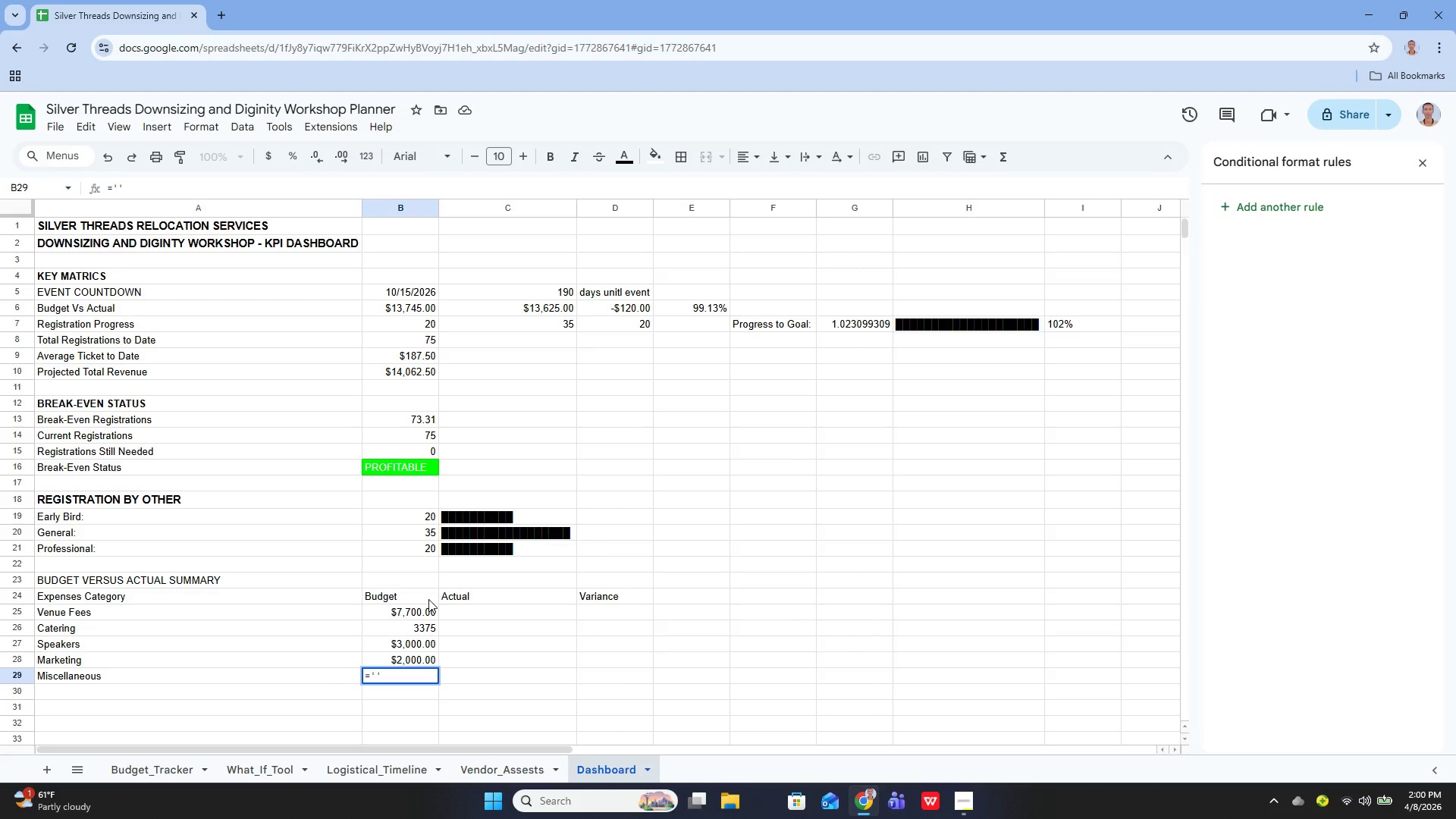 
key(ArrowLeft)
 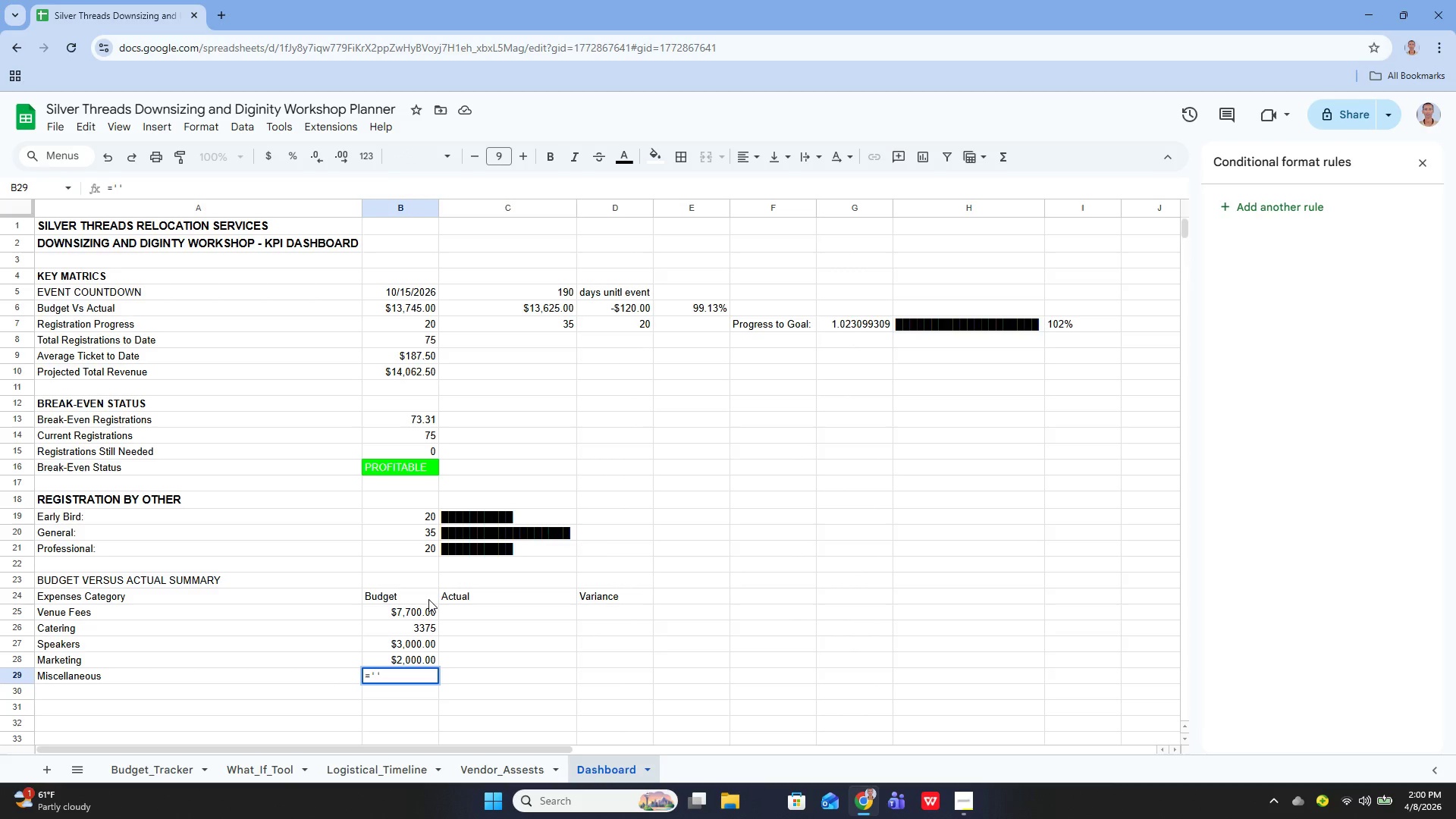 
type(BudgetPTr)
key(Backspace)
key(Backspace)
key(Backspace)
type(_t)
key(Backspace)
type(Tracker)
 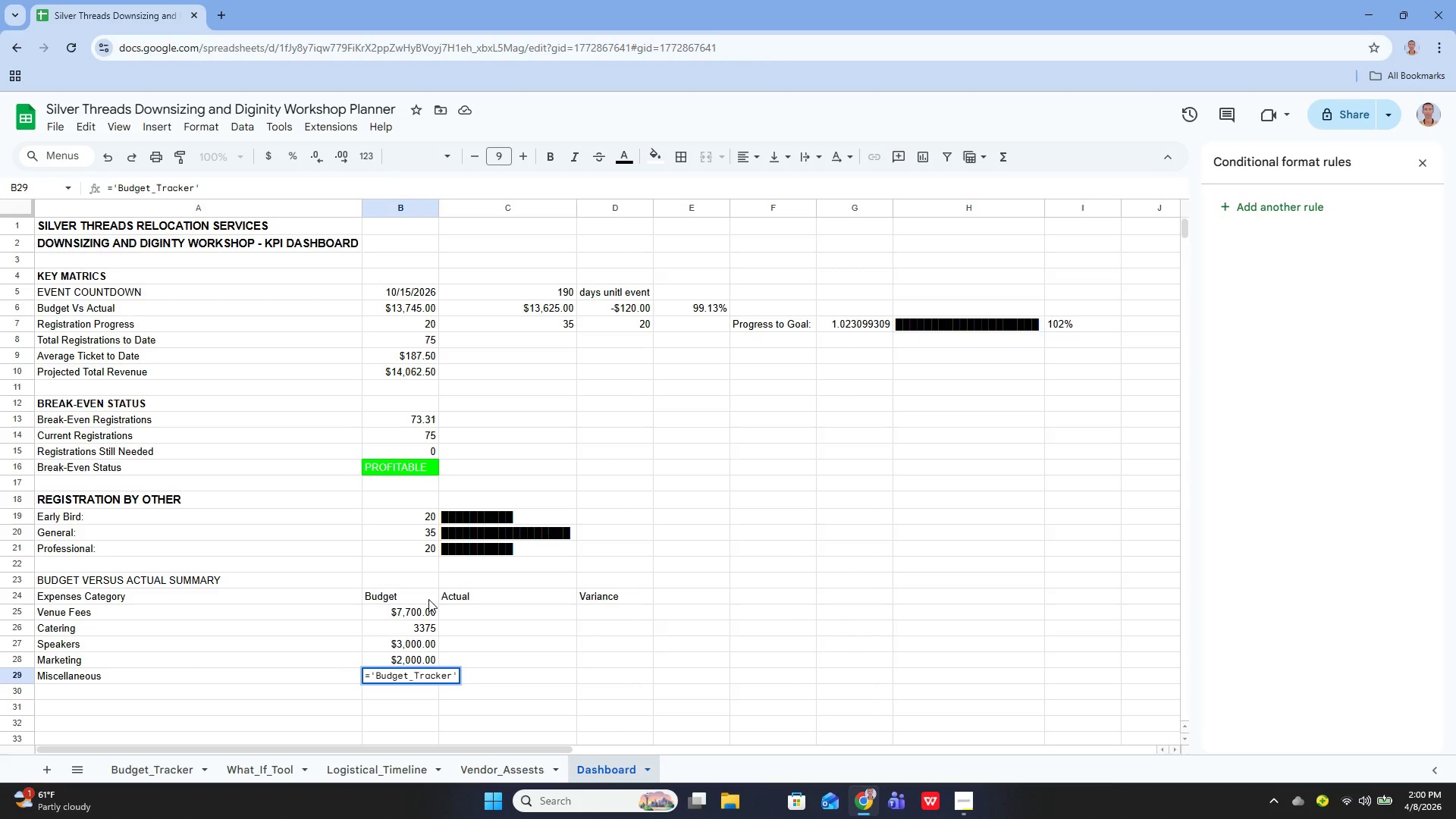 
key(ArrowRight)
 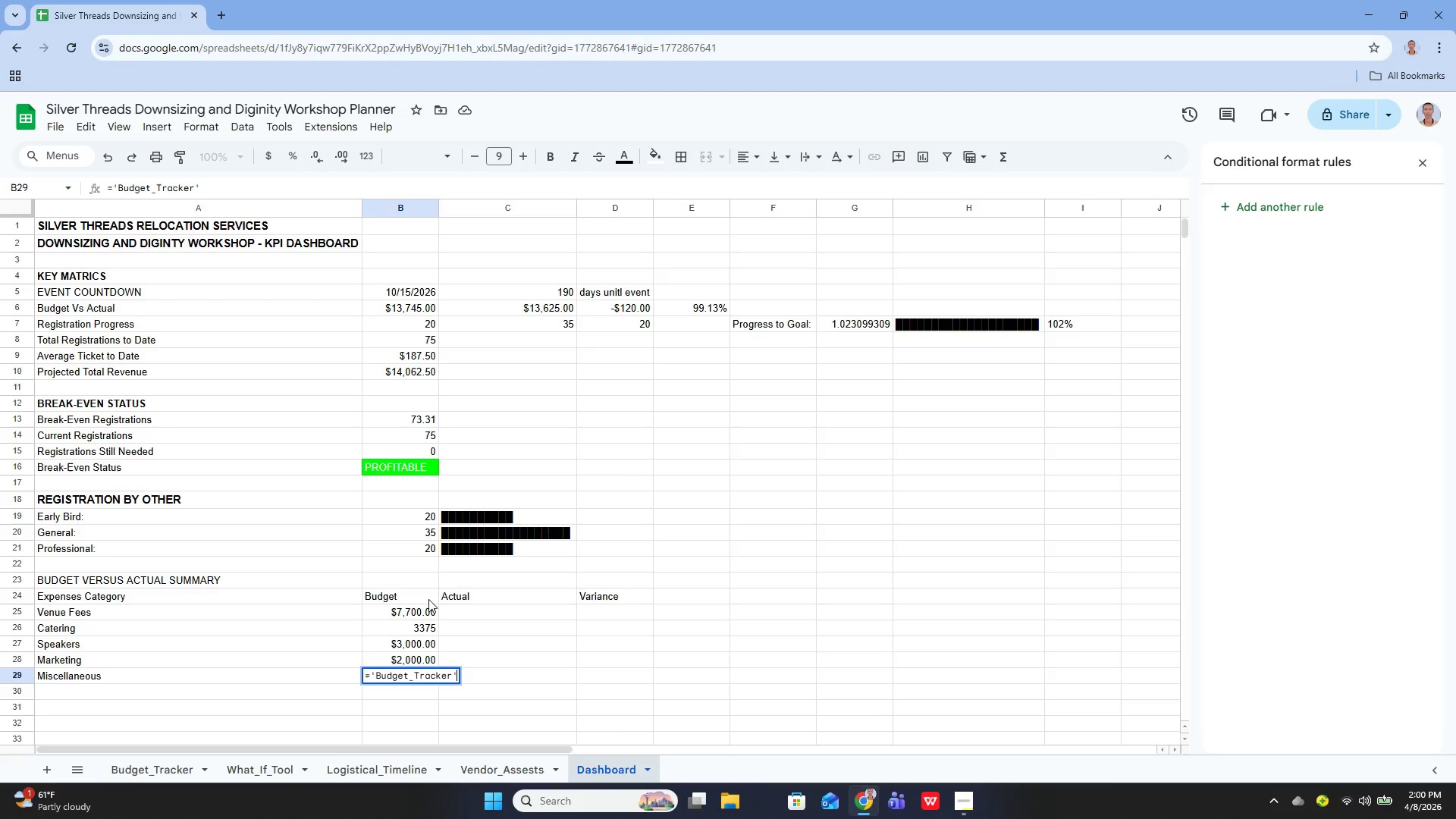 
type(!B12)
 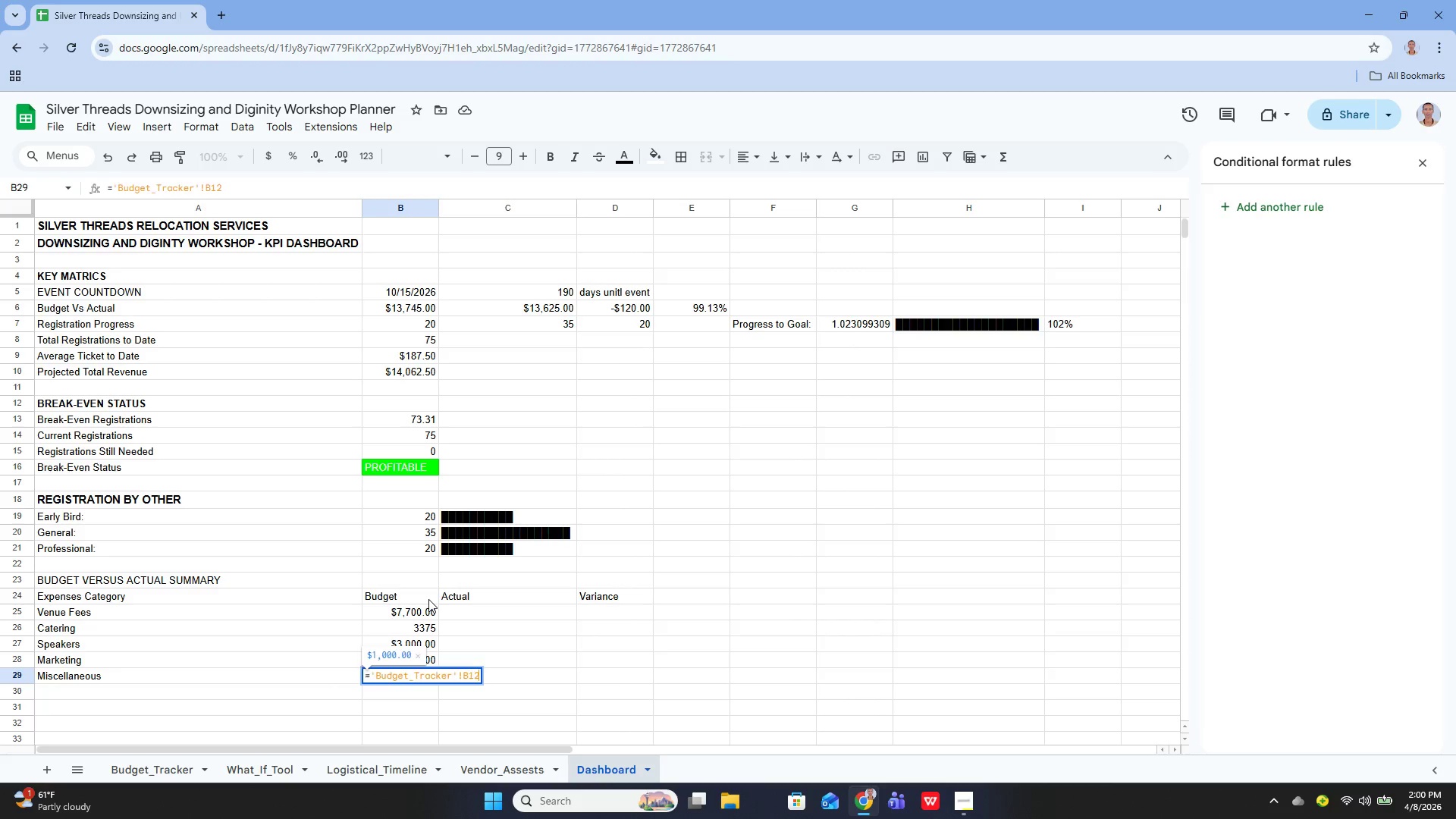 
key(Enter)
 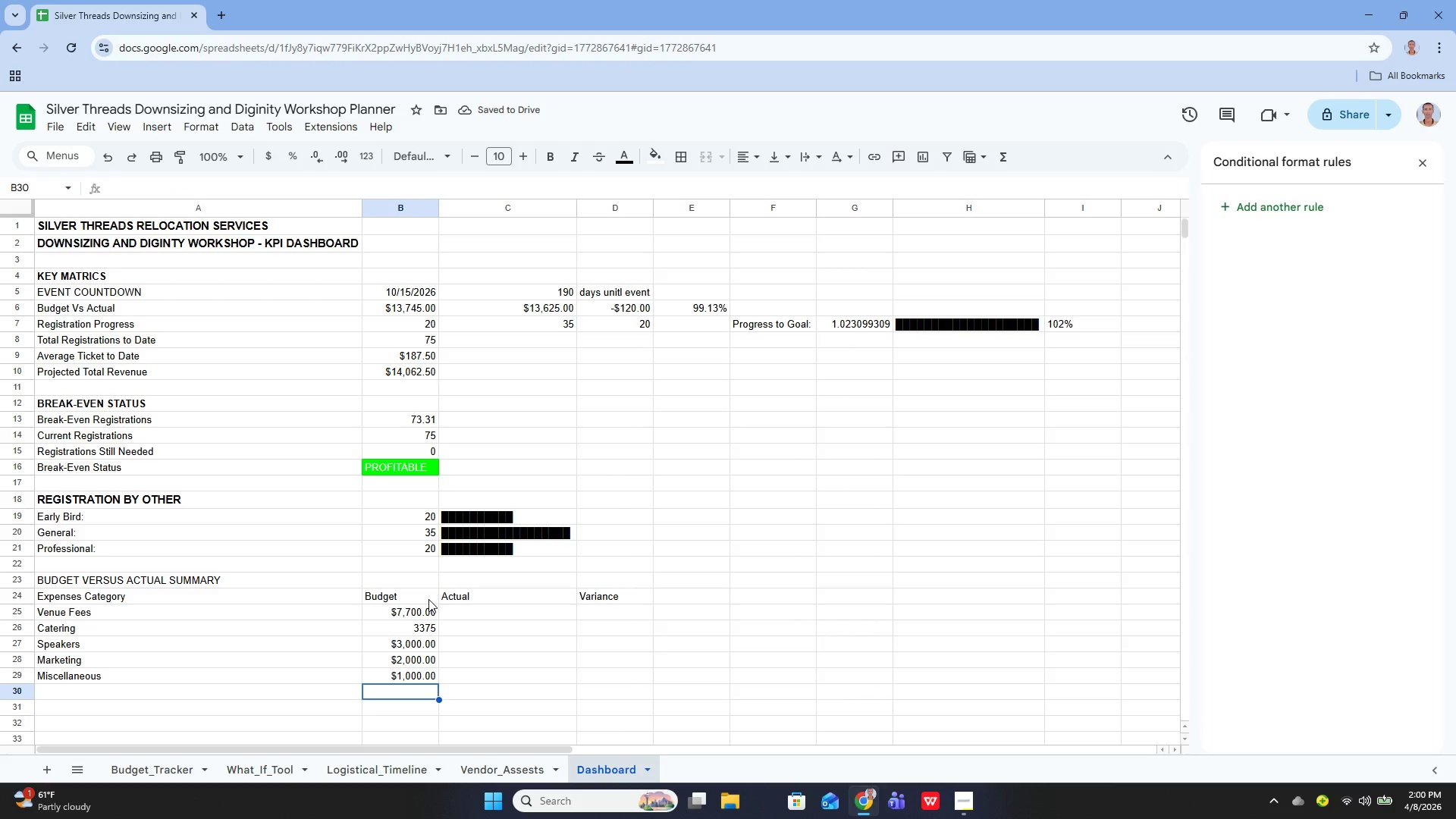 
wait(6.09)
 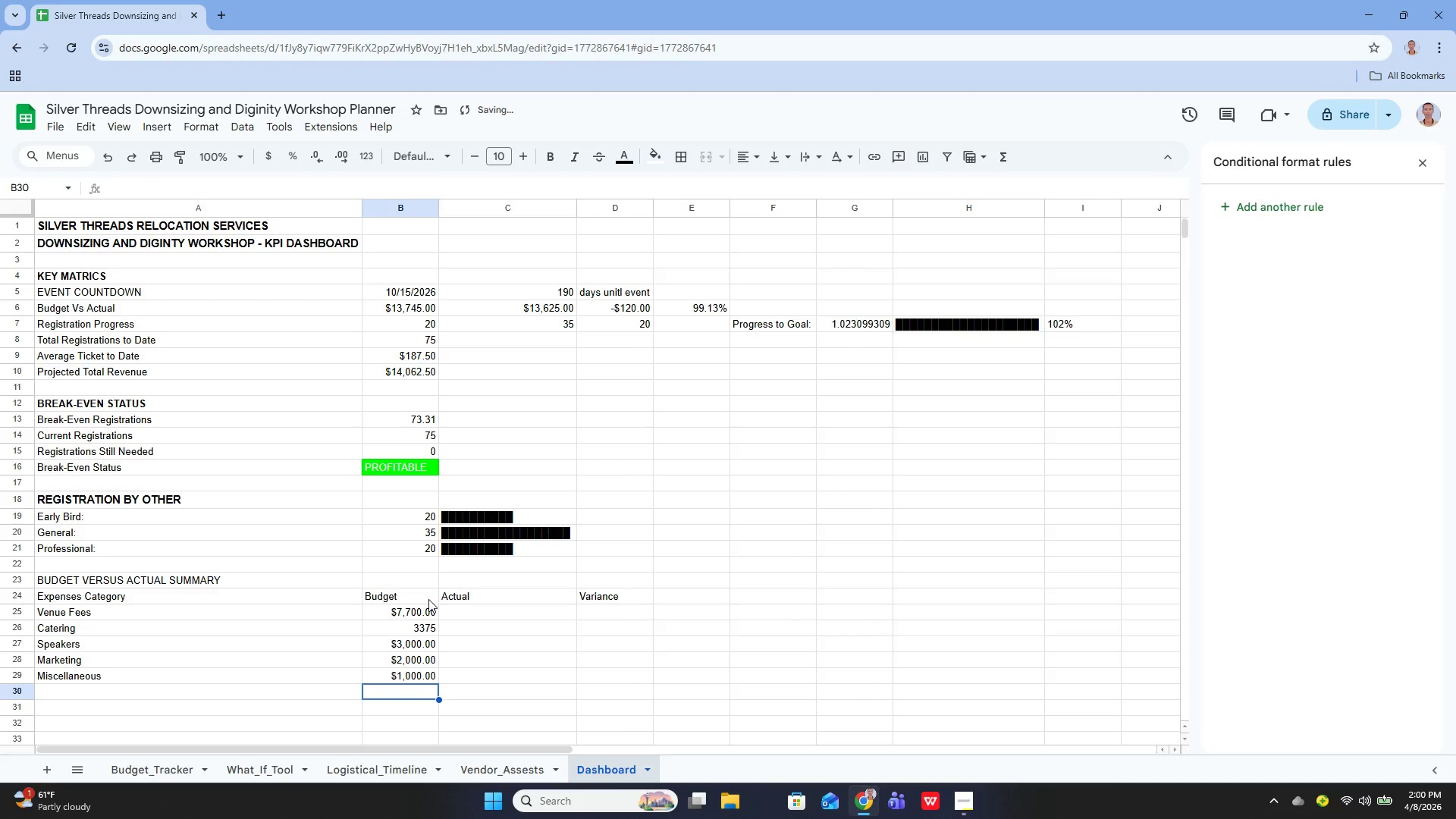 
left_click([497, 617])
 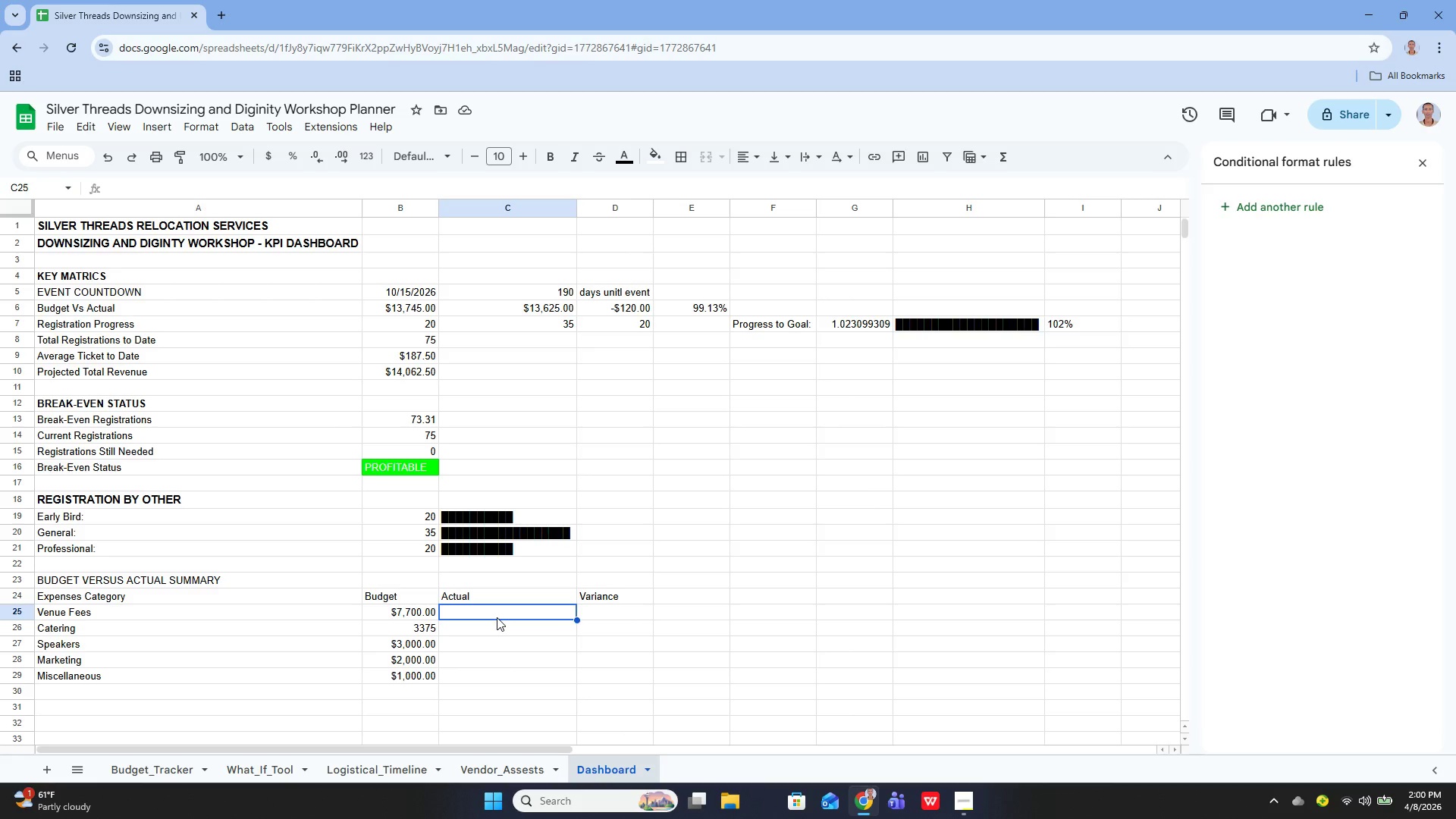 
key(Enter)
 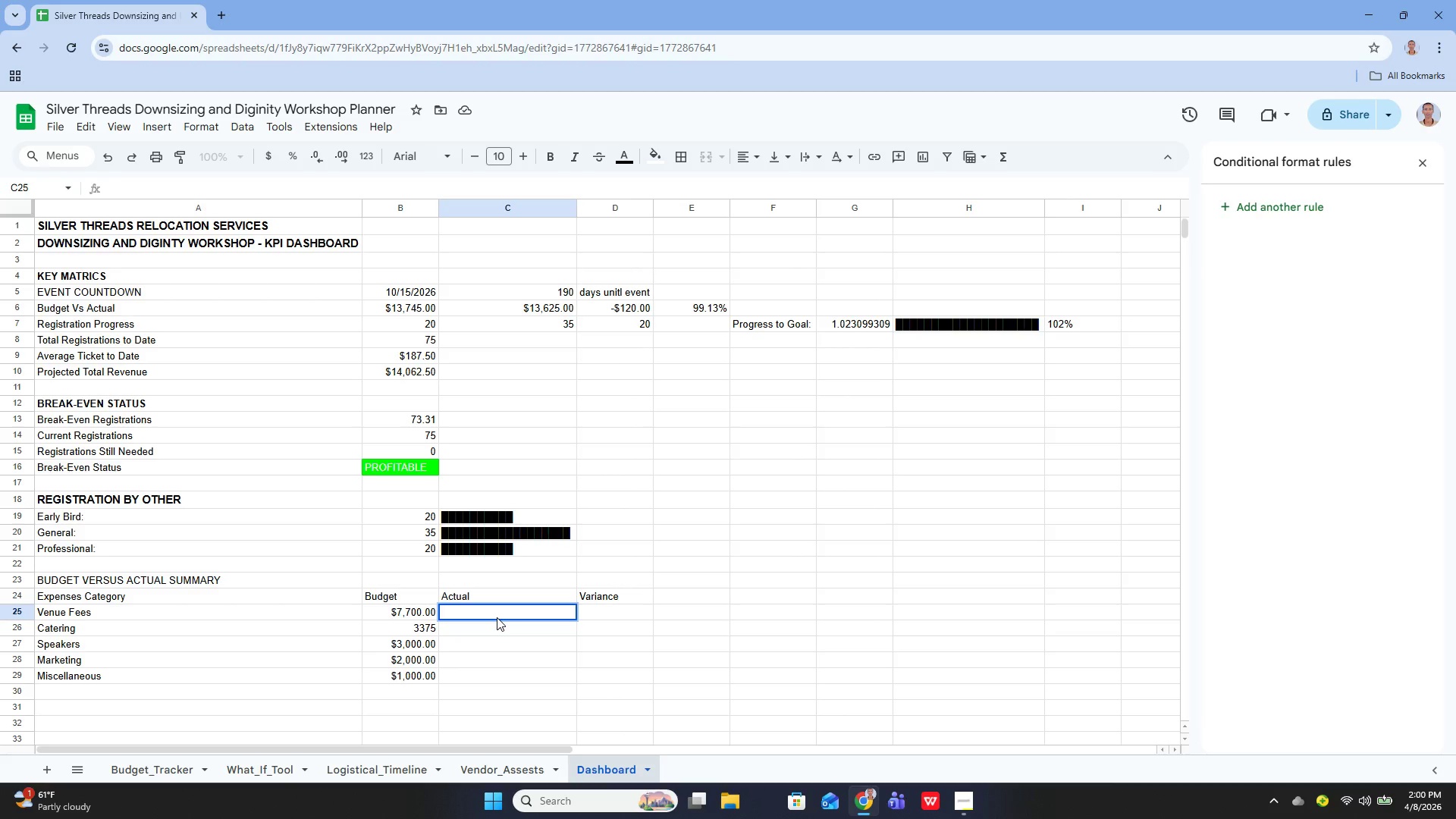 
type(=B25)
 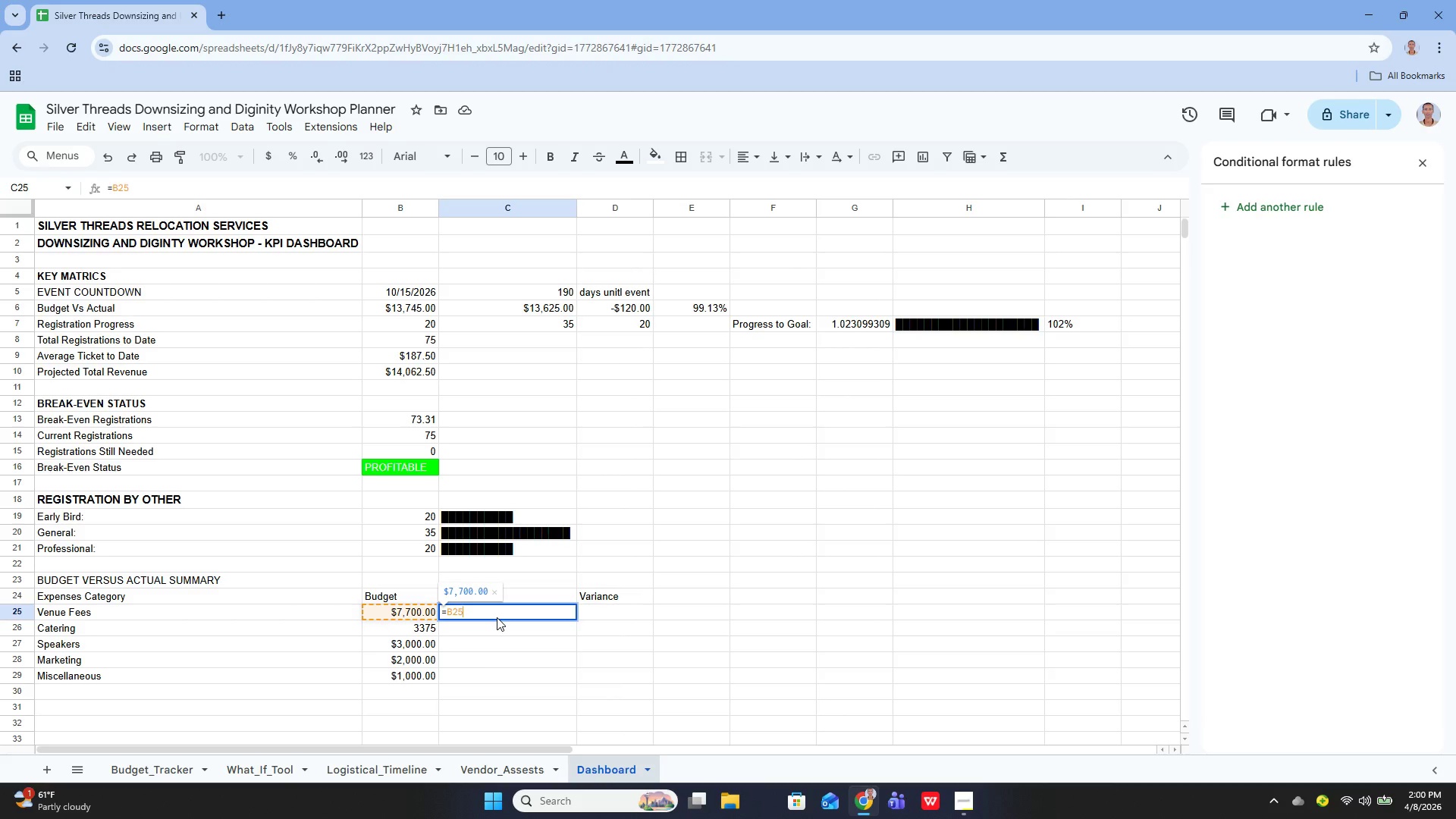 
key(Enter)
 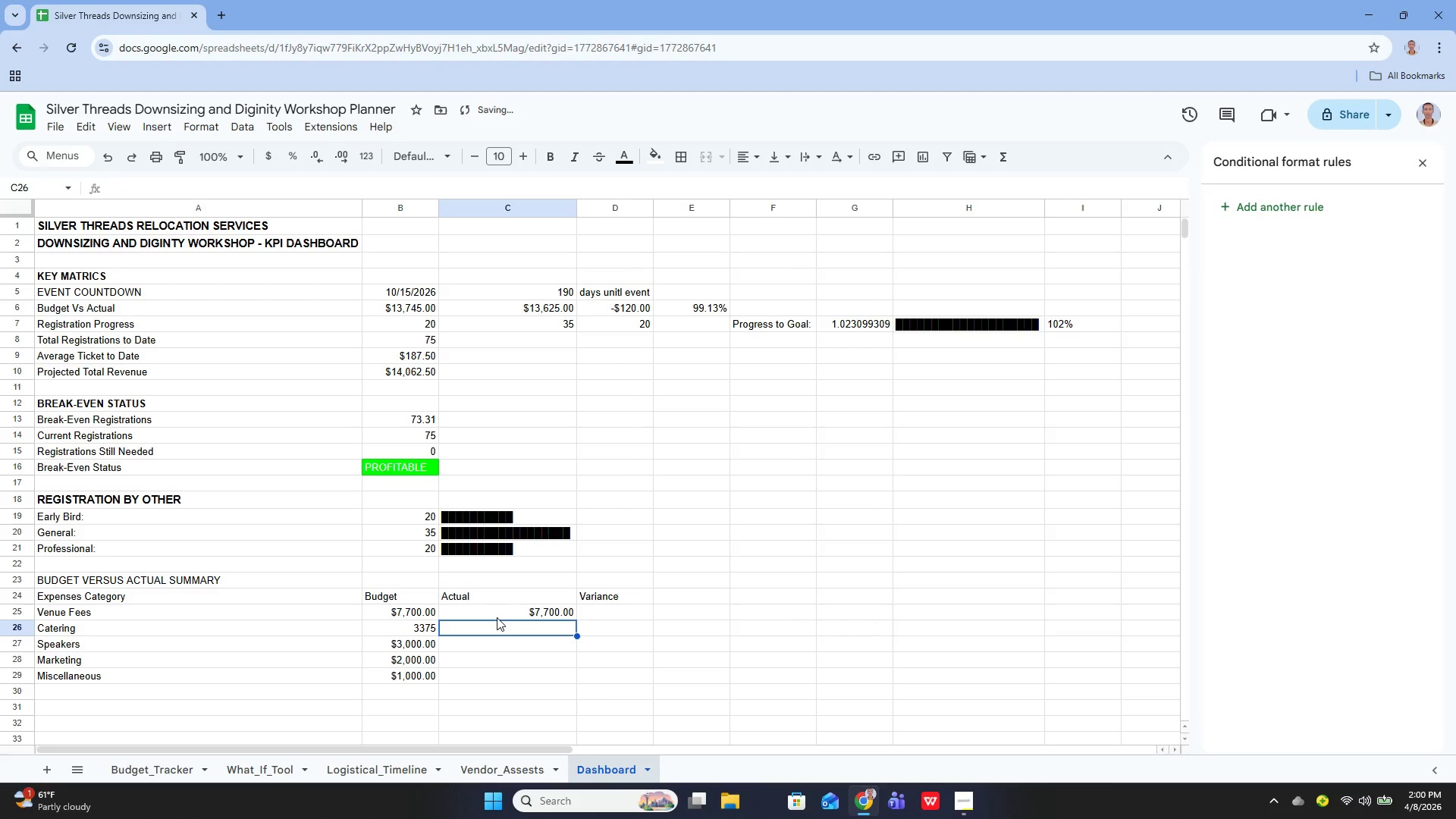 
key(Enter)
 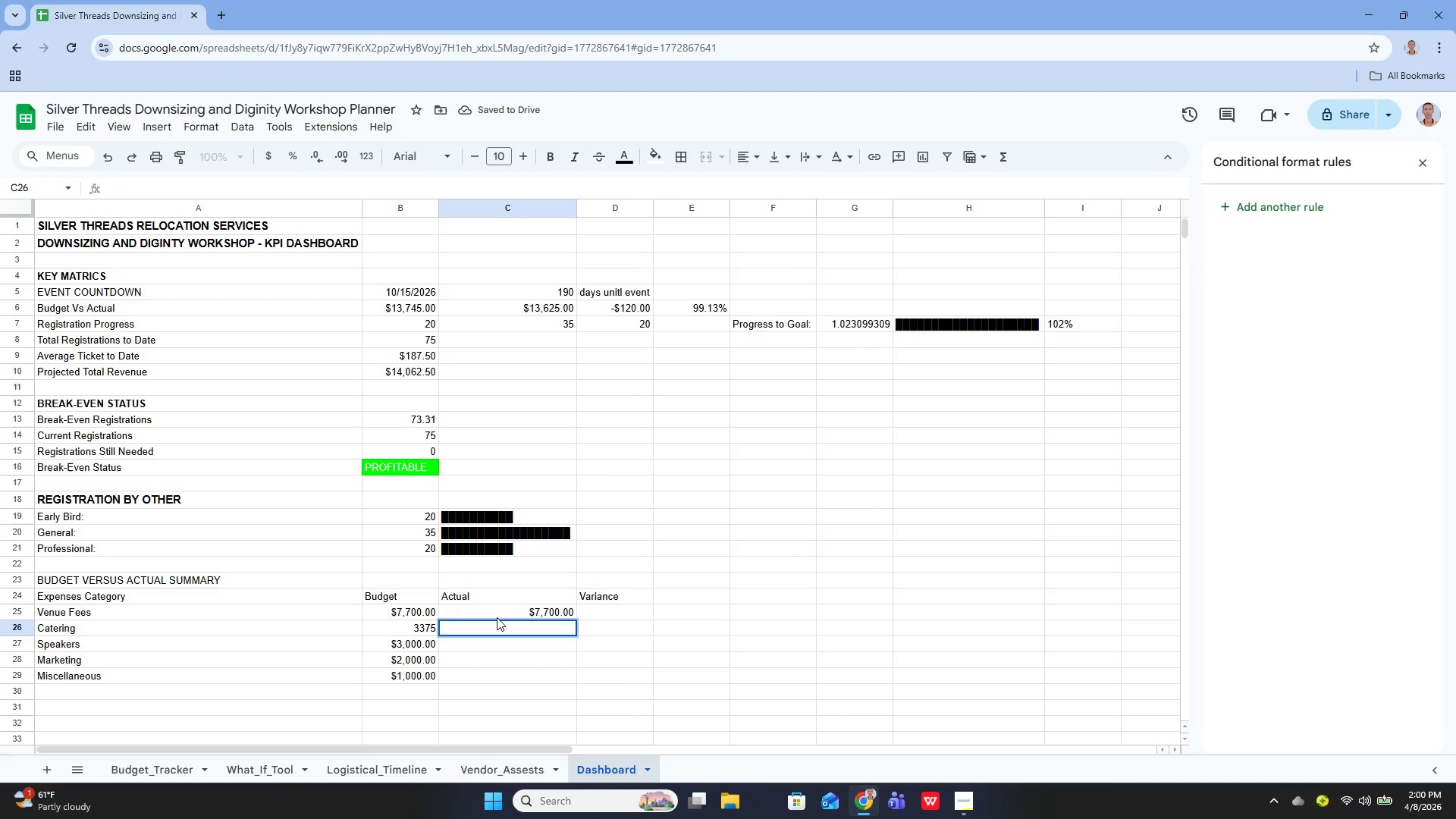 
type(=B26)
 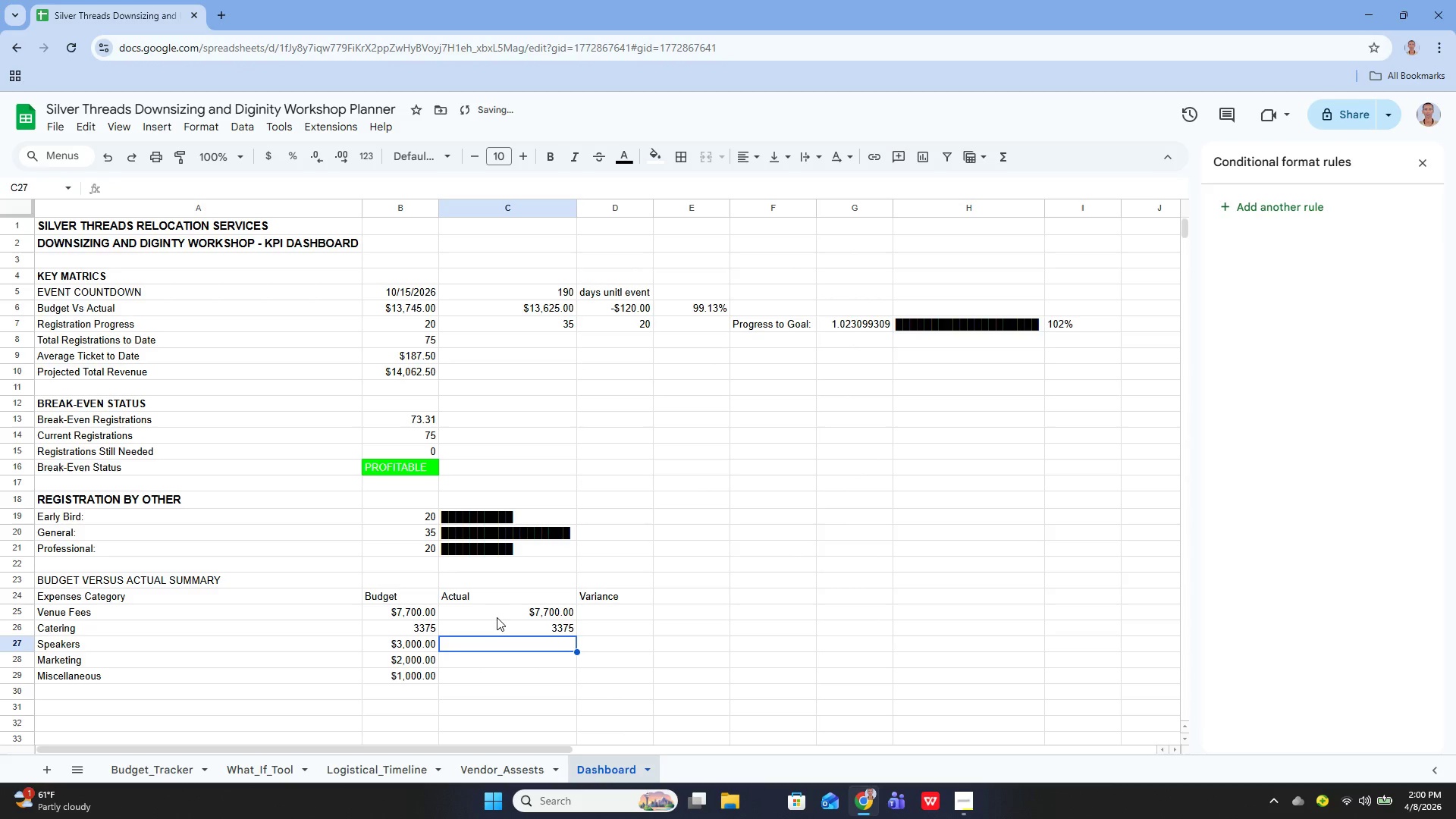 
 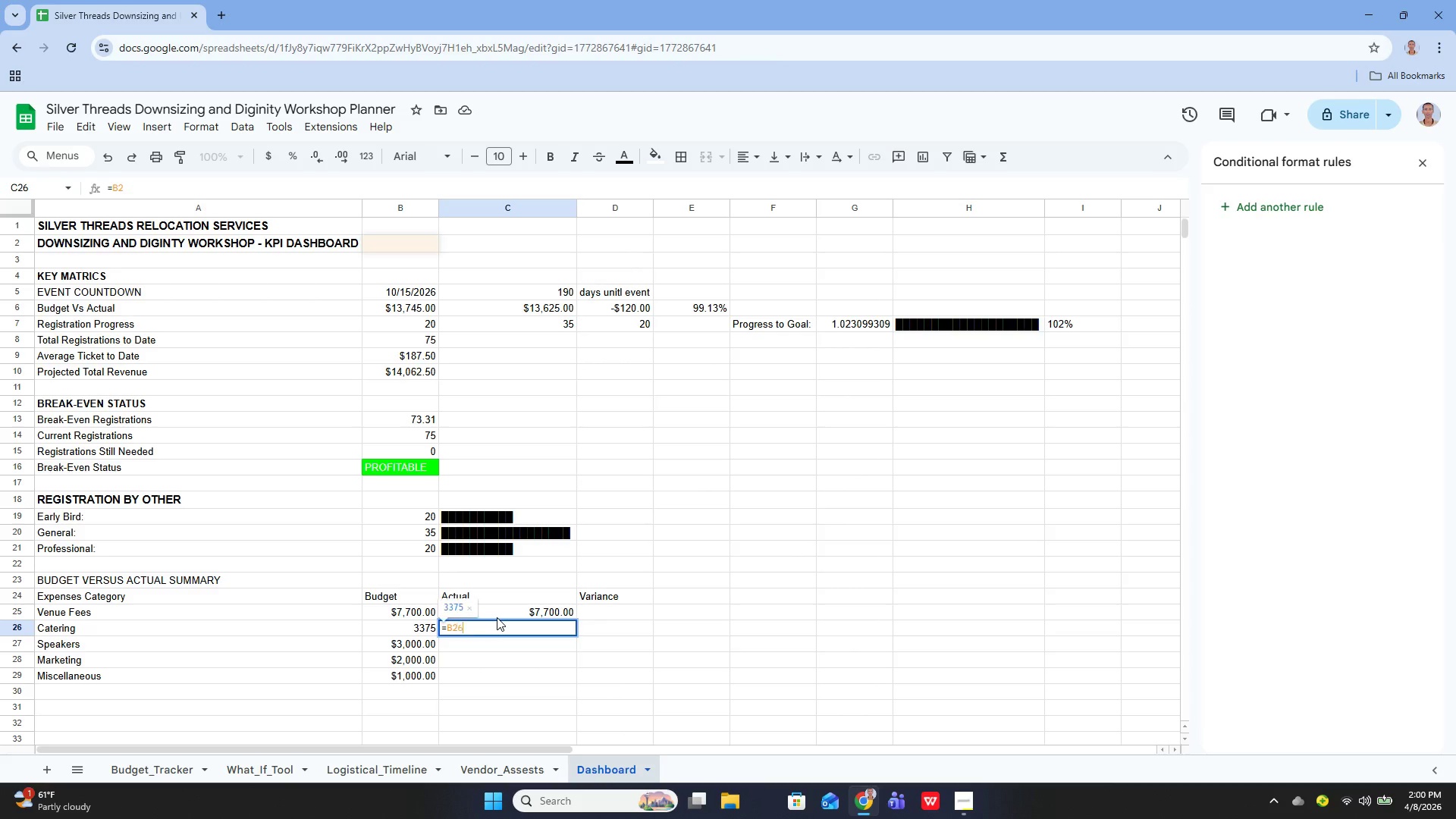 
key(Enter)
 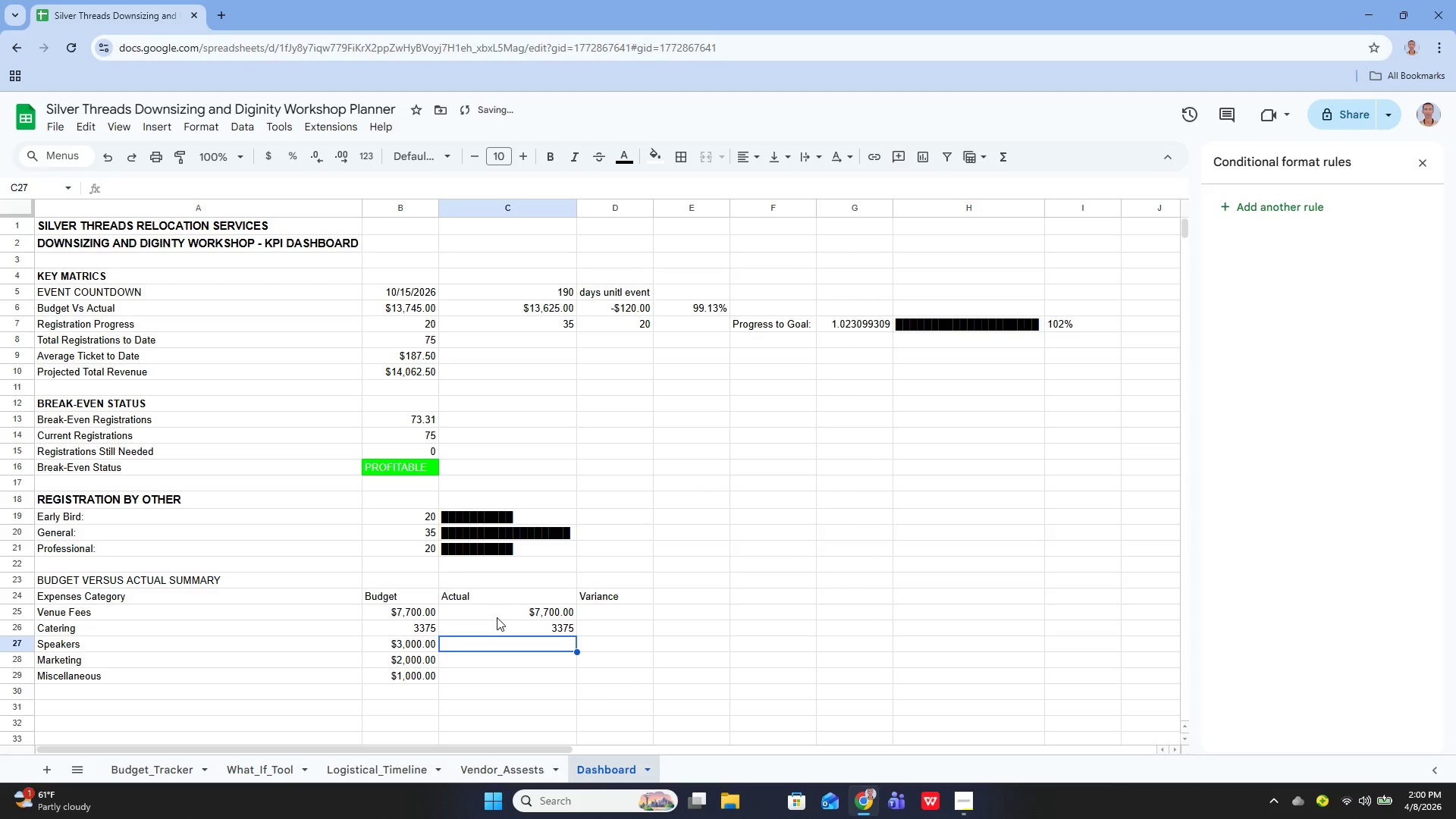 
key(CapsLock)
 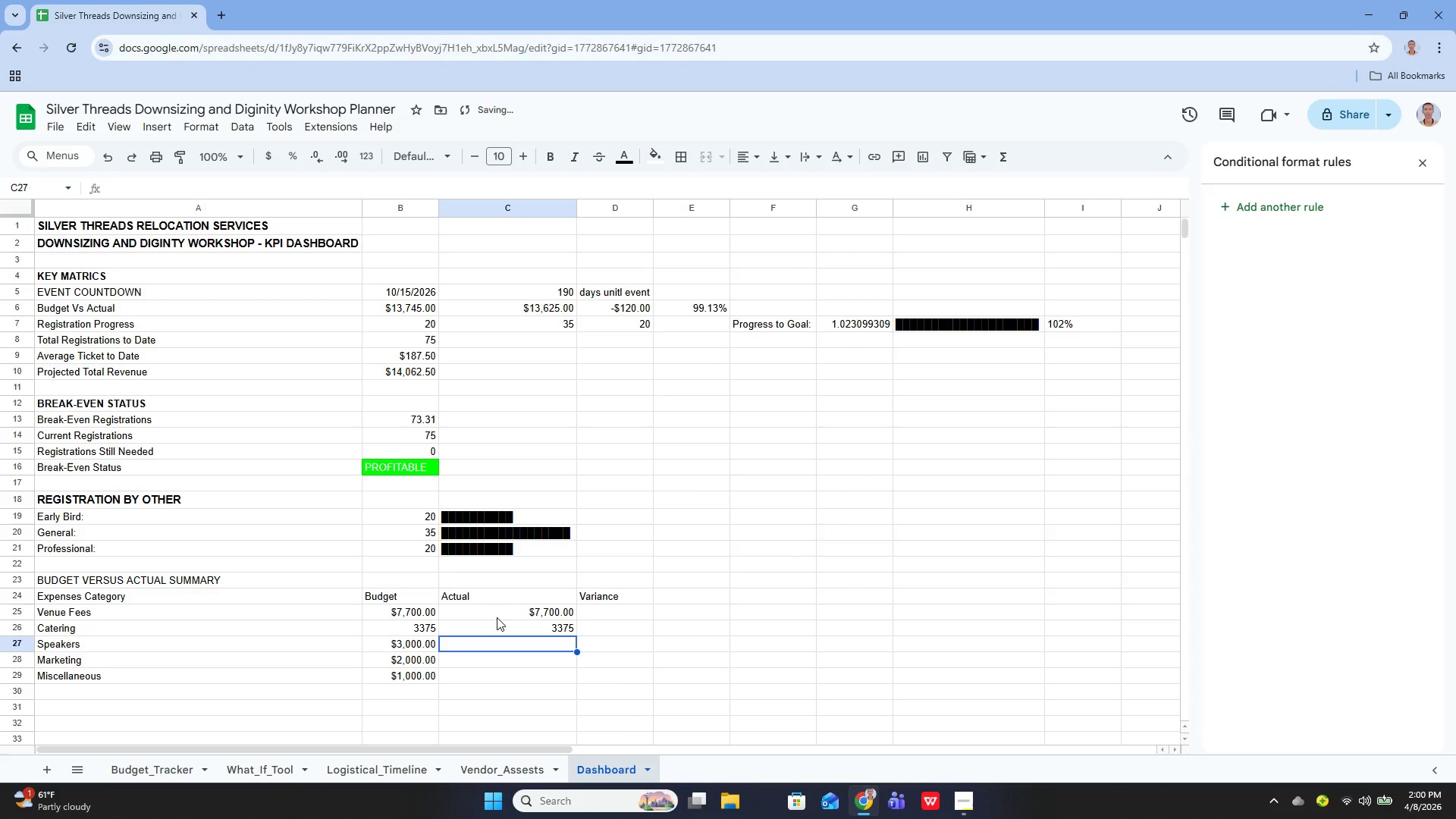 
key(Enter)
 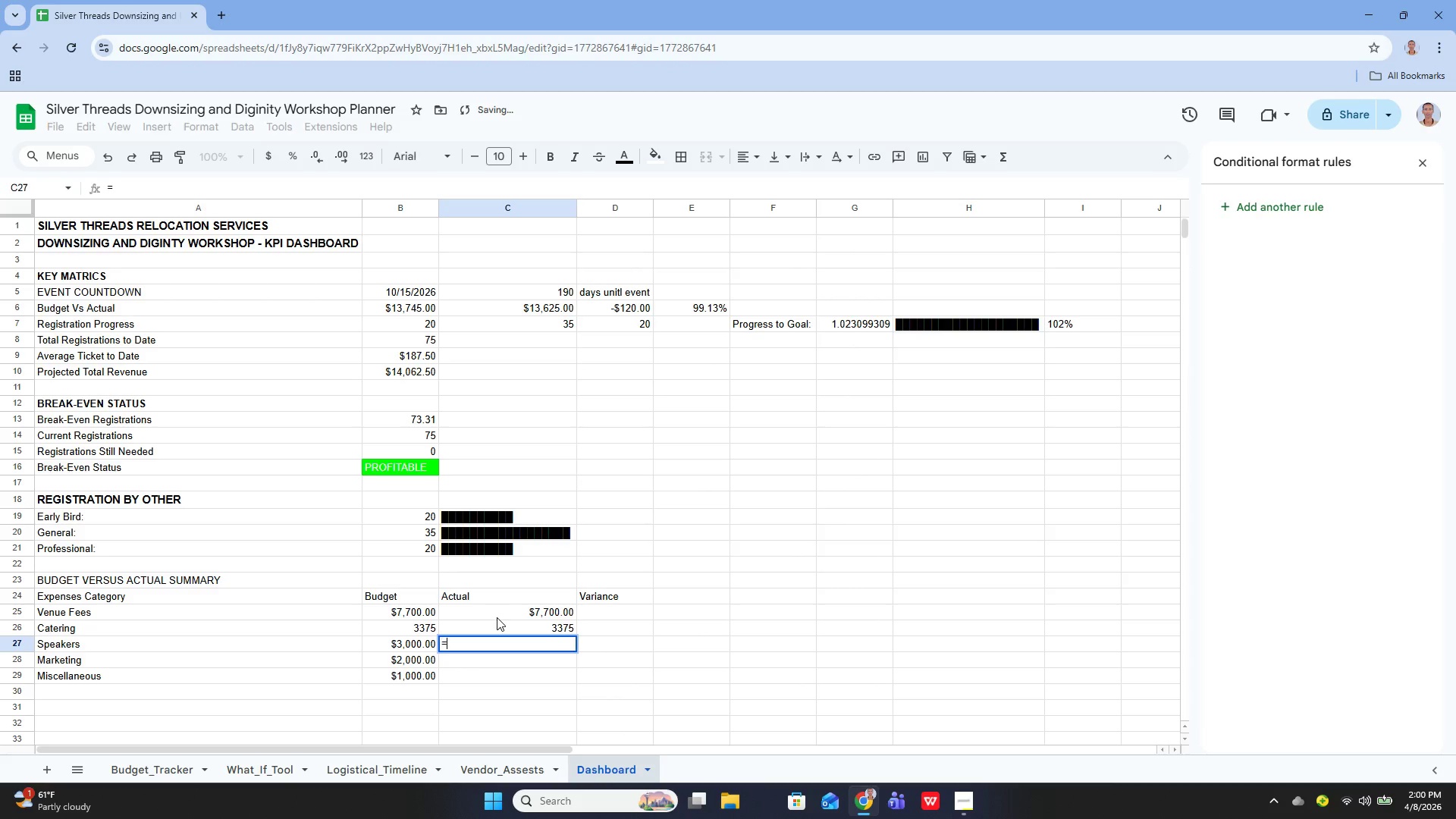 
type(=B27)
 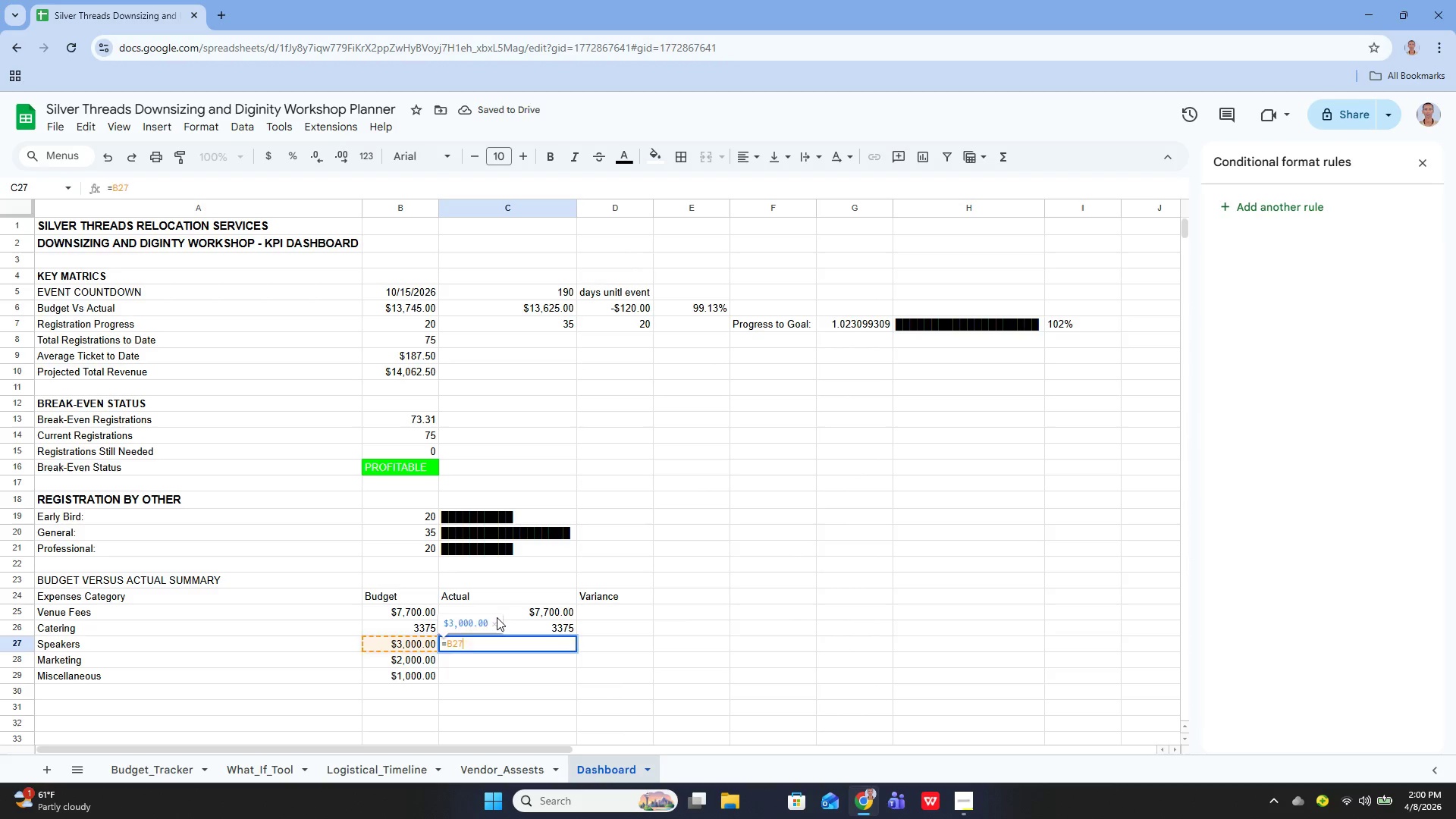 
key(Enter)
 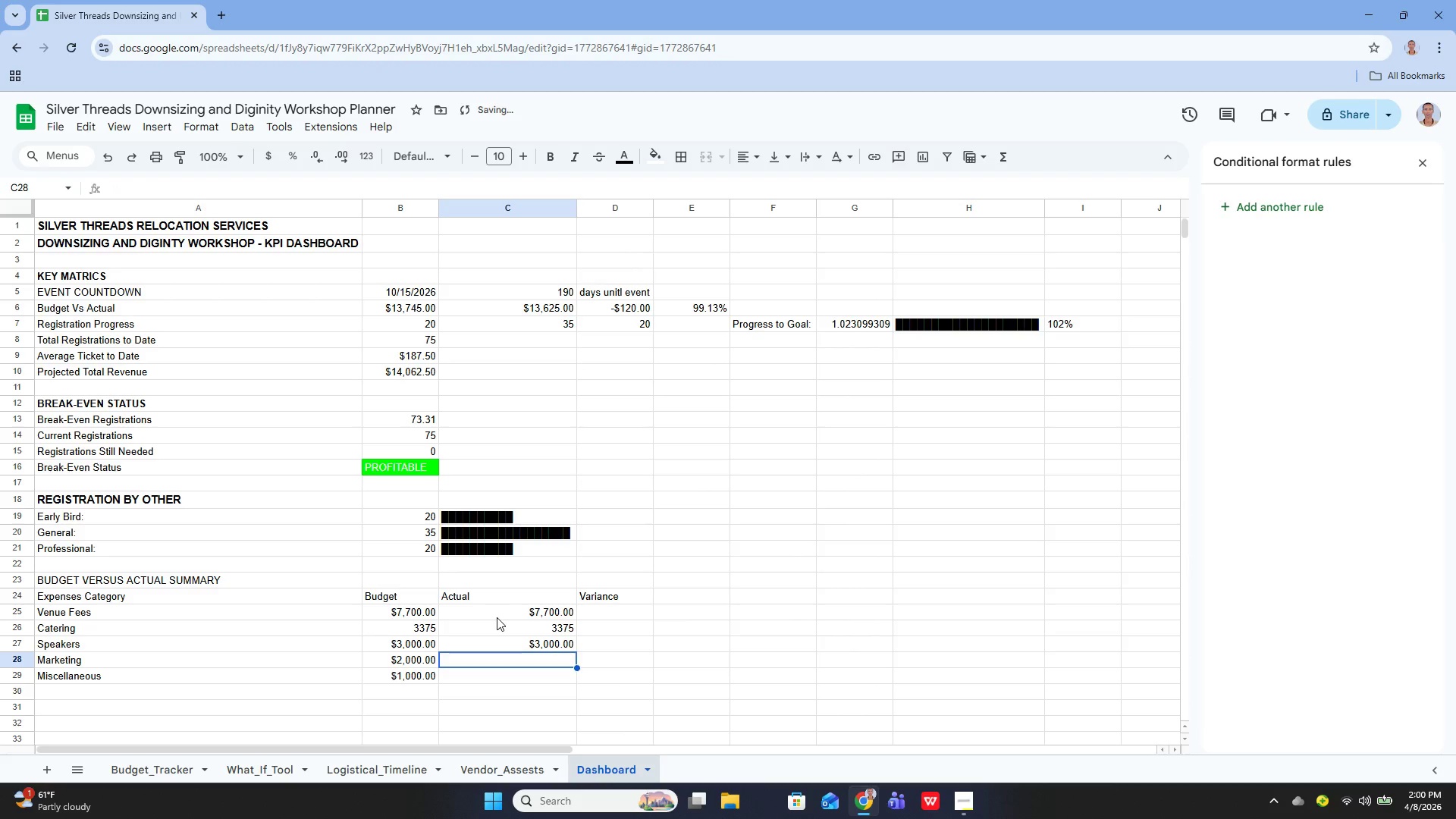 
key(Enter)
 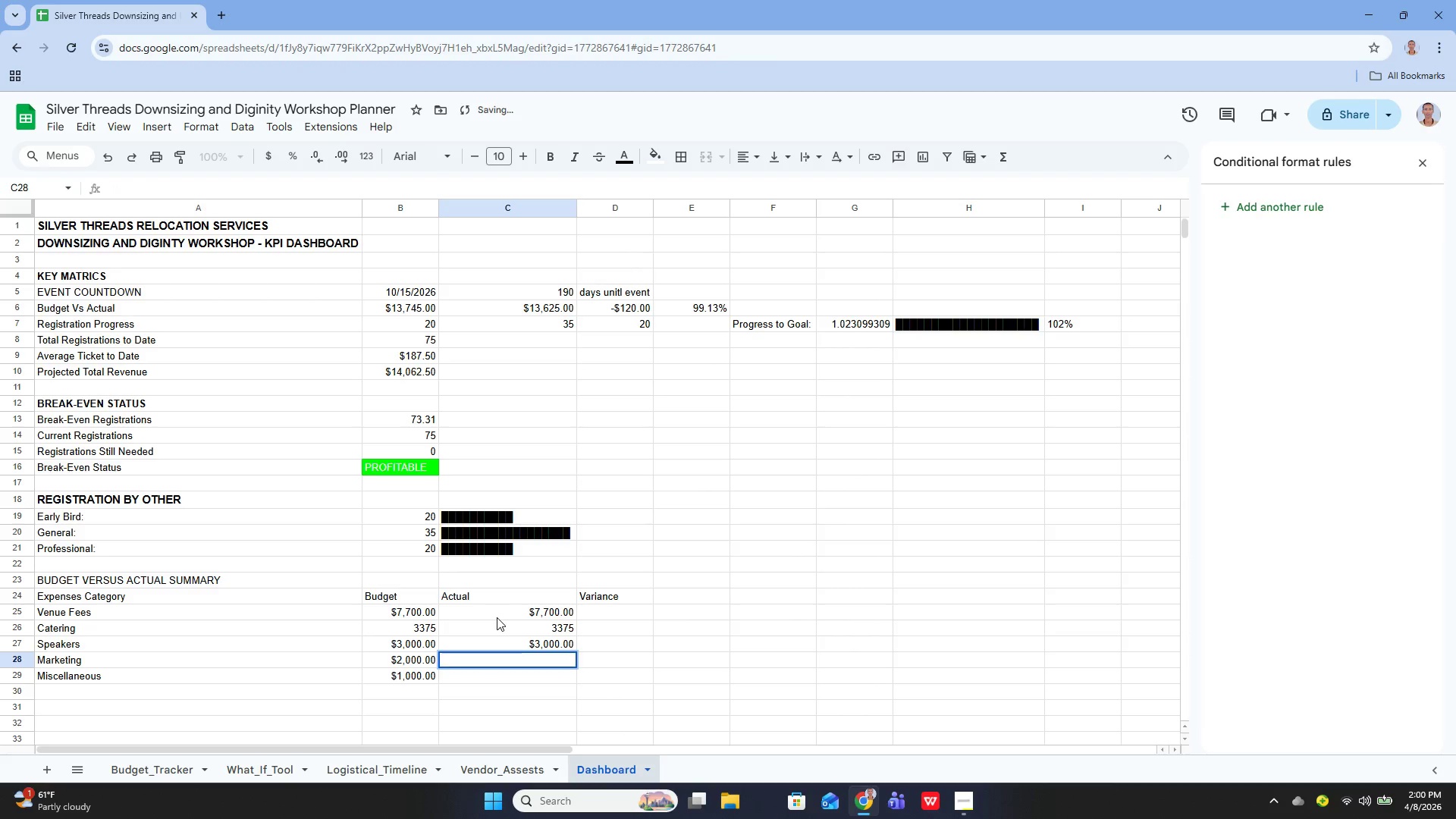 
type(=B)
key(Backspace)
type(b28)
 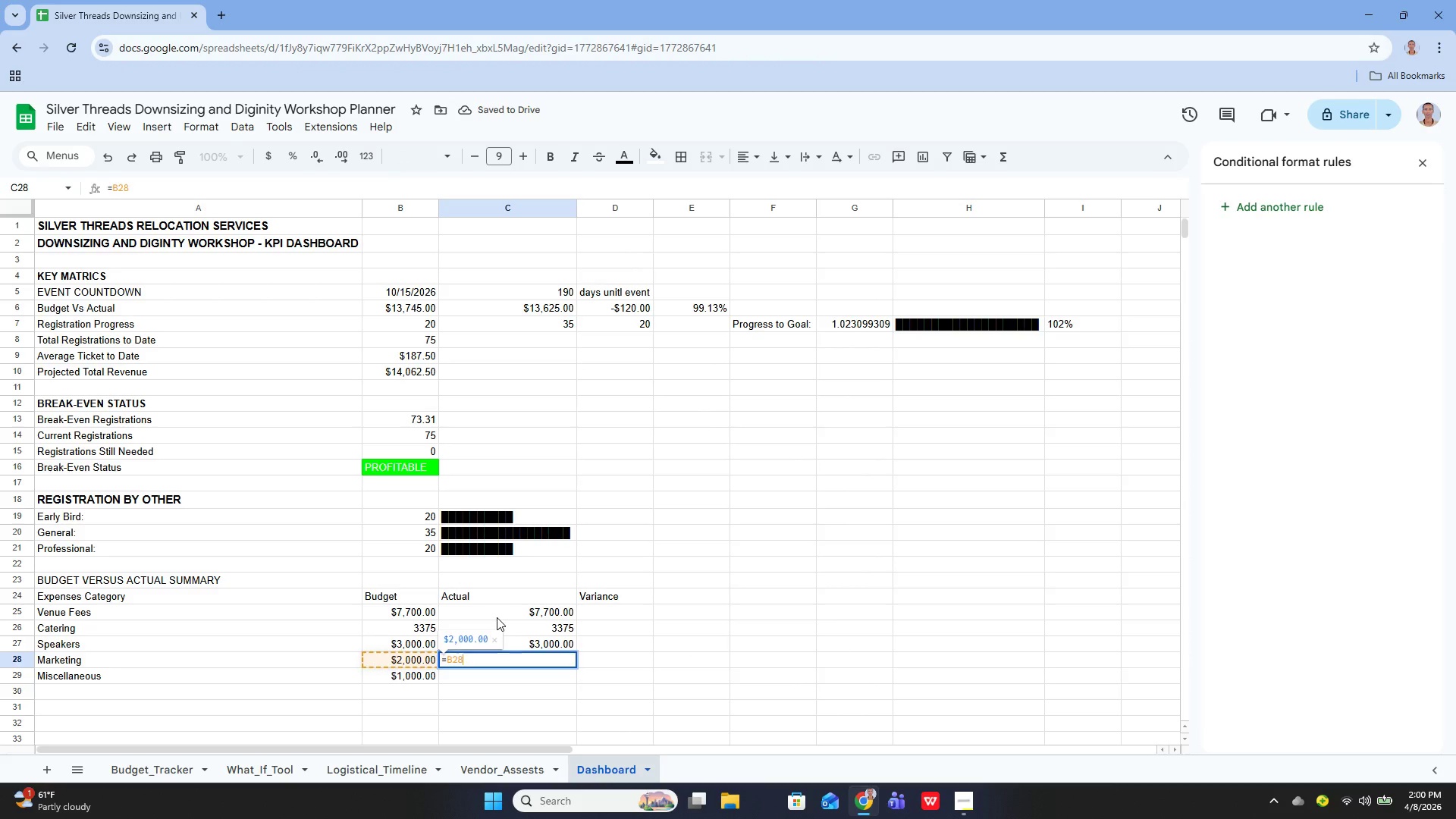 
key(Enter)
 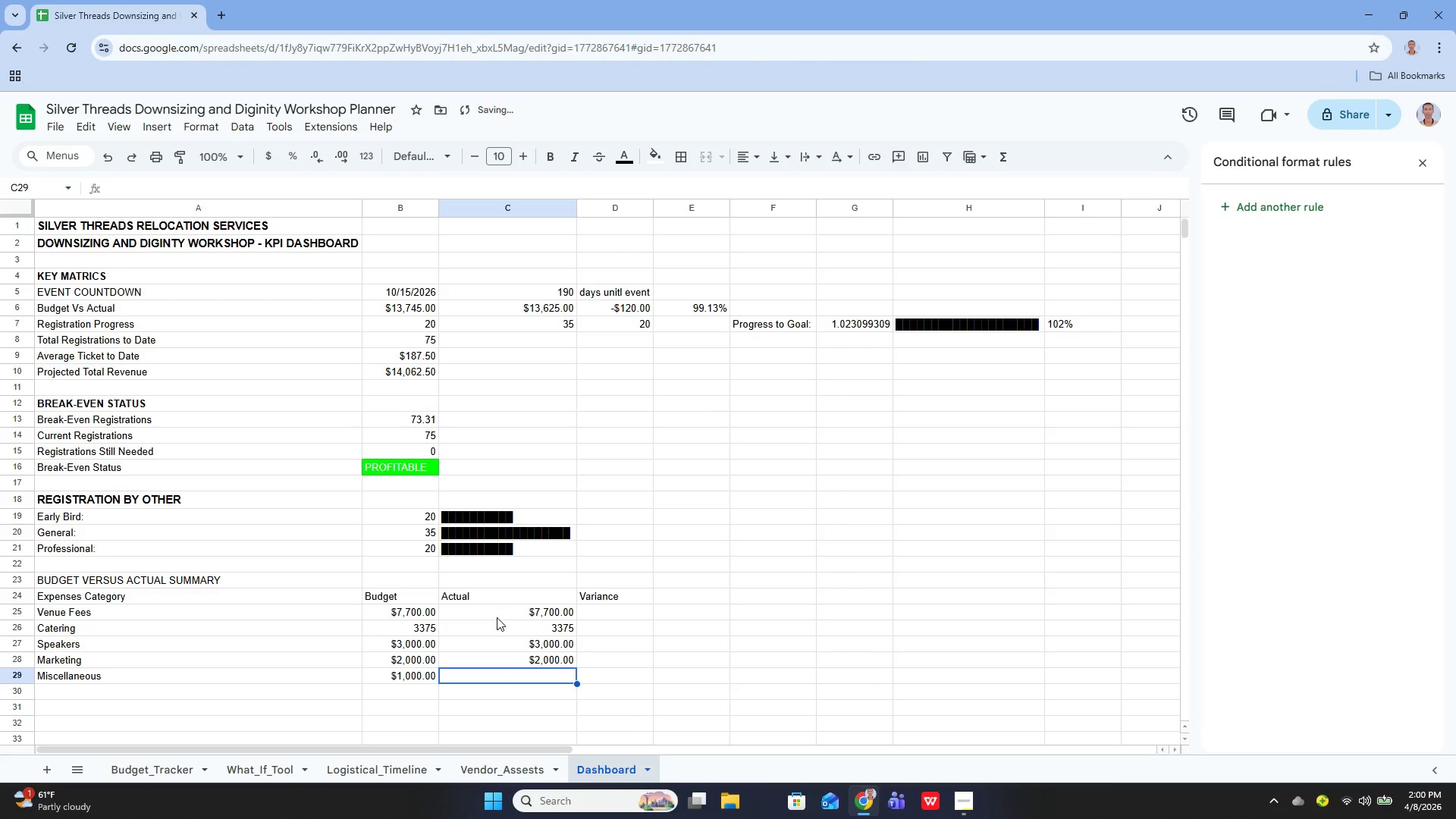 
key(Enter)
 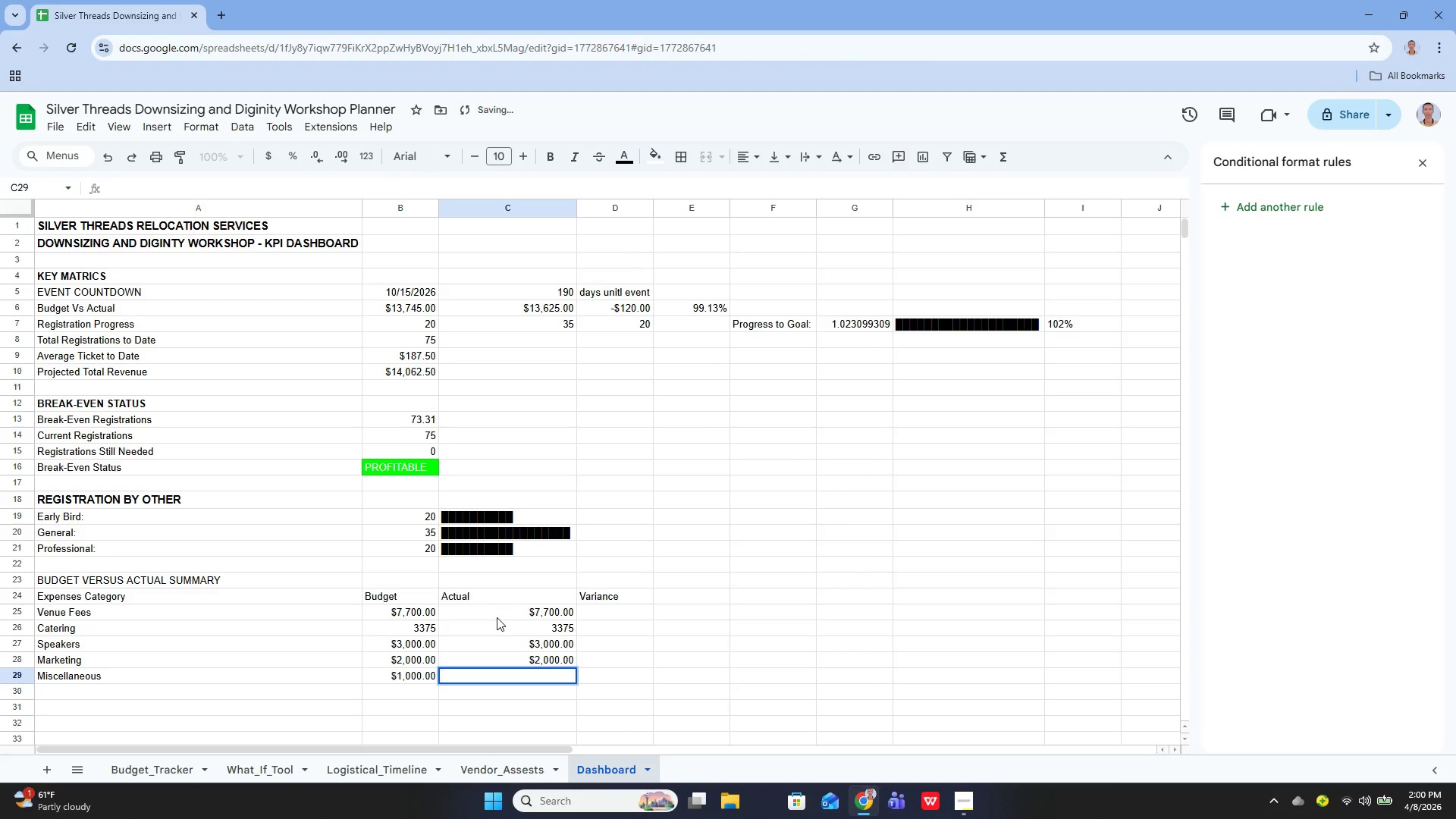 
type(b)
key(Backspace)
type(=b29)
 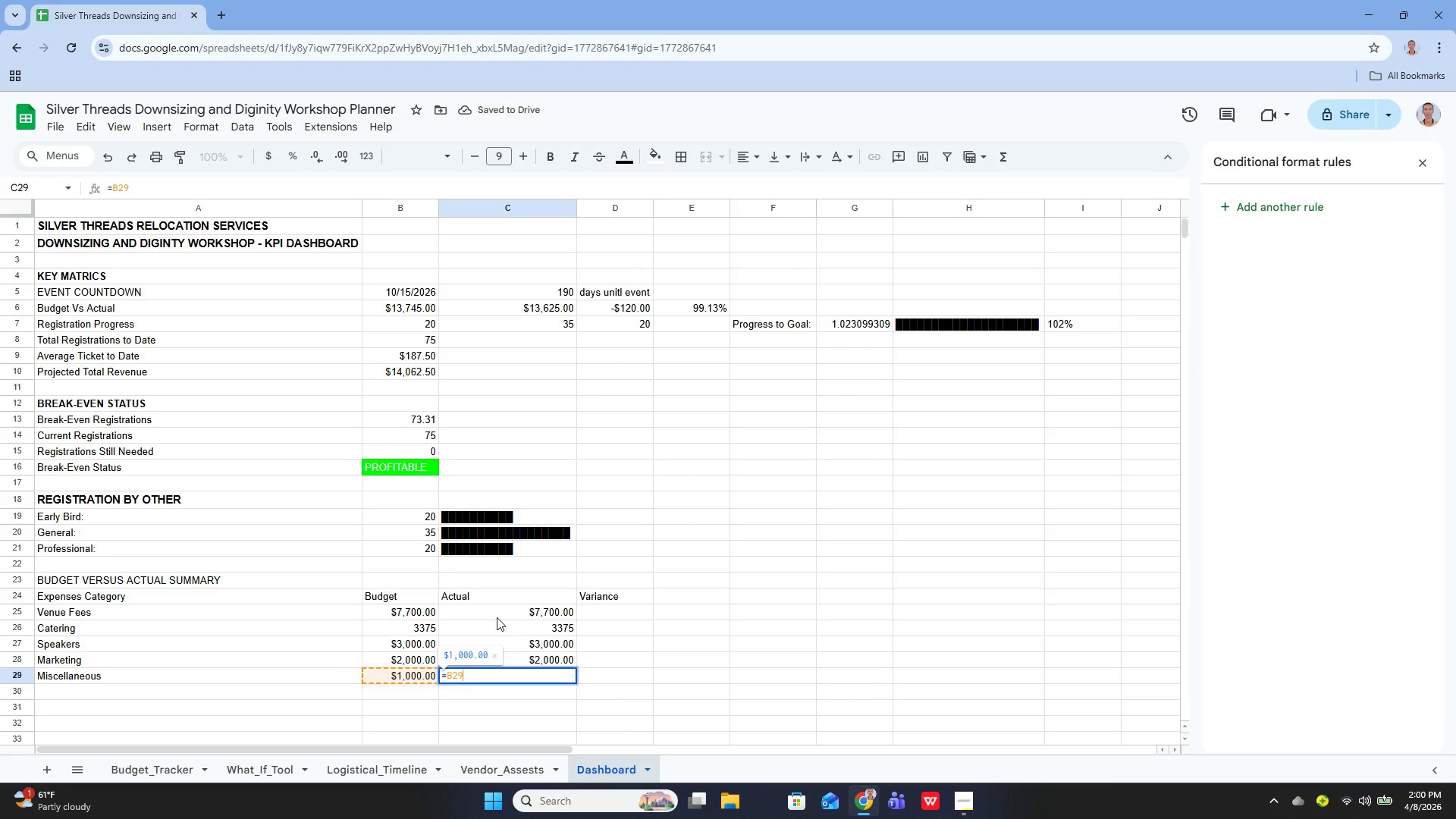 
key(Enter)
 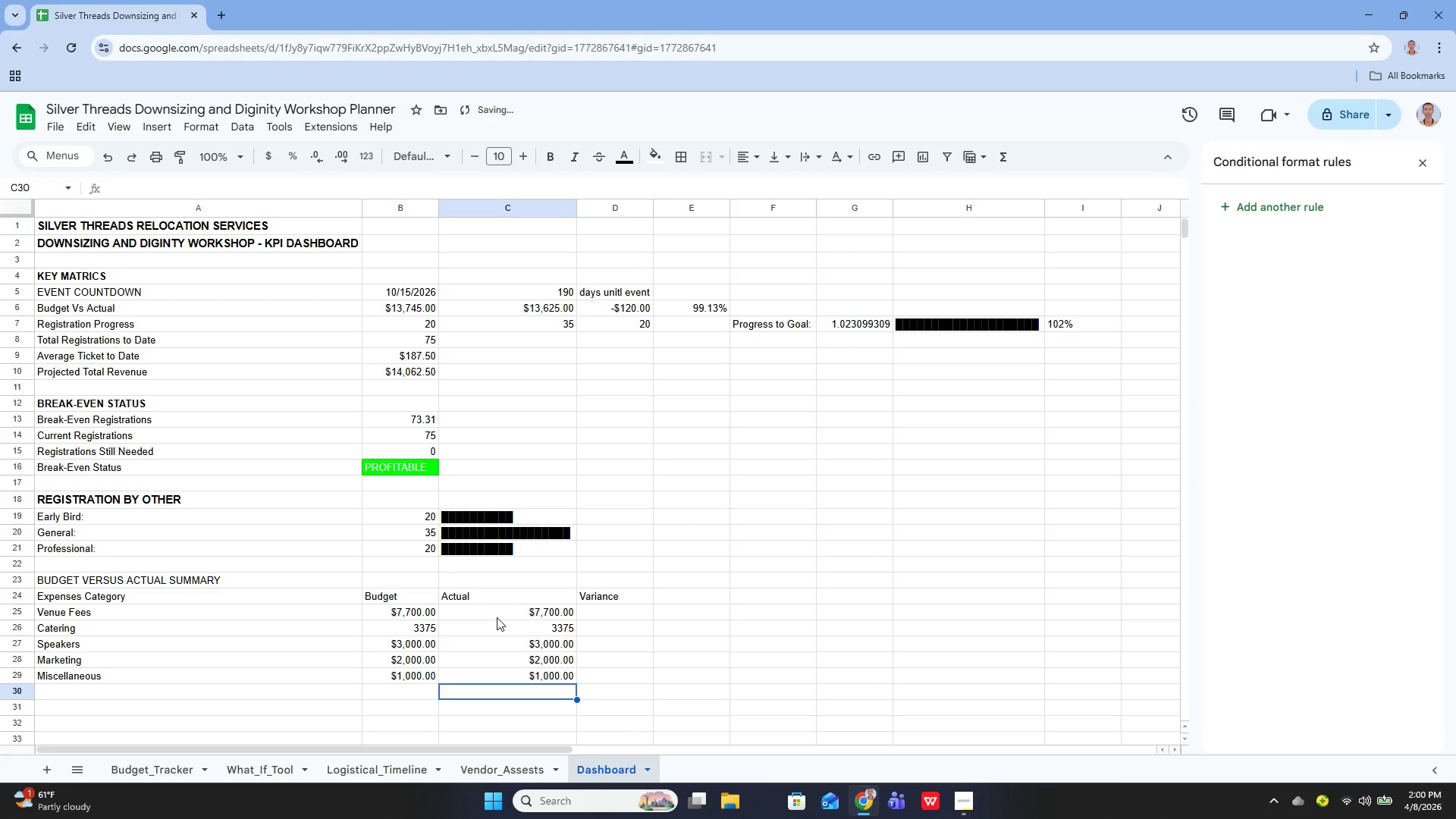 
key(ArrowUp)
 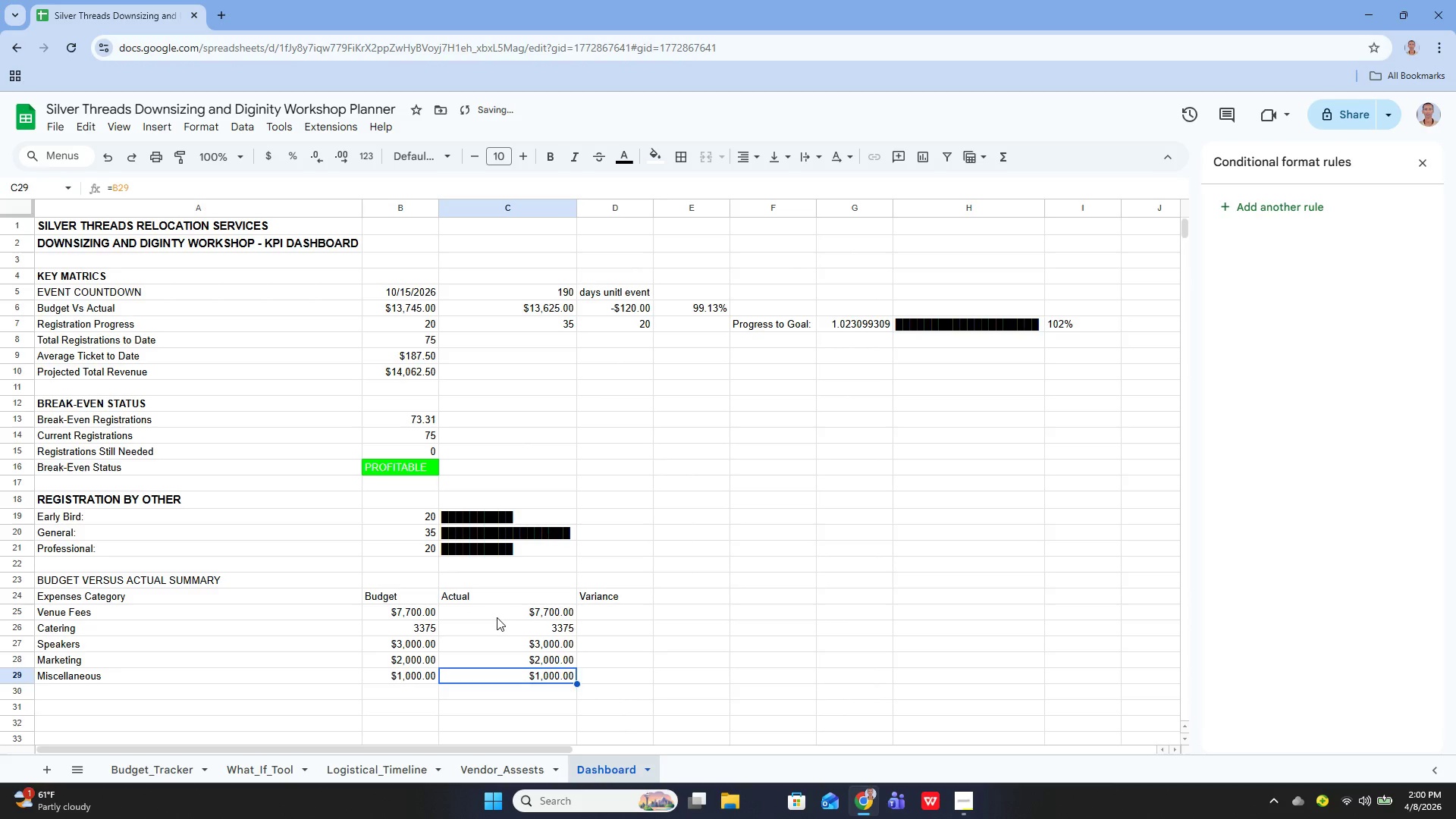 
key(ArrowUp)
 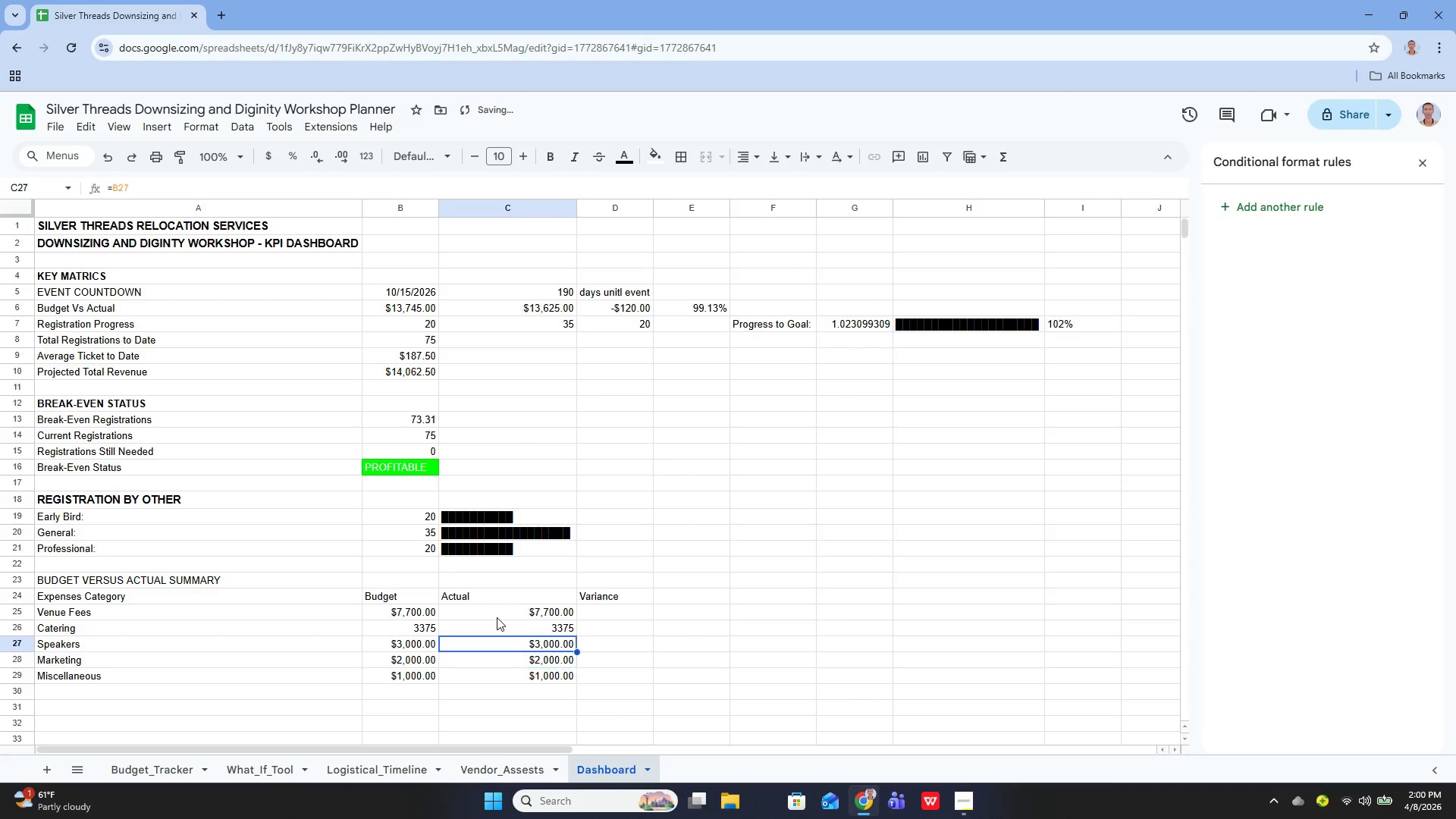 
key(ArrowUp)
 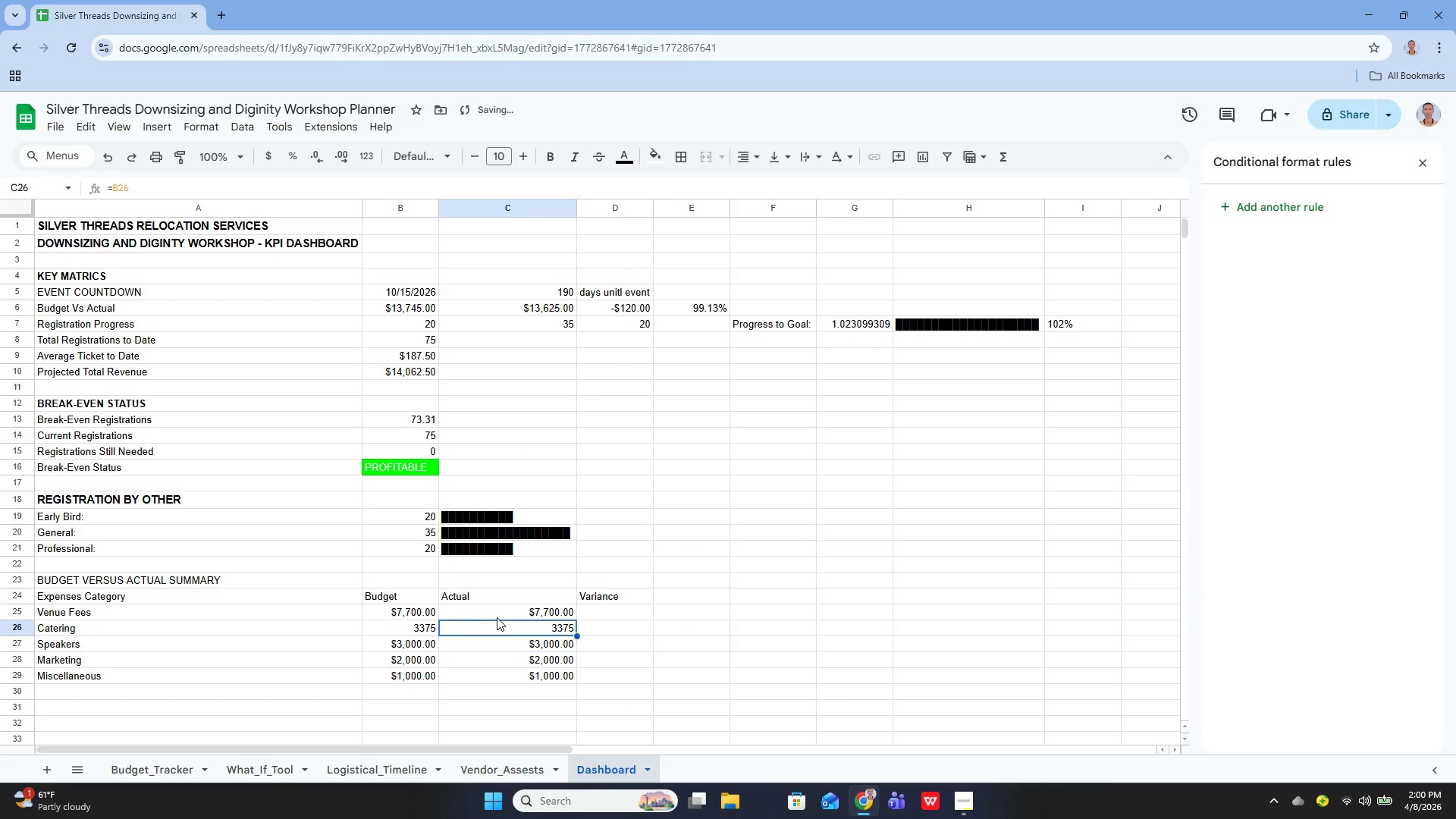 
key(ArrowUp)
 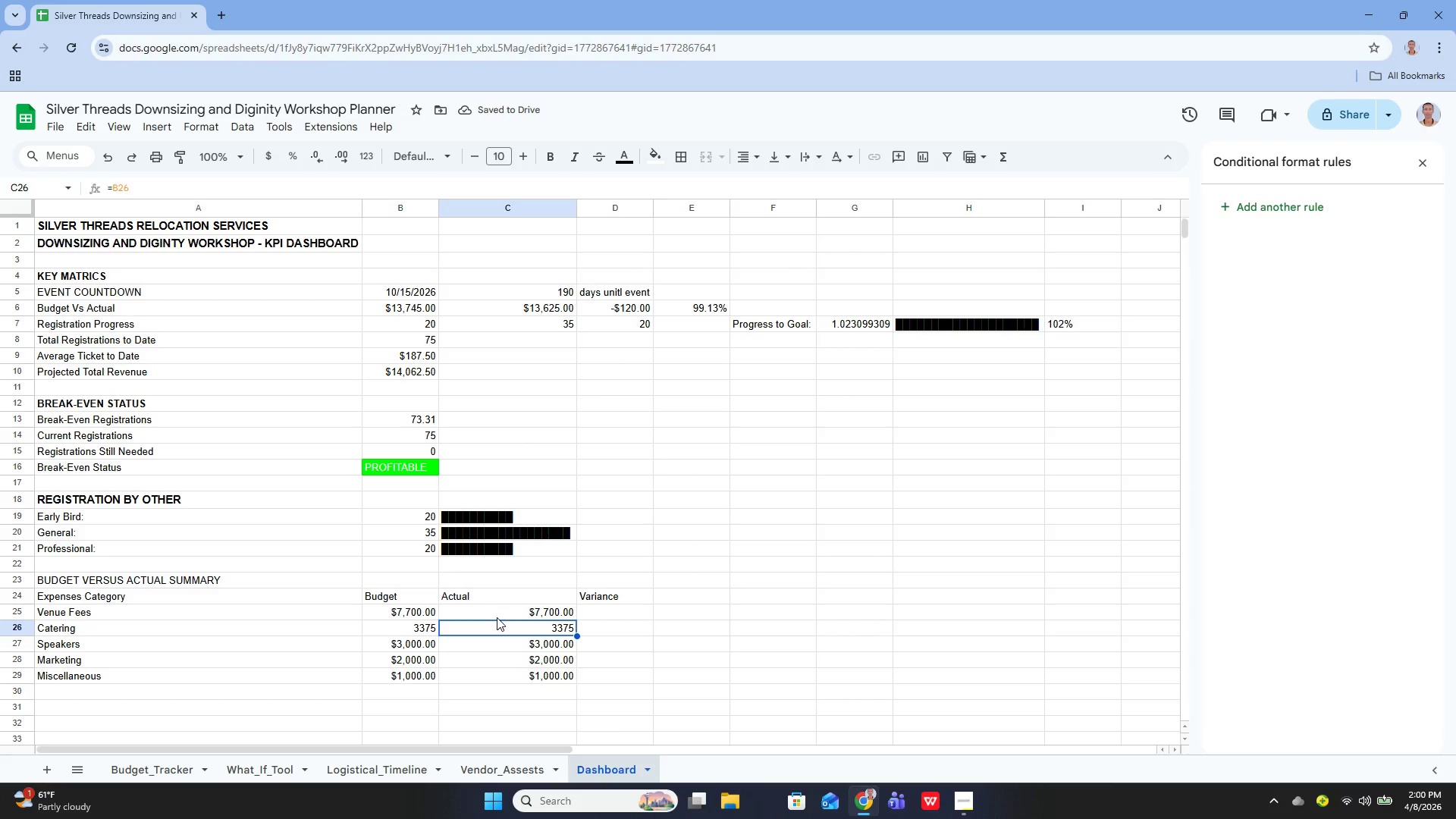 
wait(8.42)
 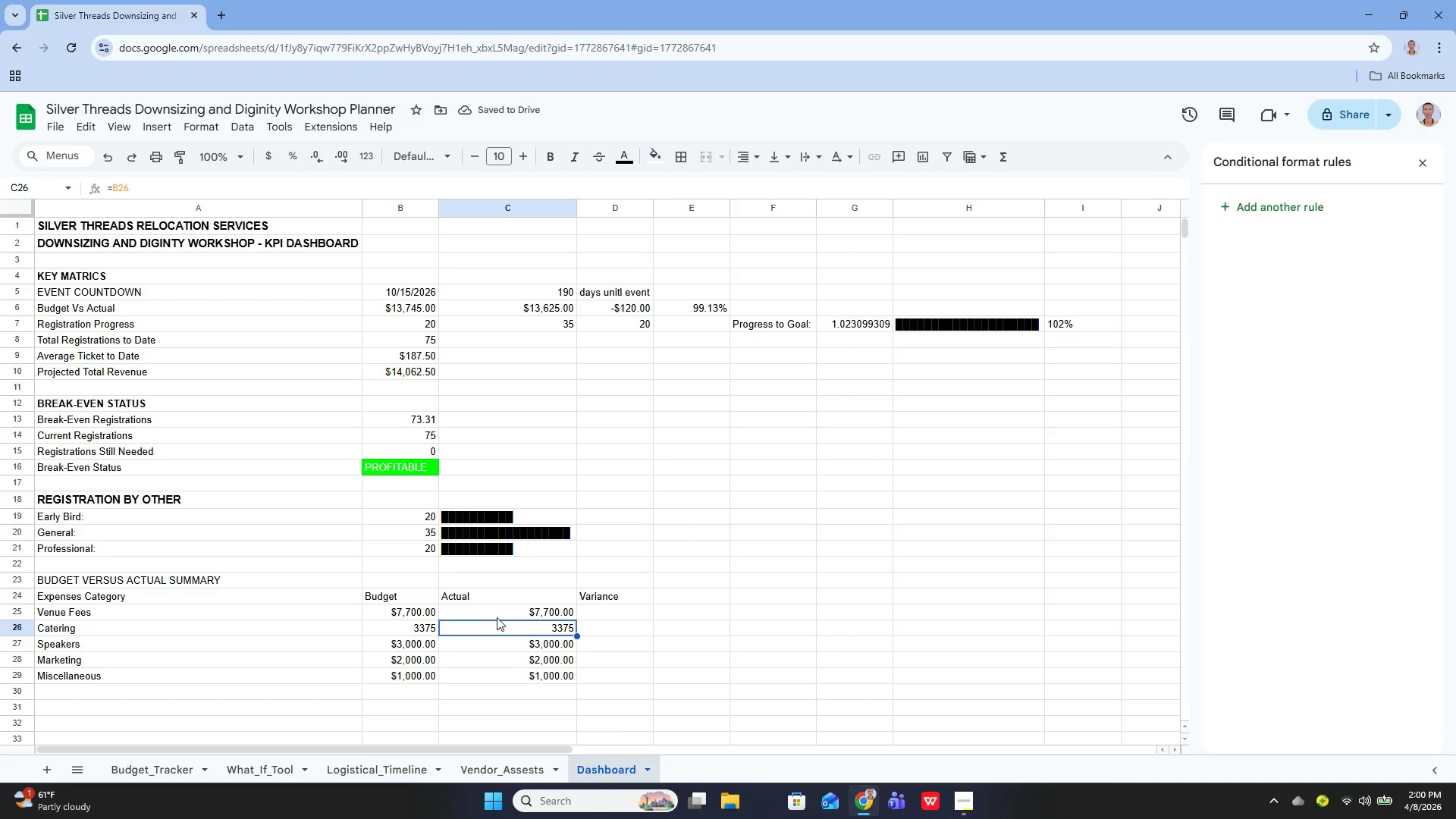 
key(ArrowUp)
 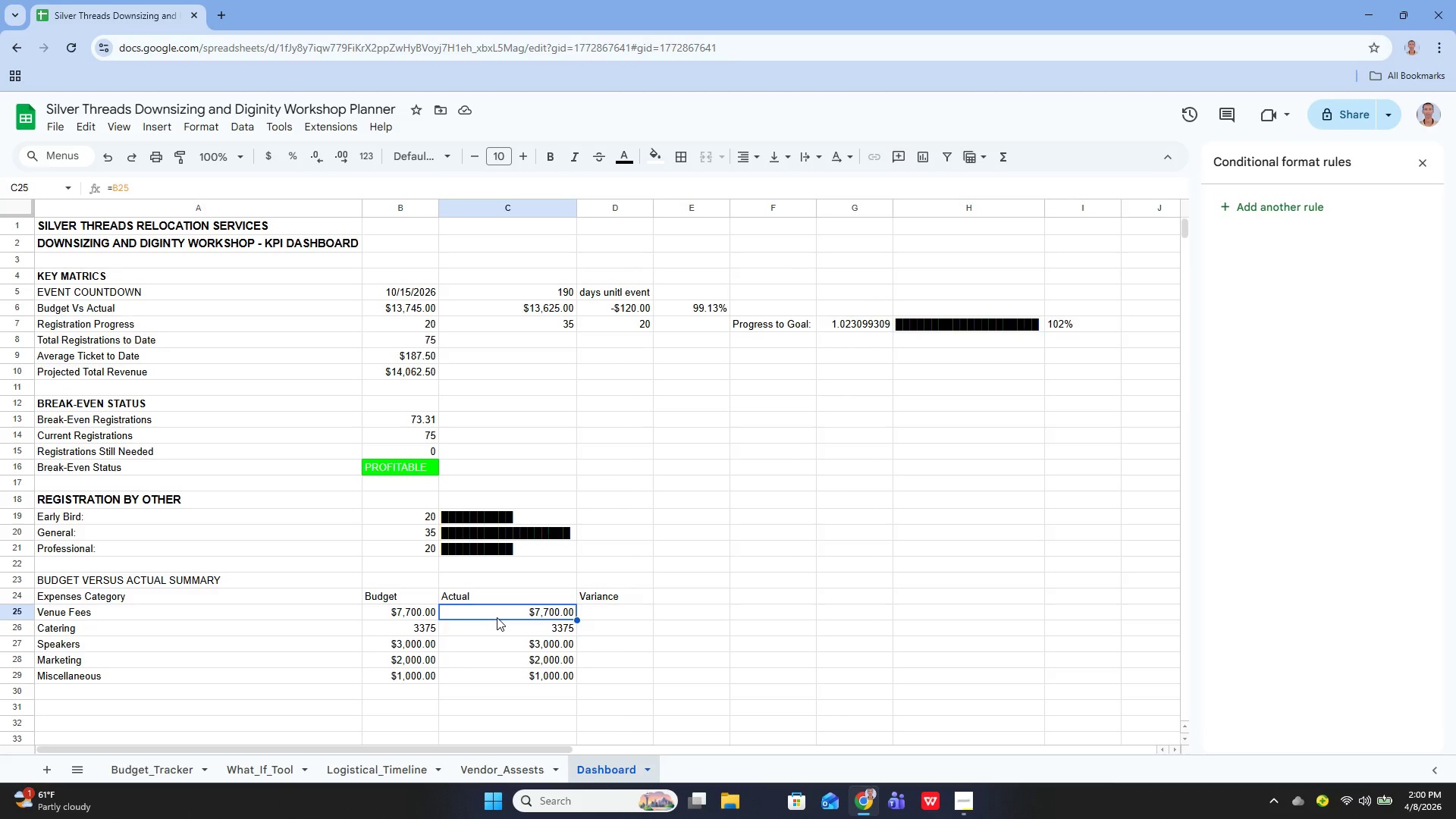 
key(ArrowRight)
 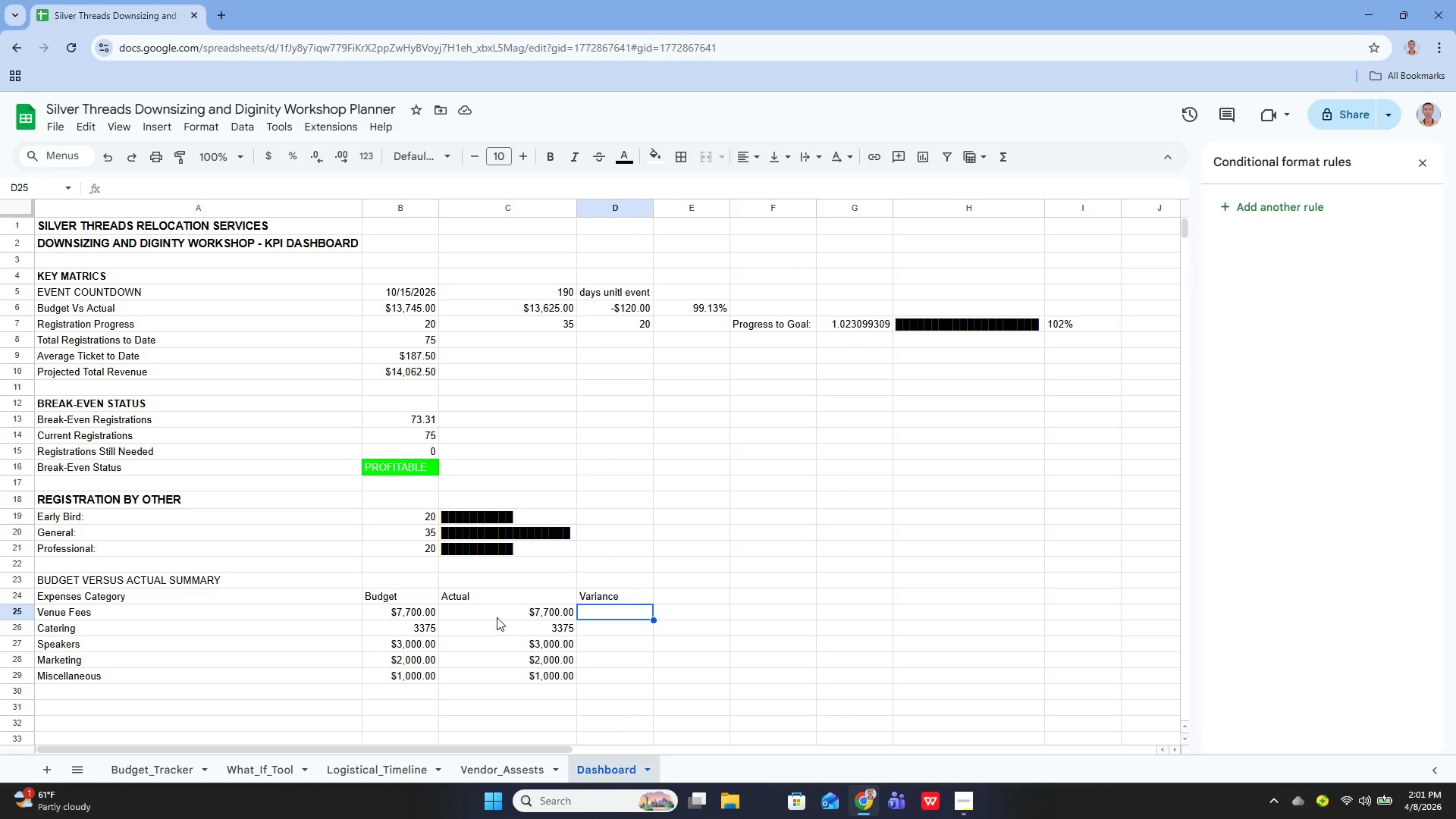 
wait(20.02)
 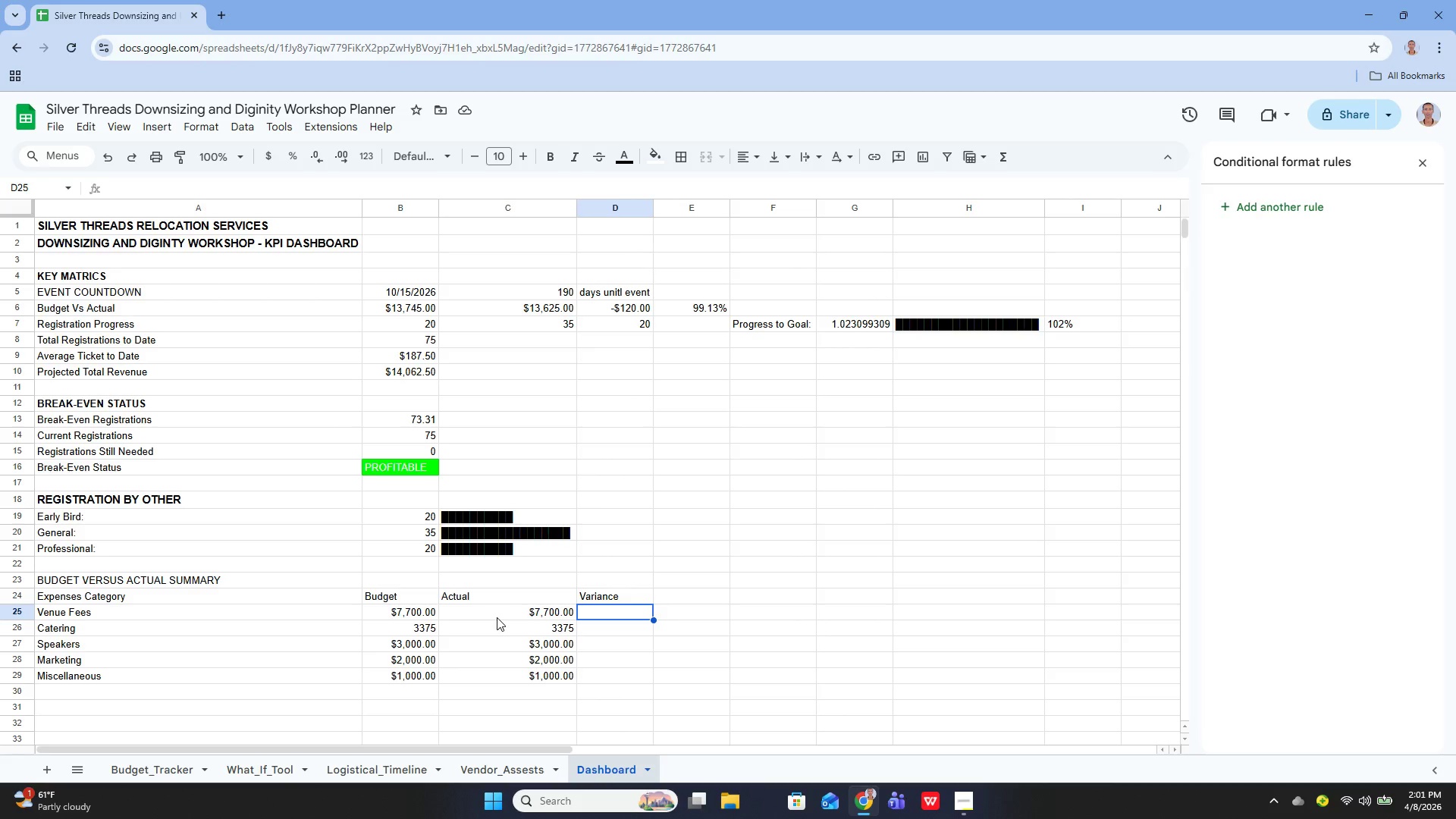 
key(Shift+ShiftRight)
 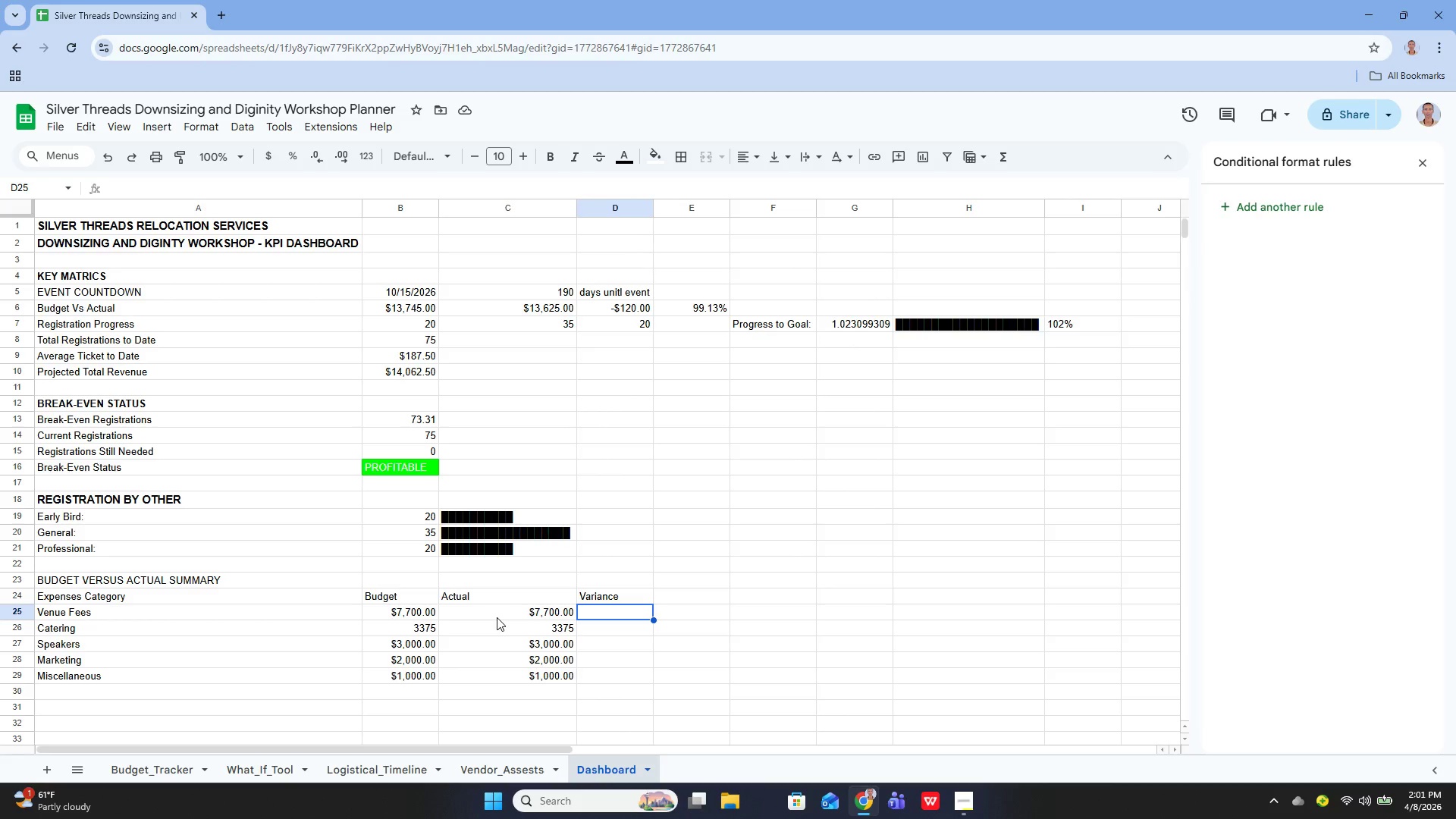 
key(Enter)
 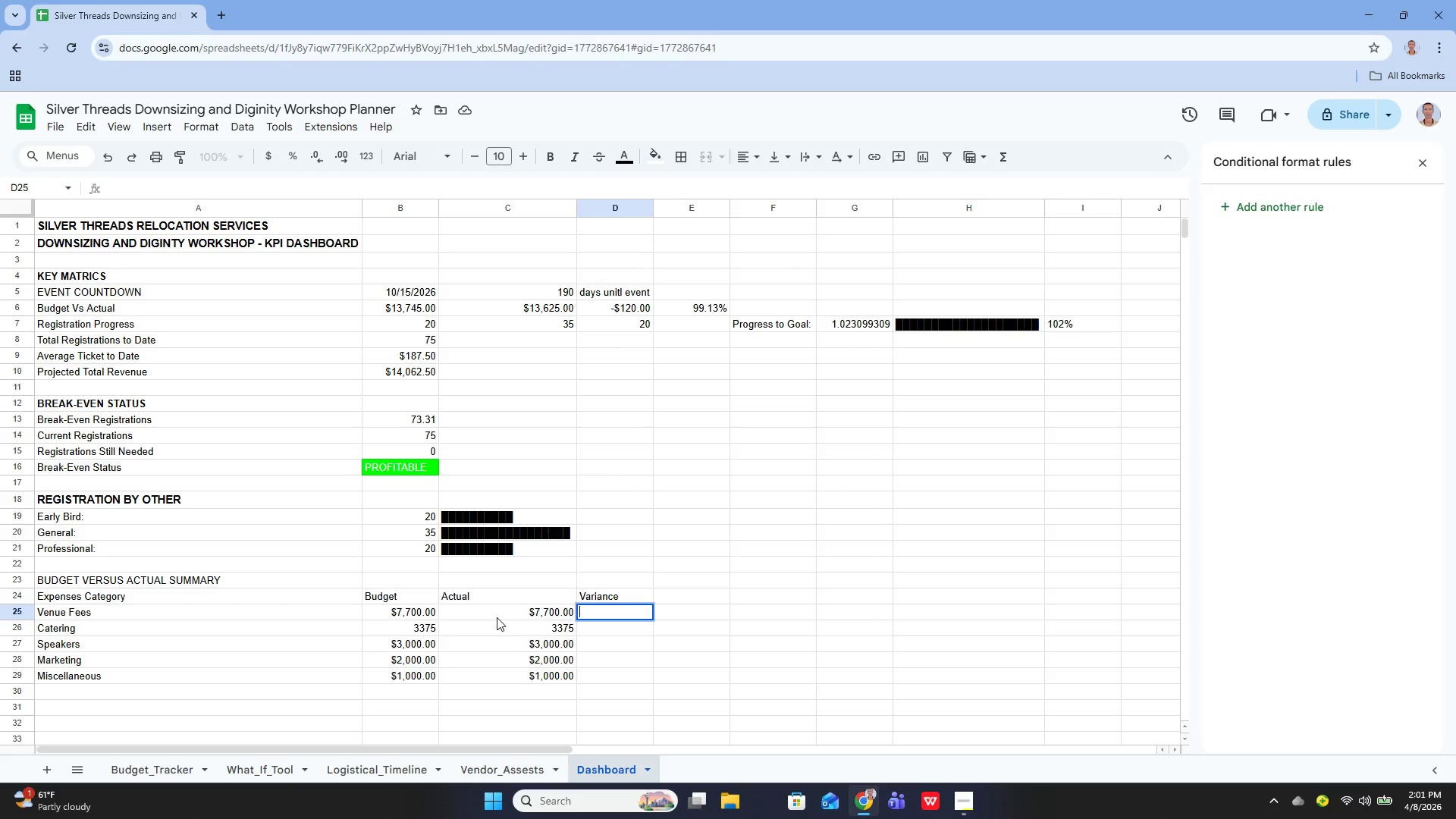 
type(=c25-b25)
 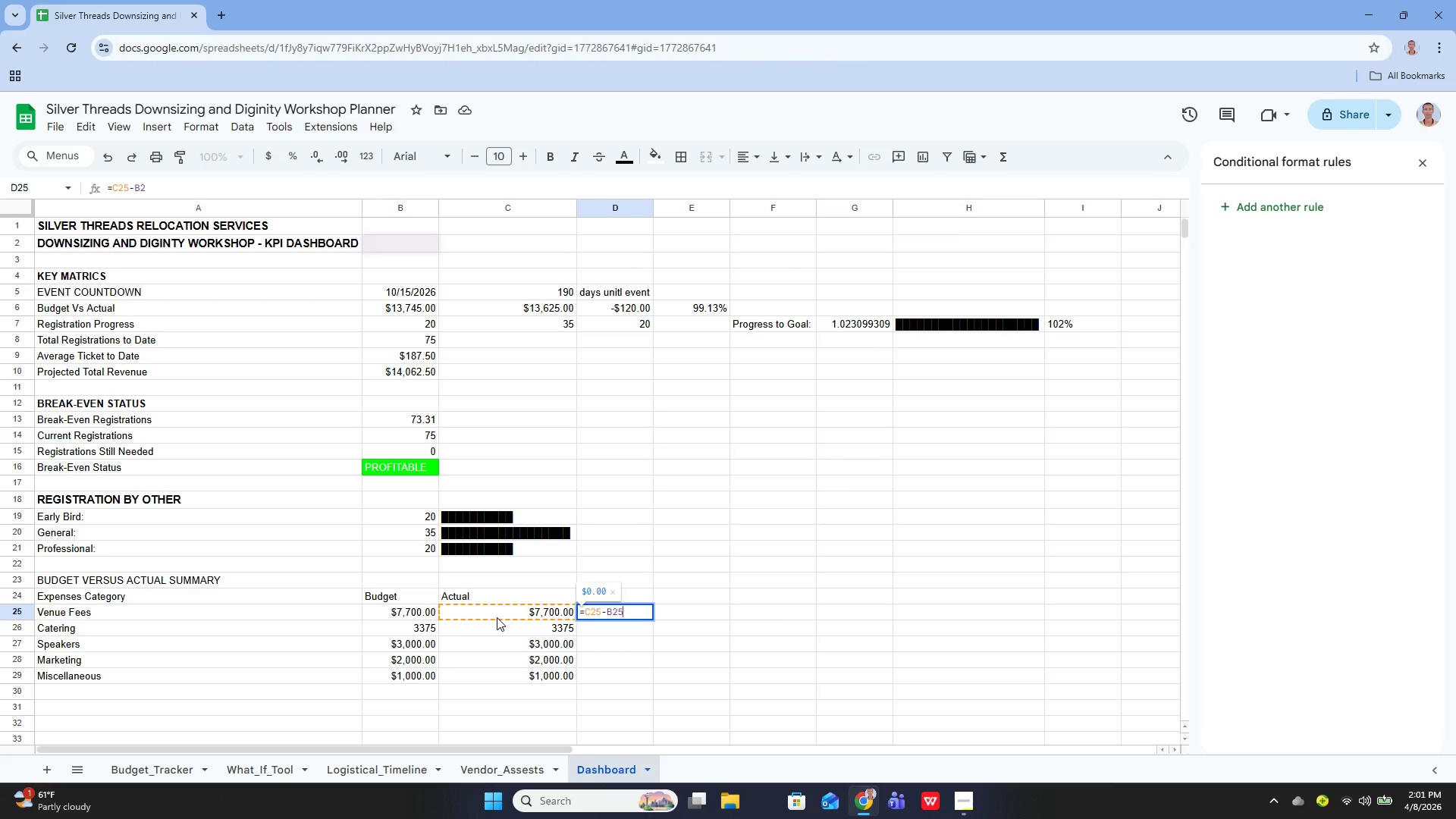 
key(Enter)
 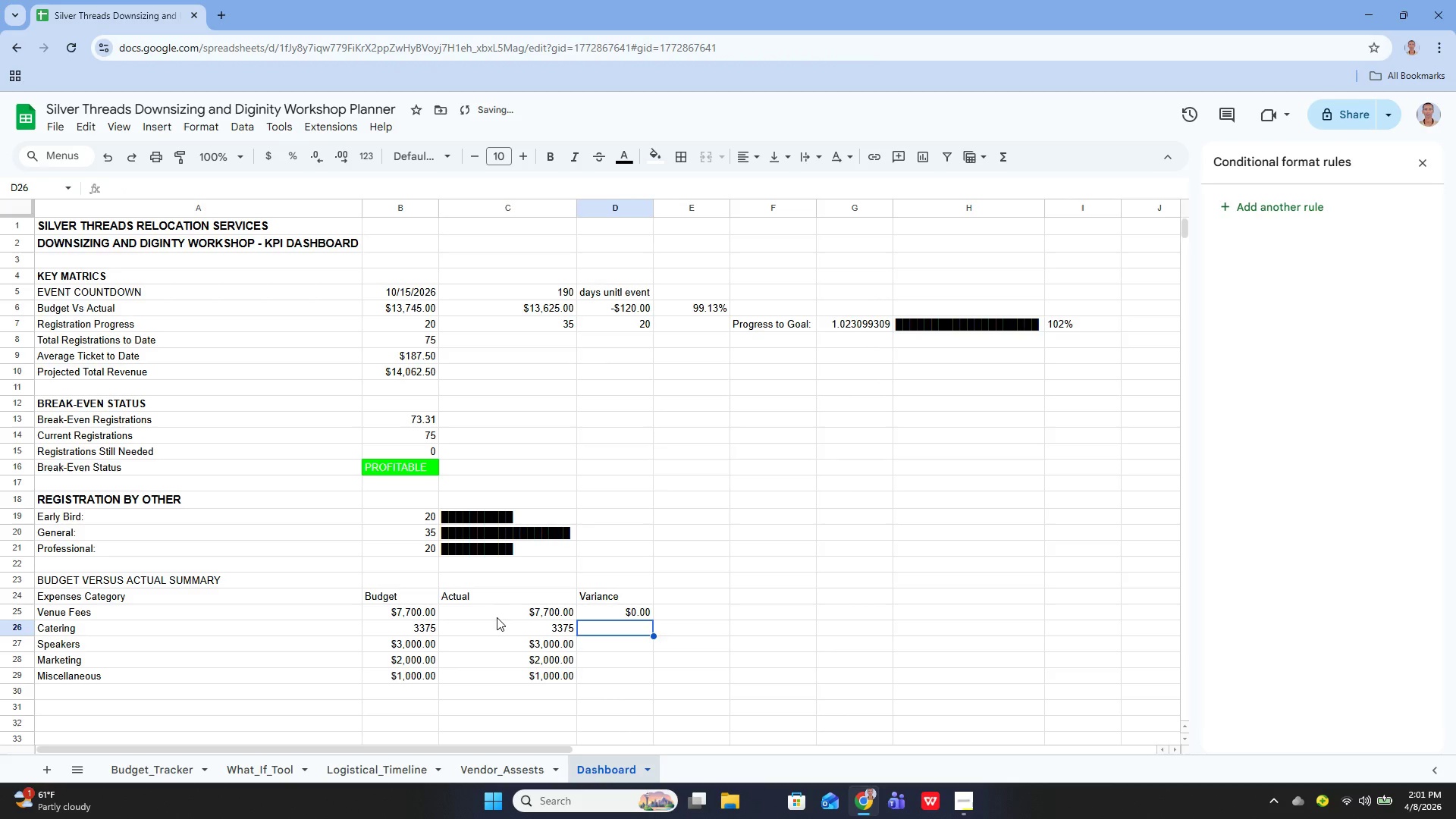 
key(Enter)
 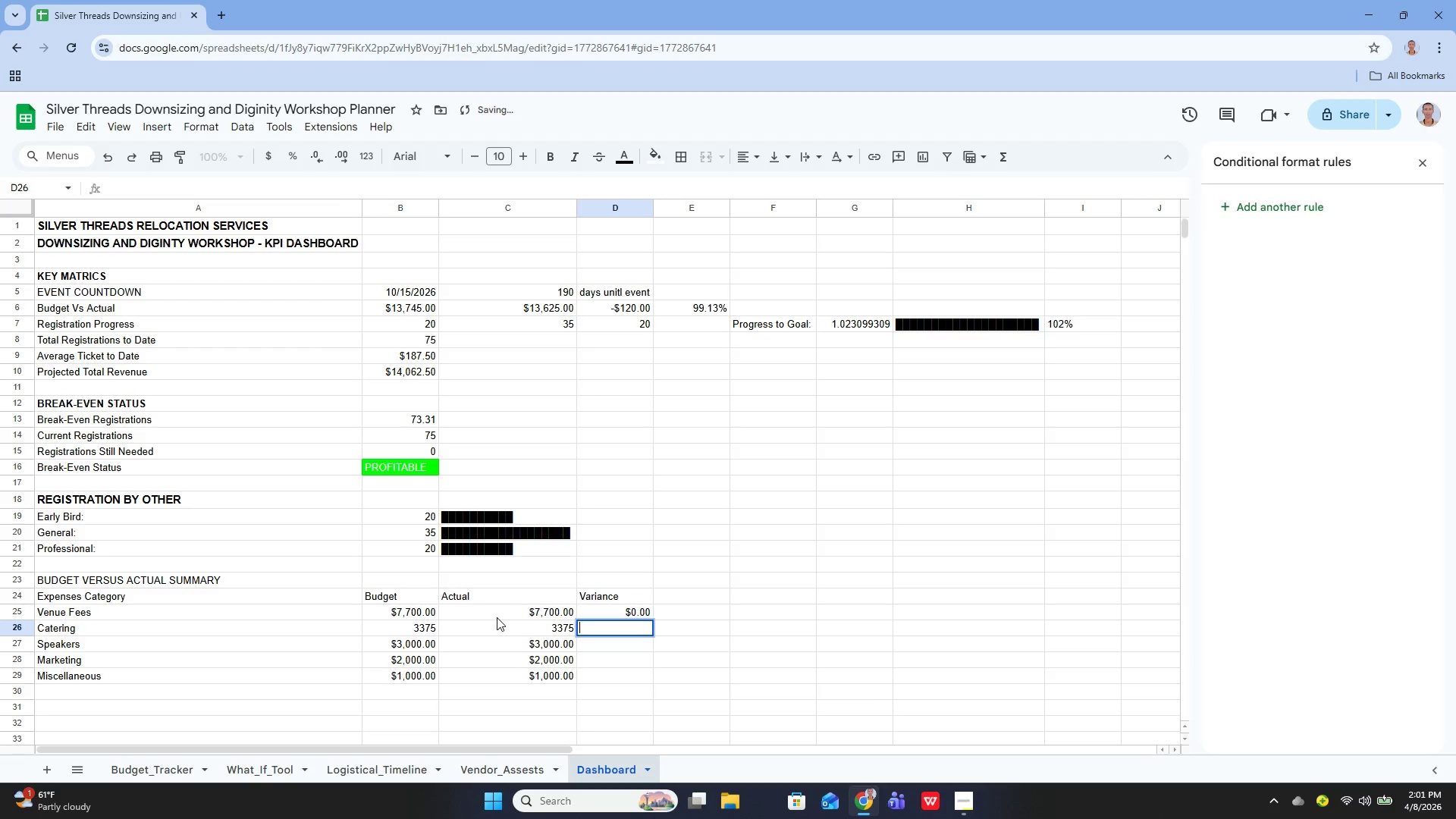 
type(c3)
 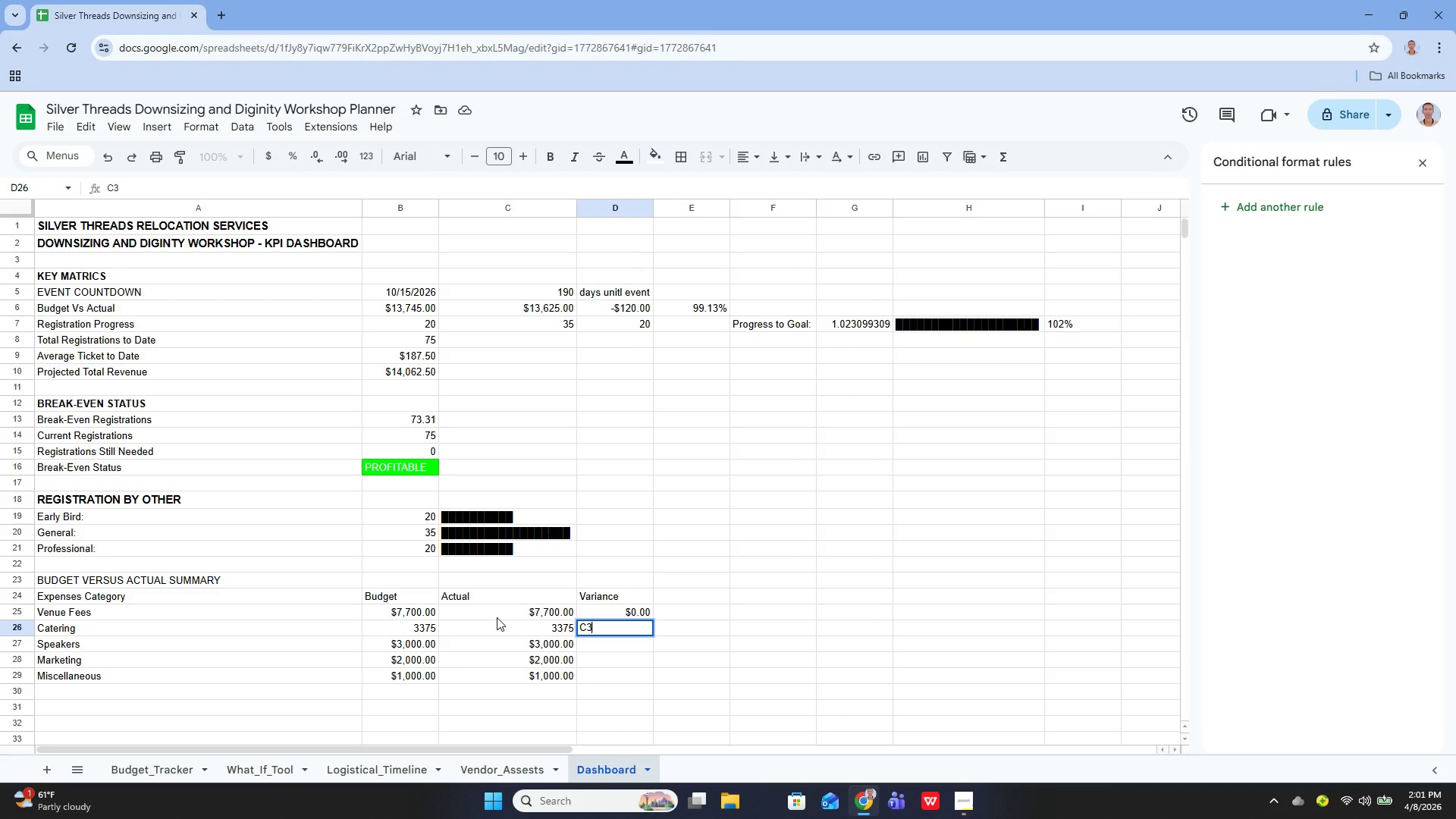 
key(Backspace)
type(26-b26)
 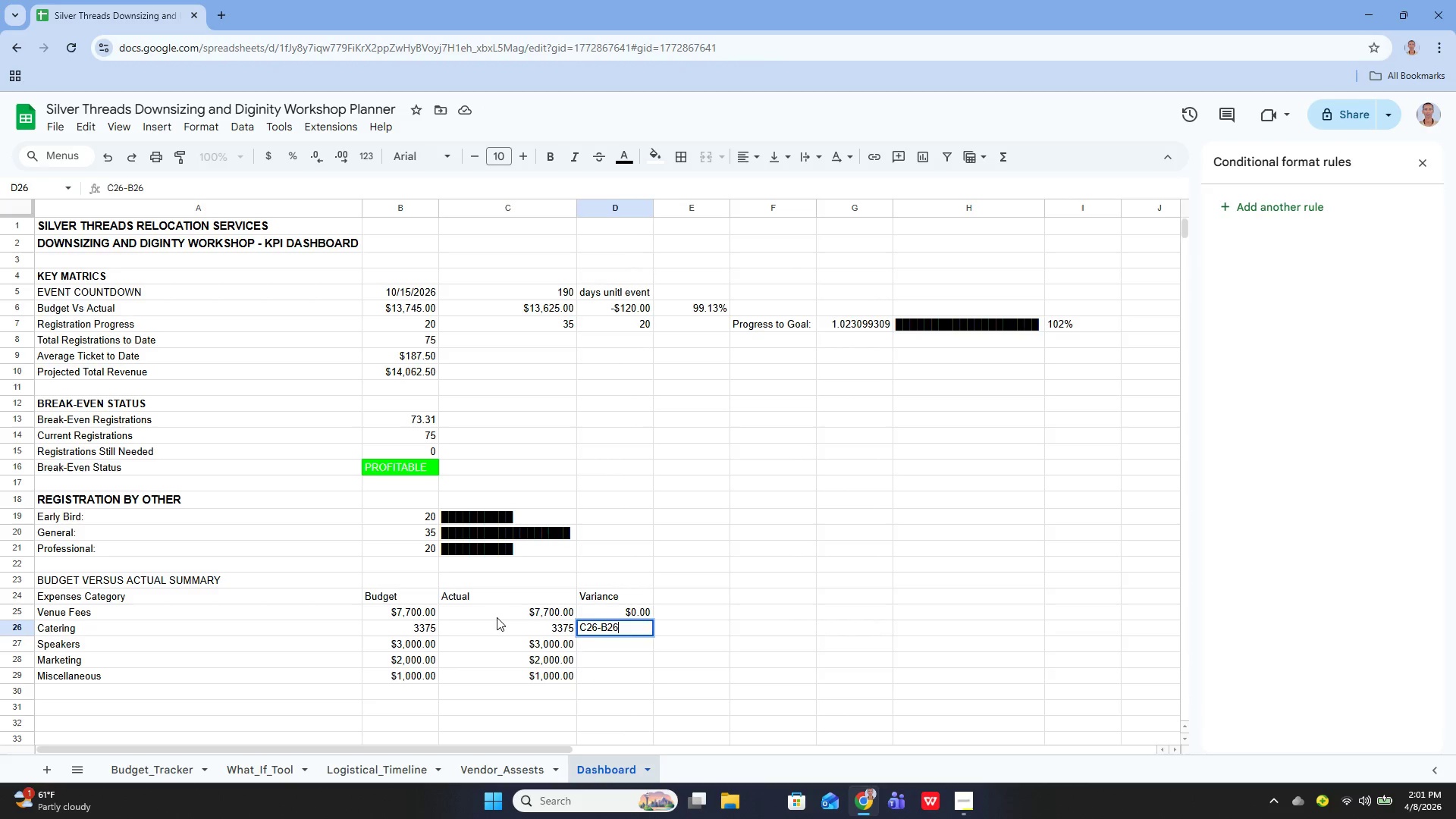 
key(Enter)
 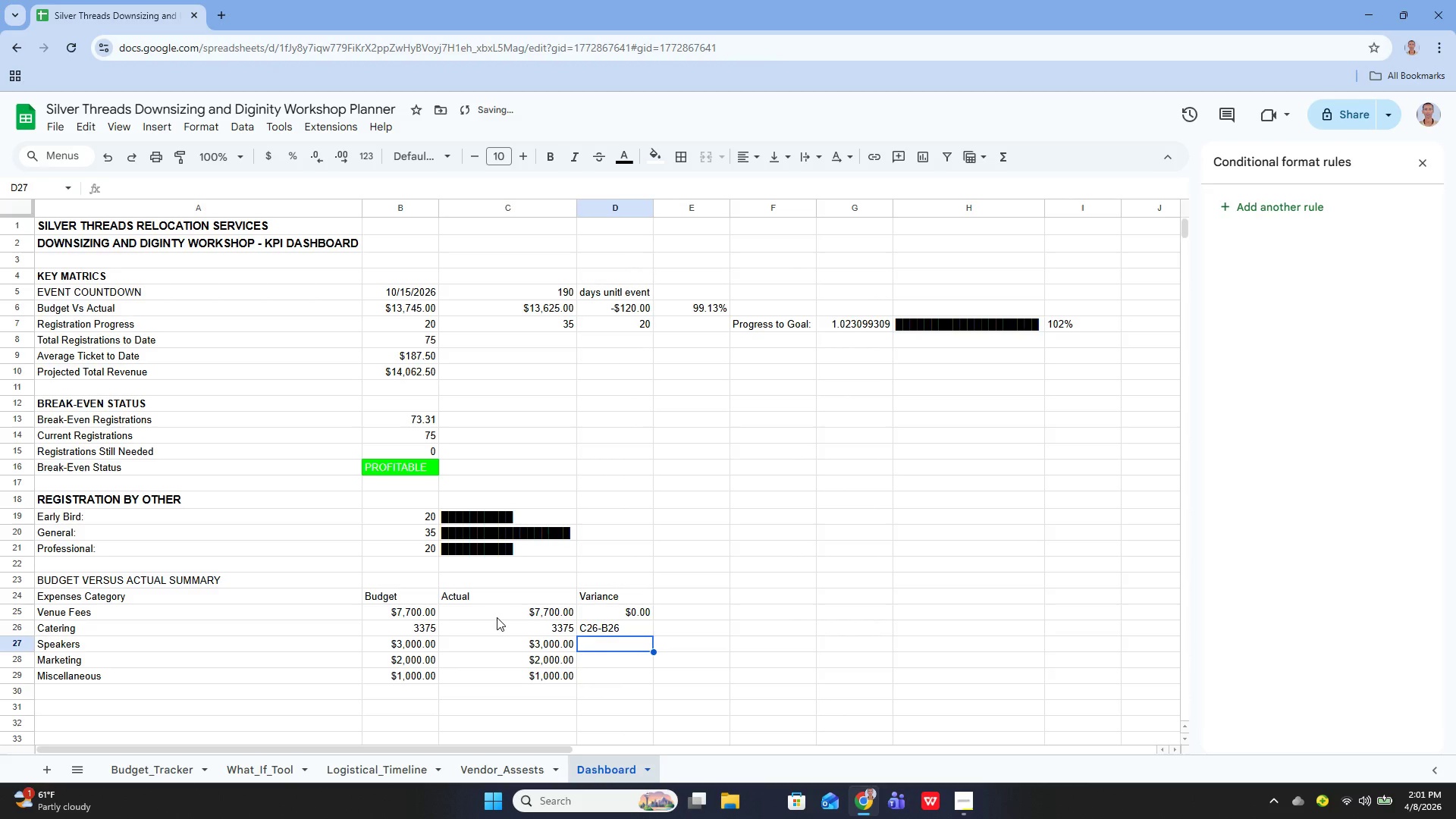 
key(ArrowUp)
 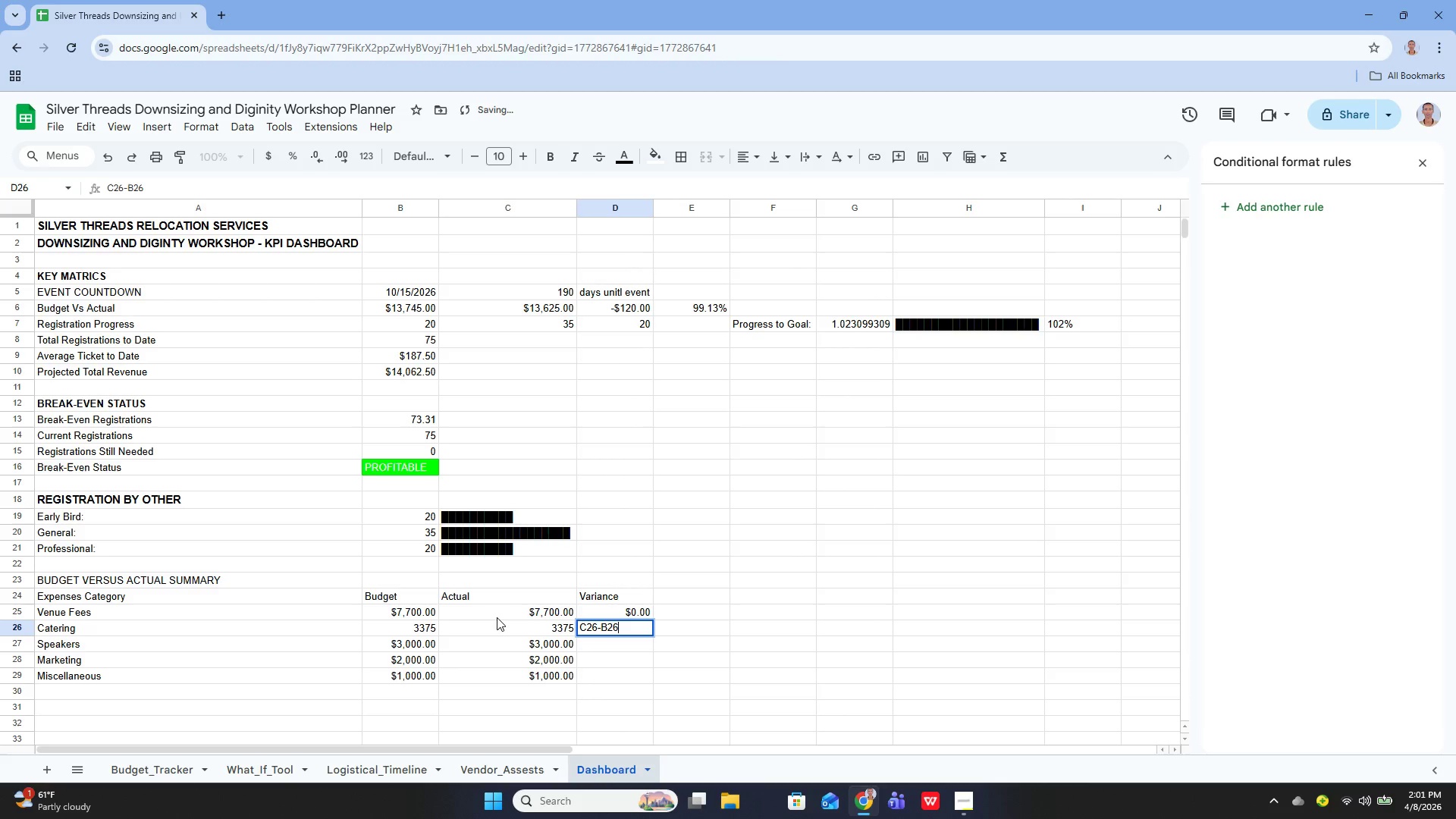 
key(Enter)
 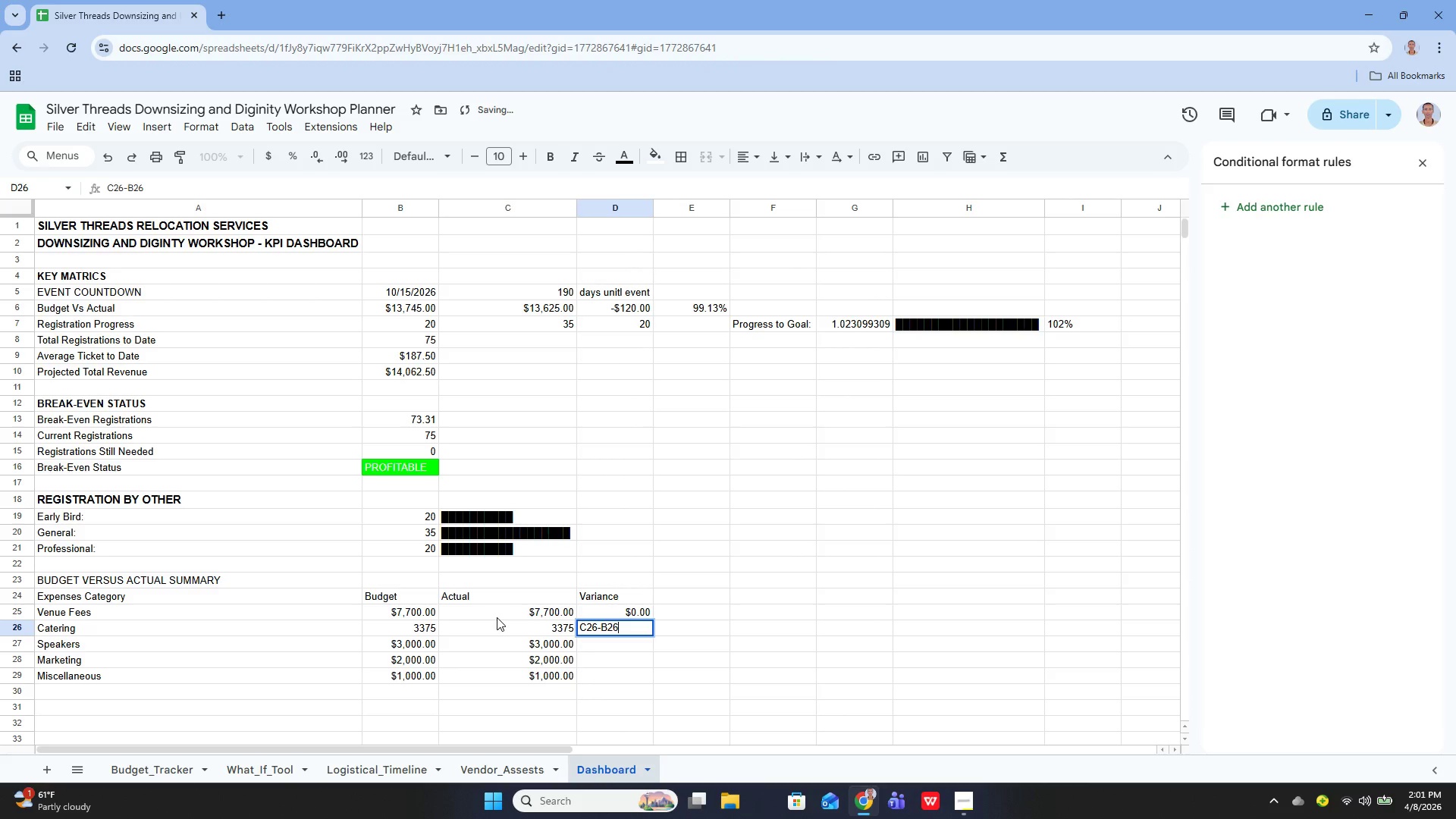 
key(ArrowUp)
 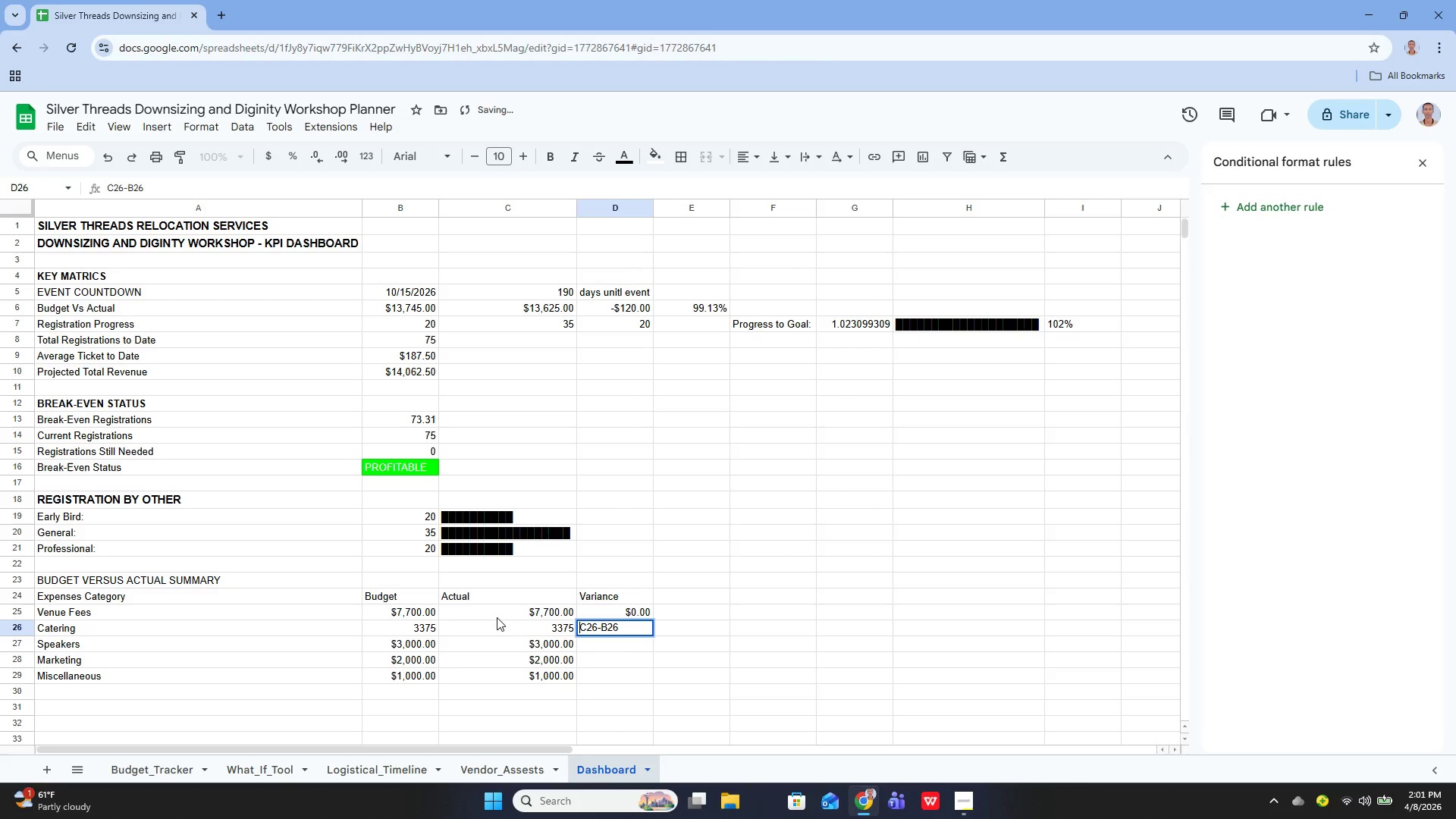 
key(Equal)
 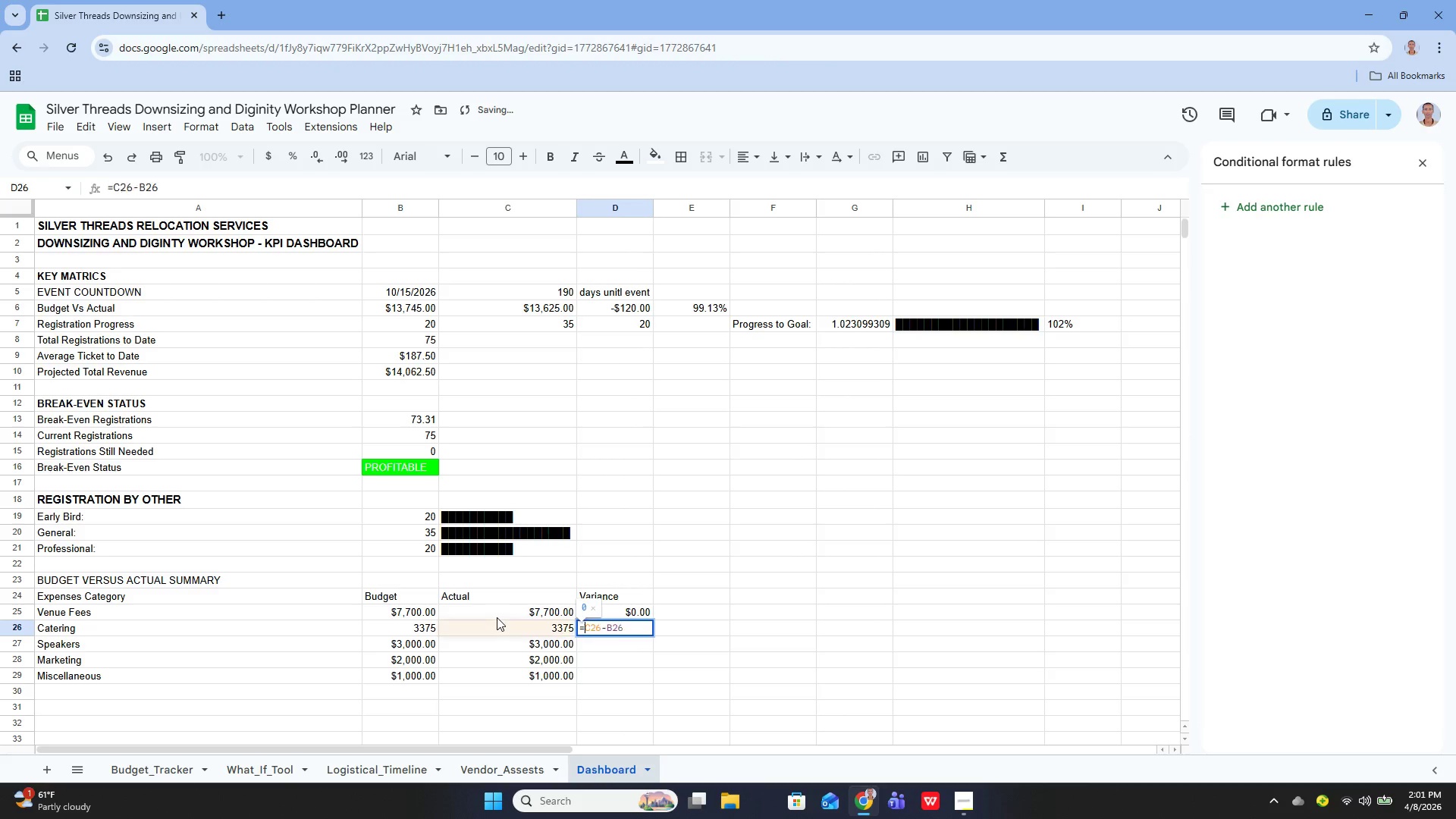 
key(Enter)
 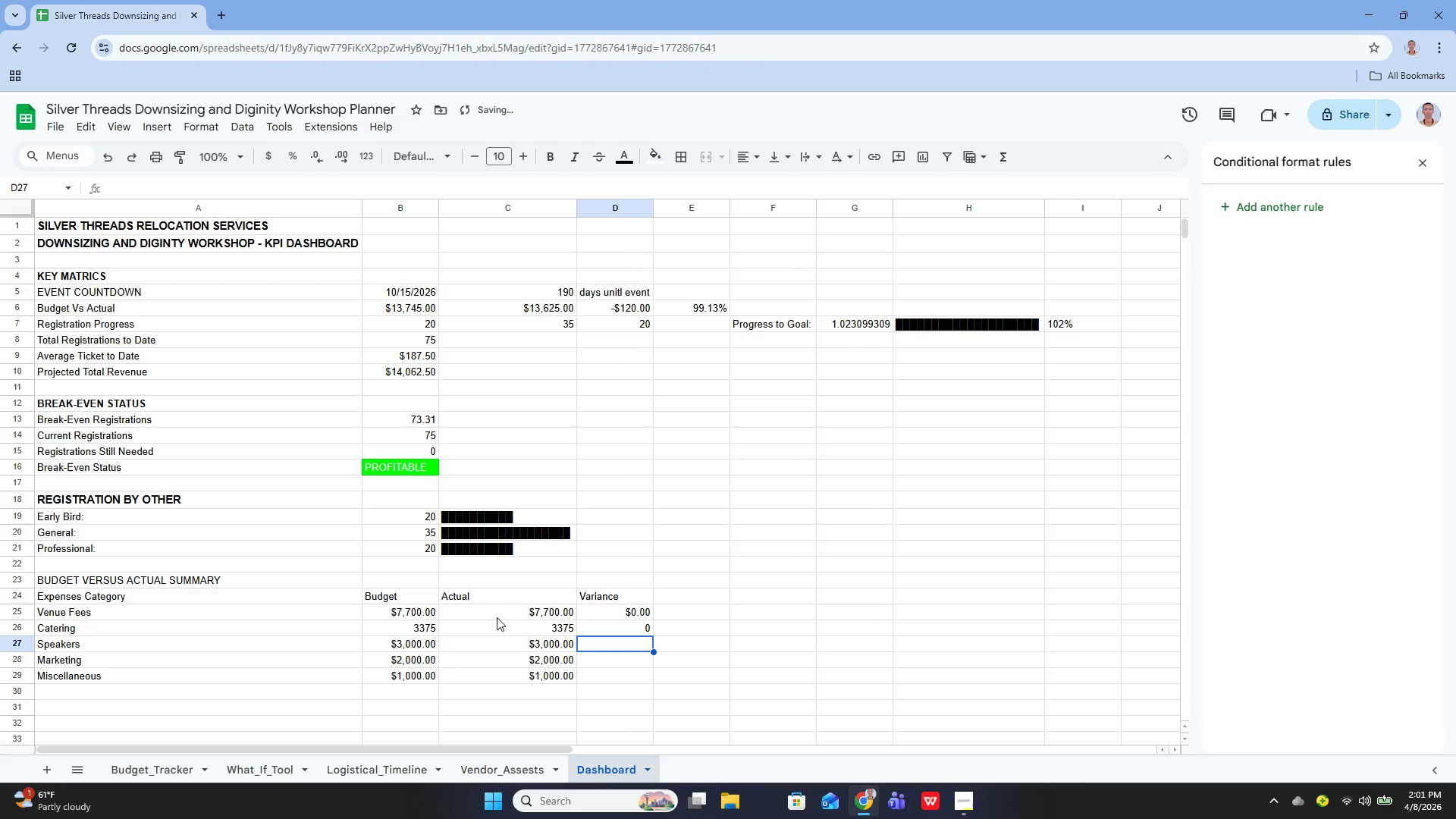 
key(ArrowUp)
 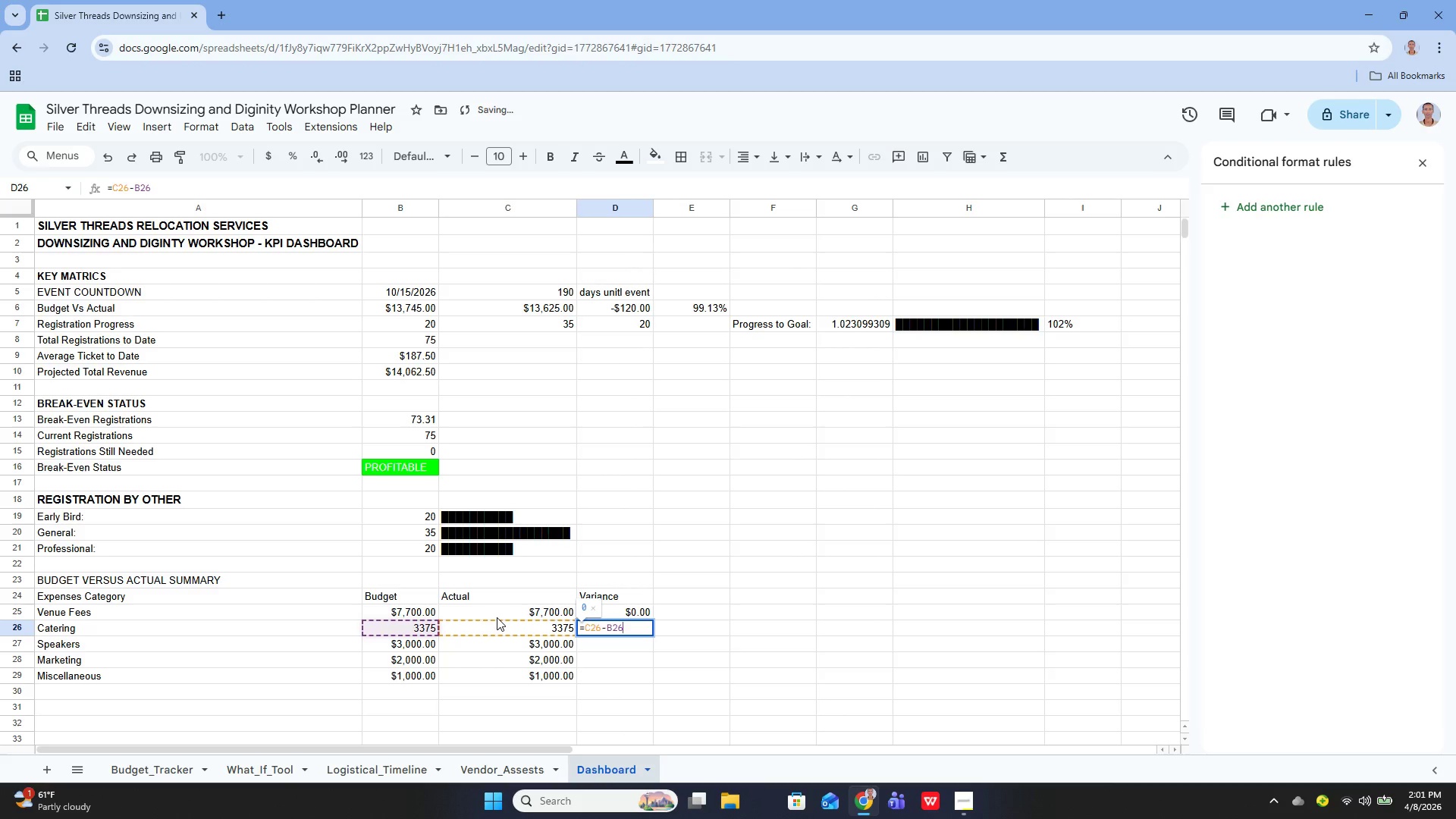 
key(Enter)
 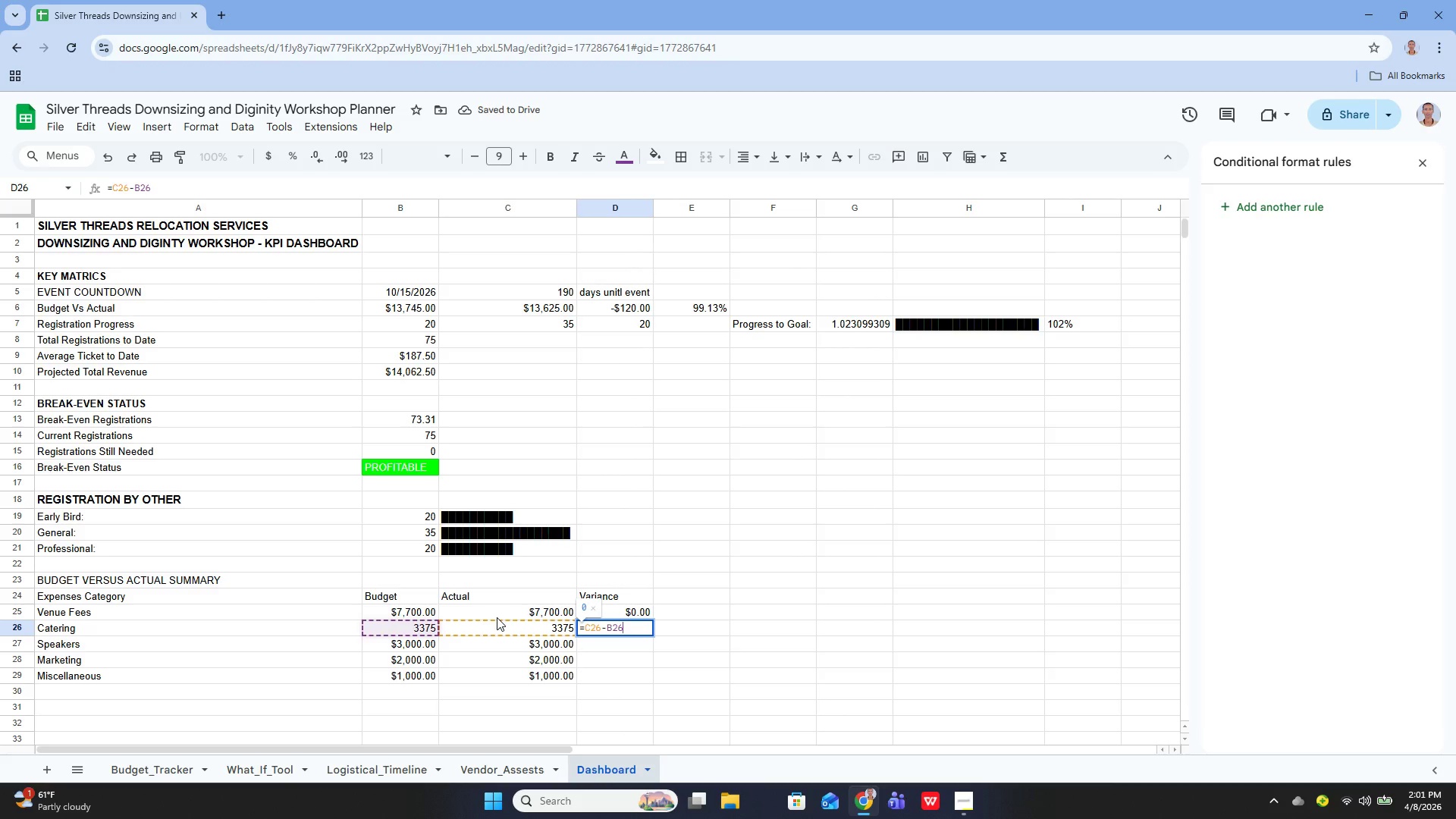 
key(Enter)
 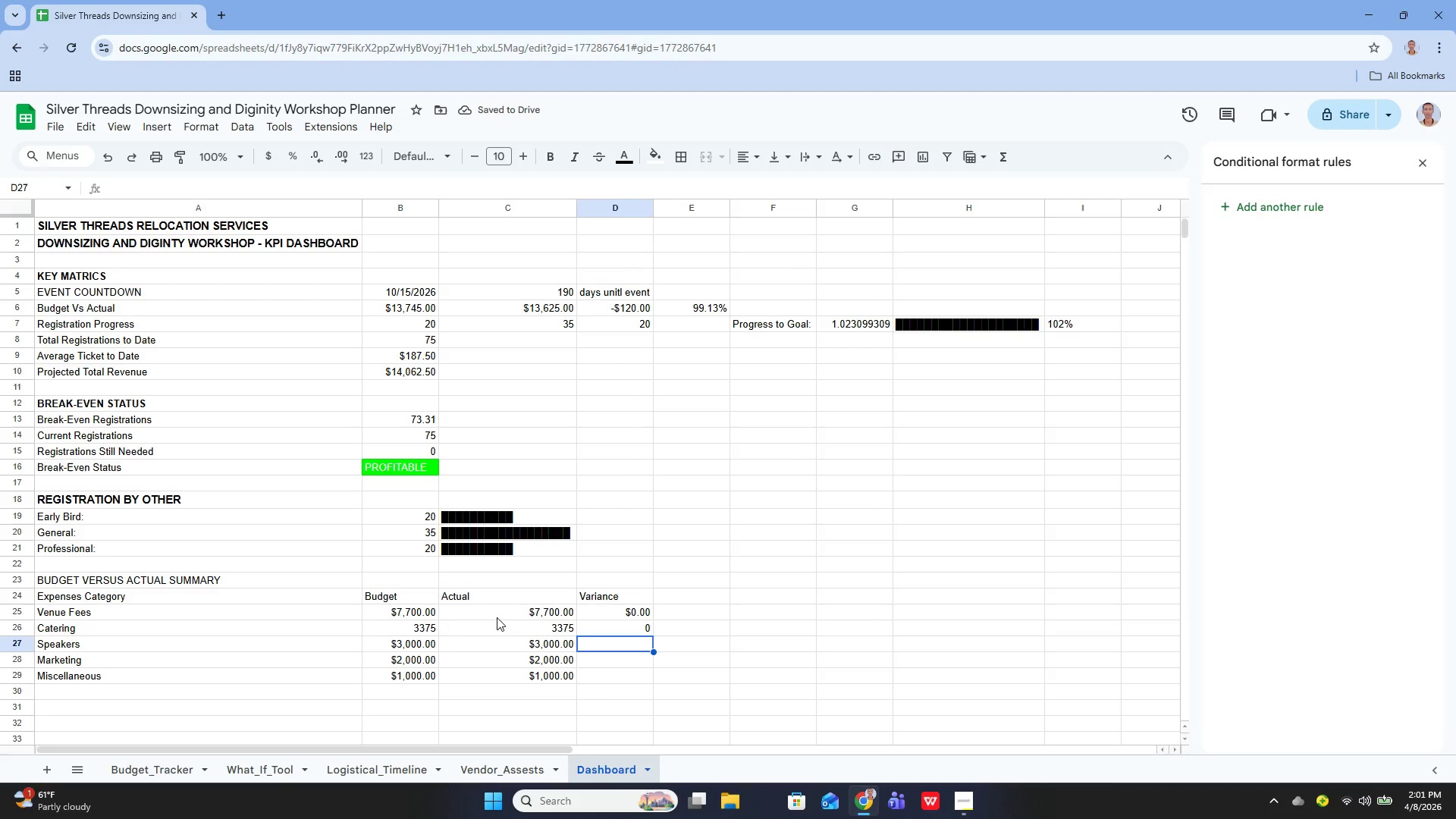 
key(ArrowUp)
 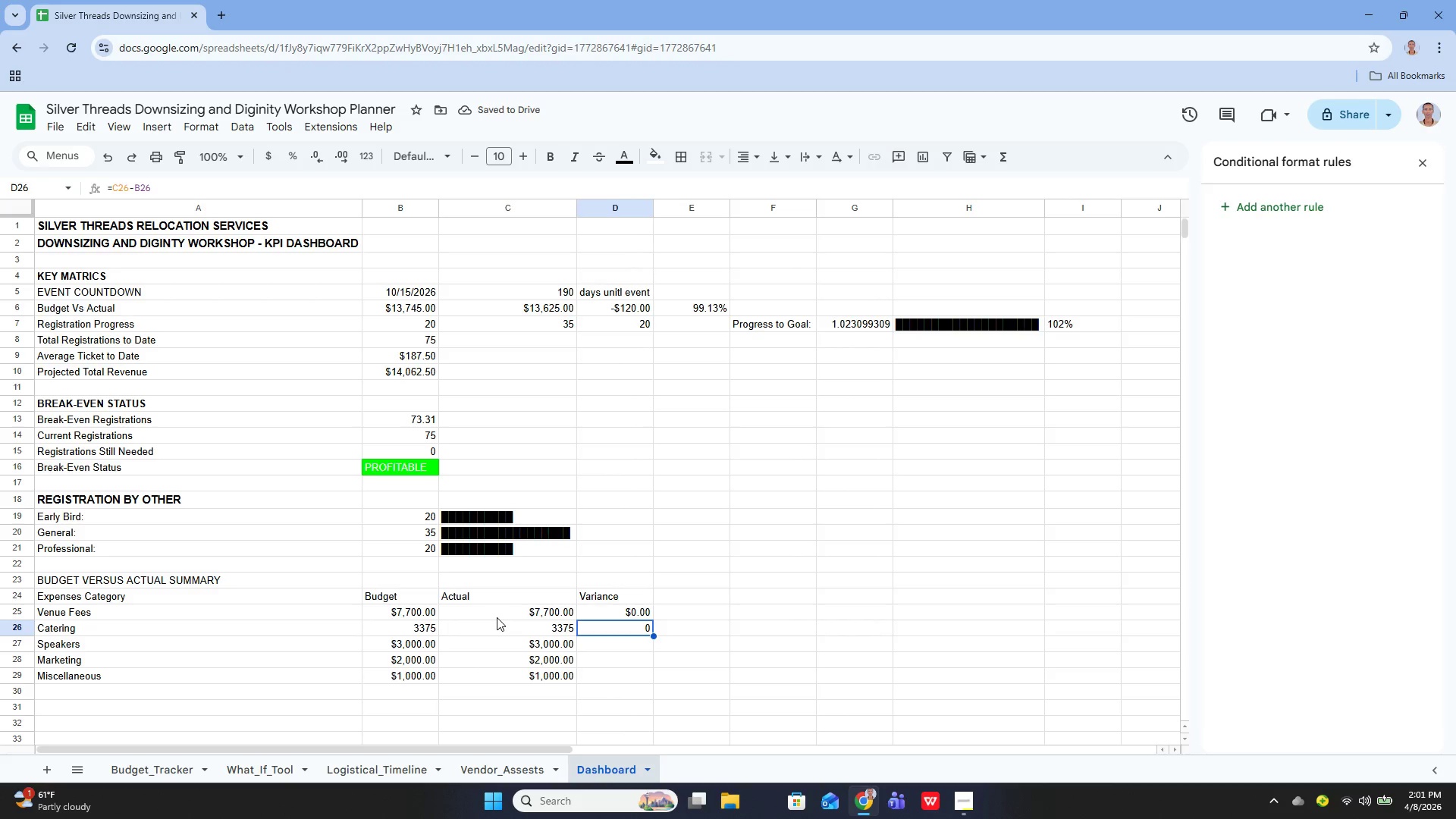 
key(ArrowUp)
 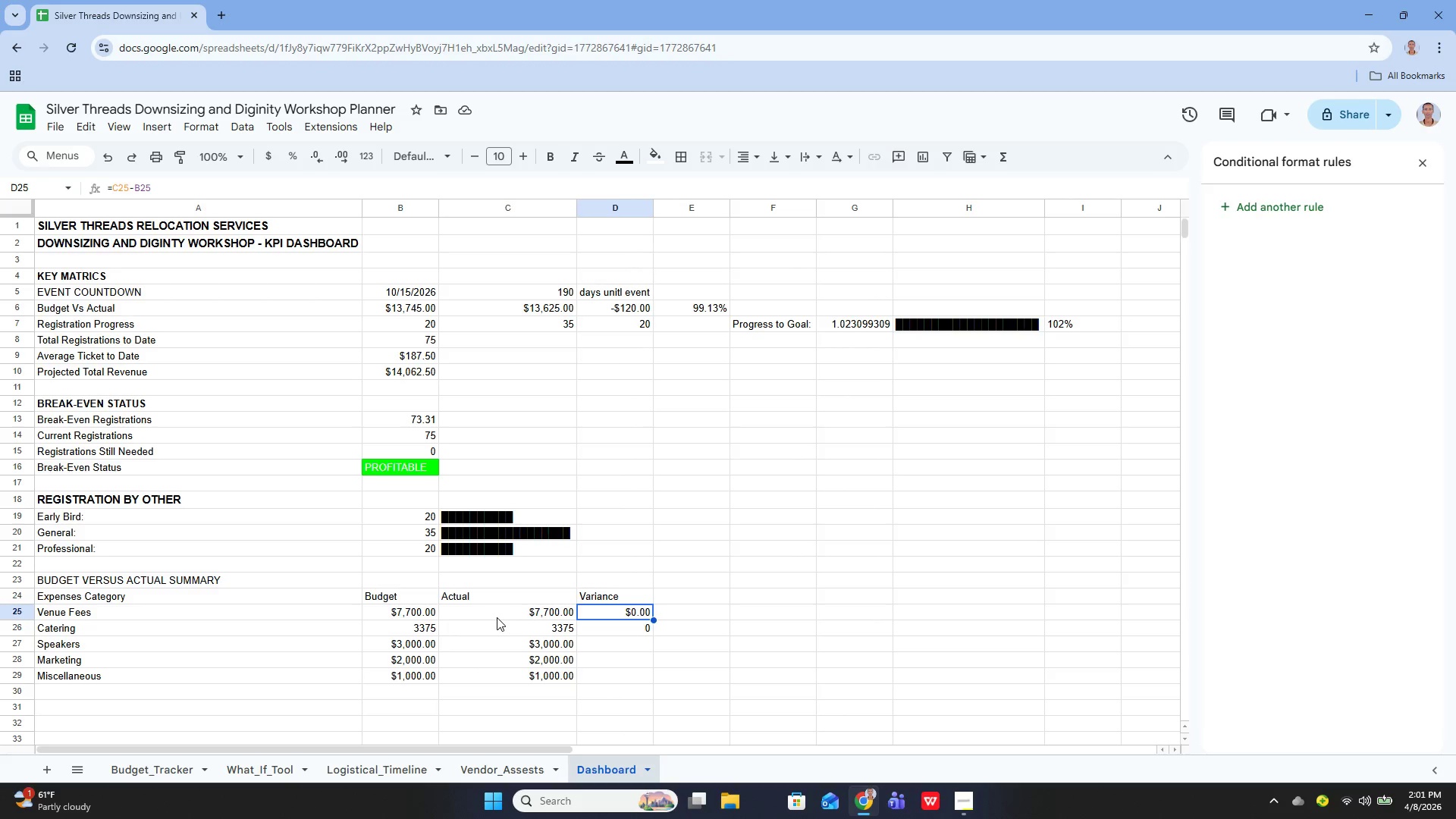 
key(Enter)
 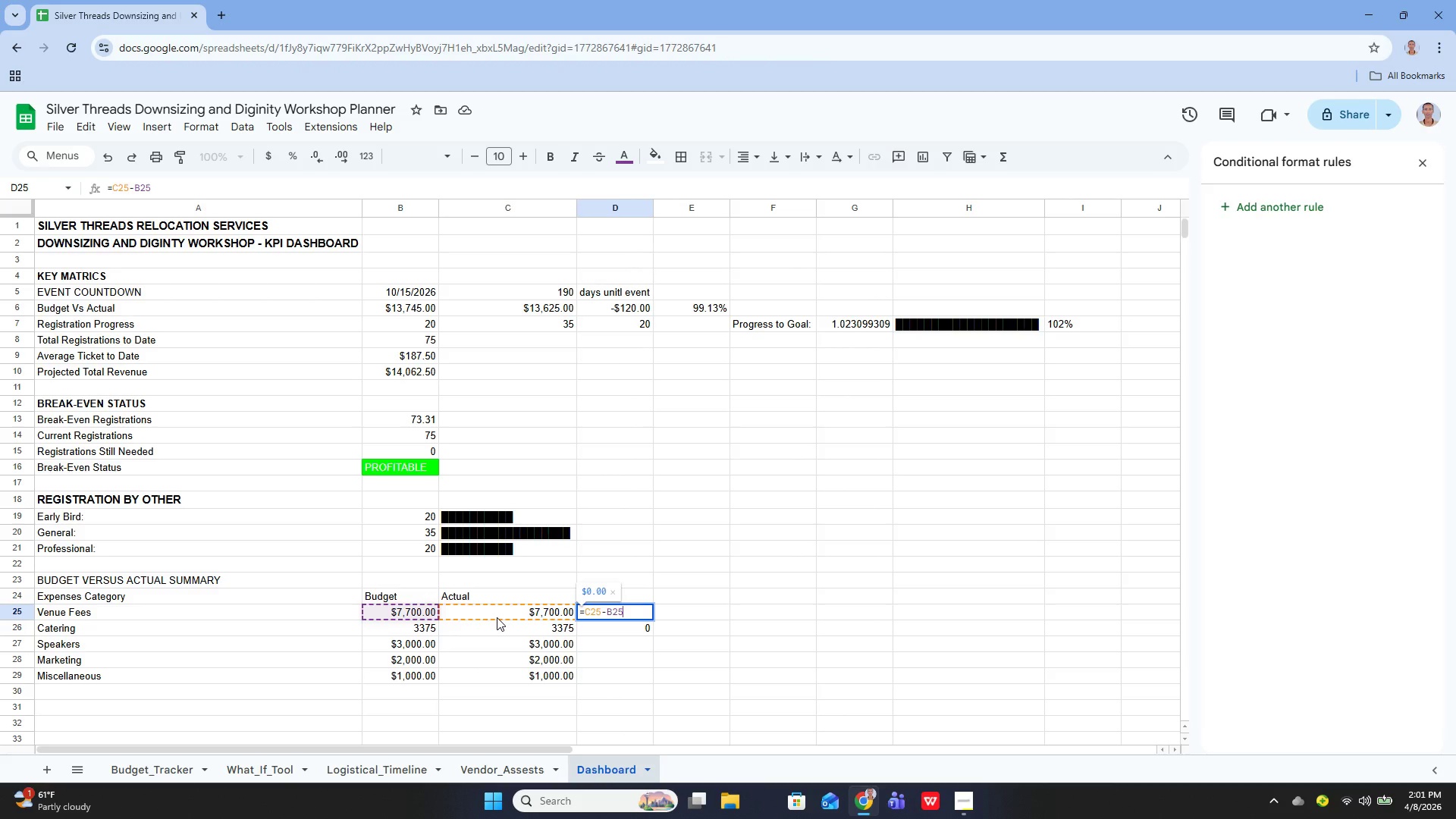 
key(Enter)
 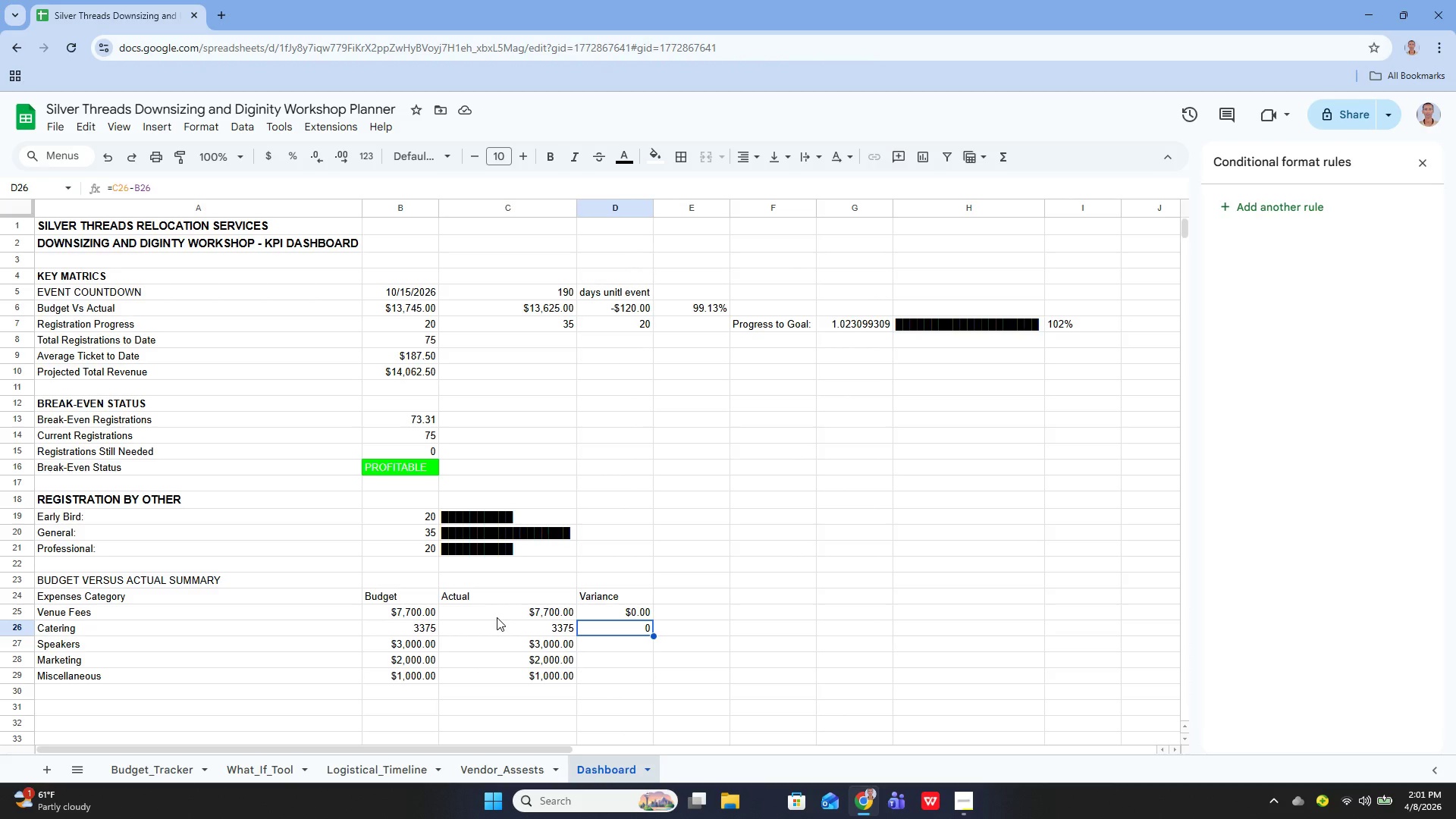 
key(ArrowDown)
 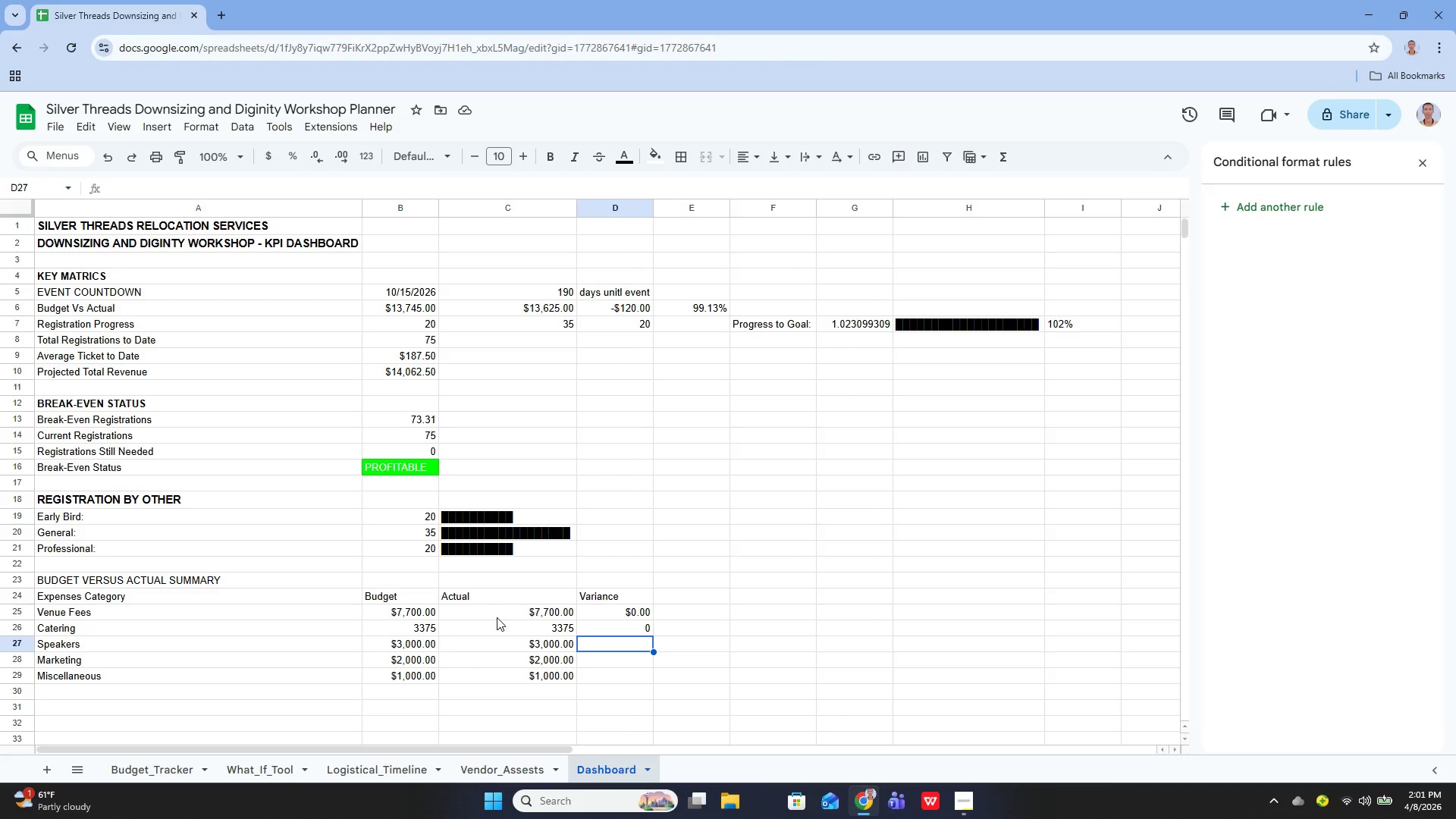 
key(Enter)
 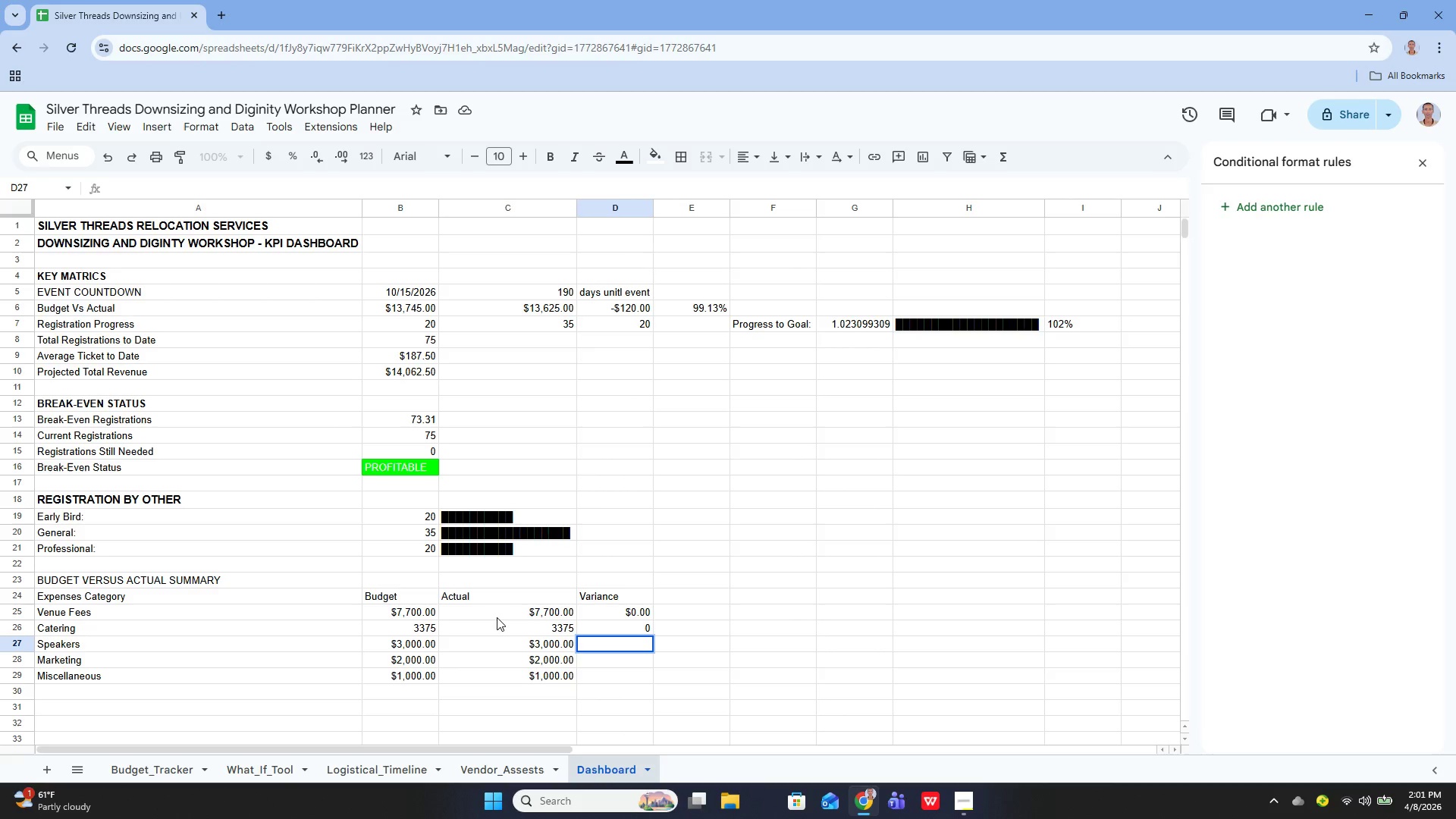 
type(=c27-)
 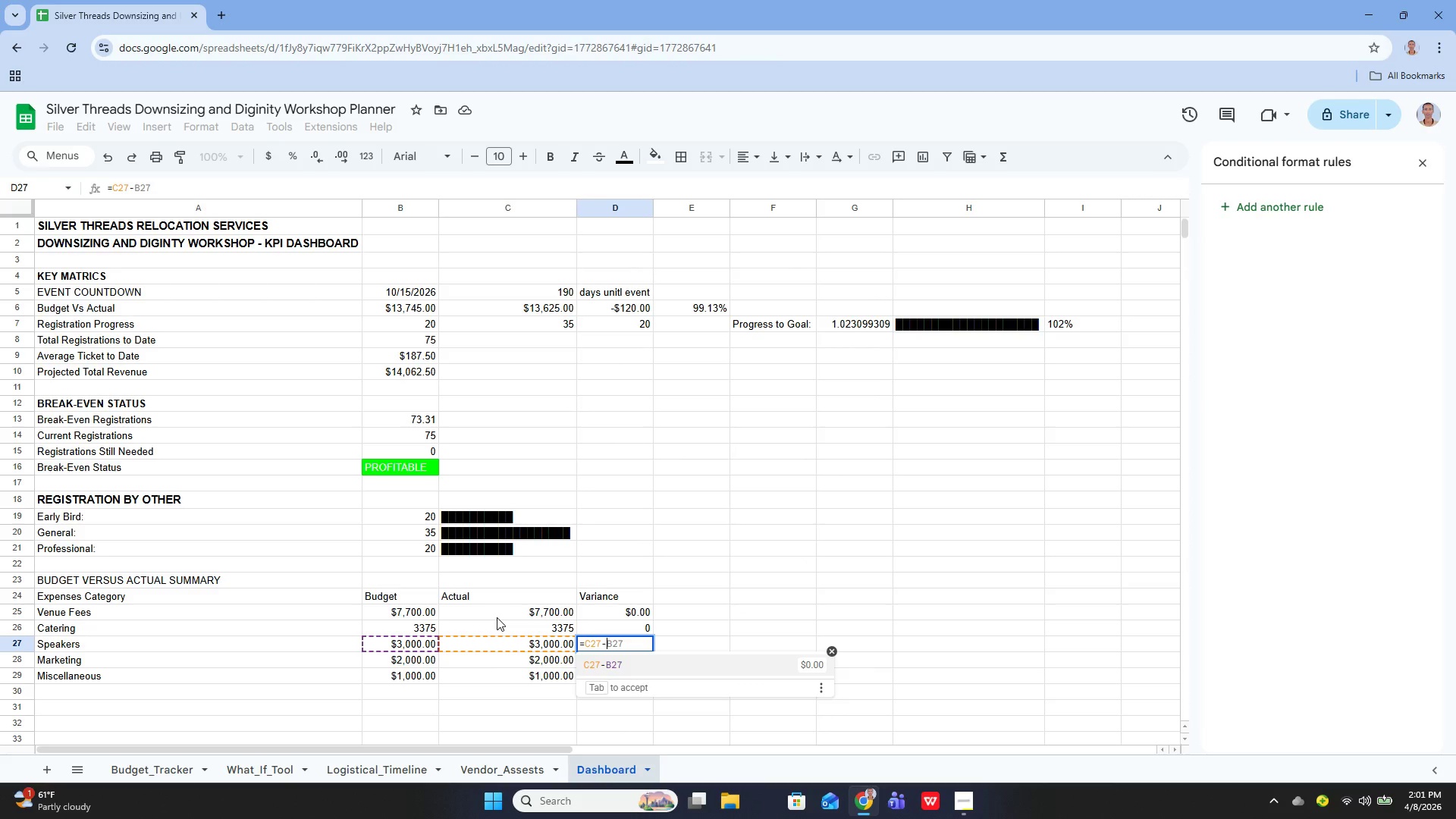 
key(ArrowRight)
 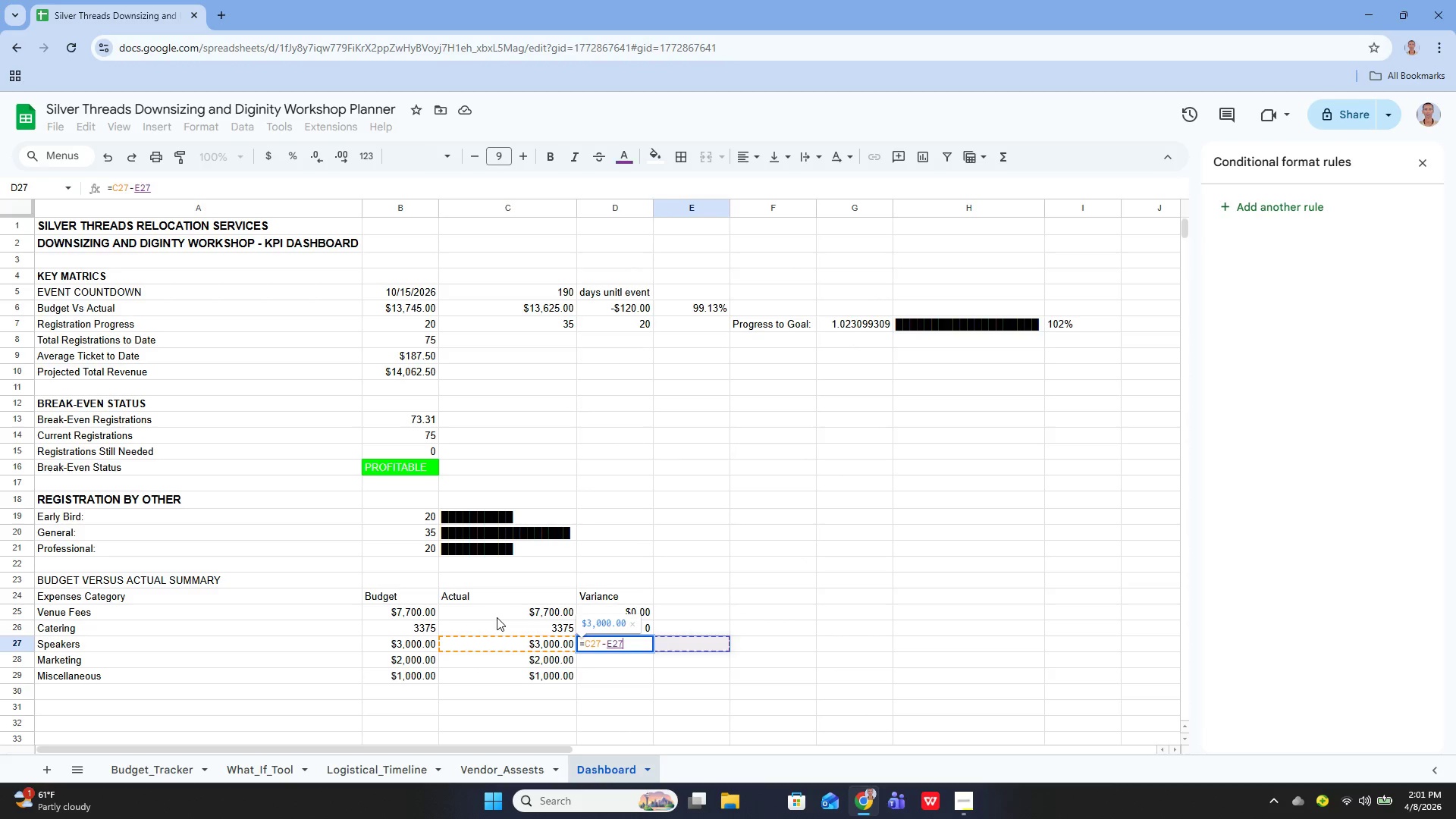 
key(Enter)
 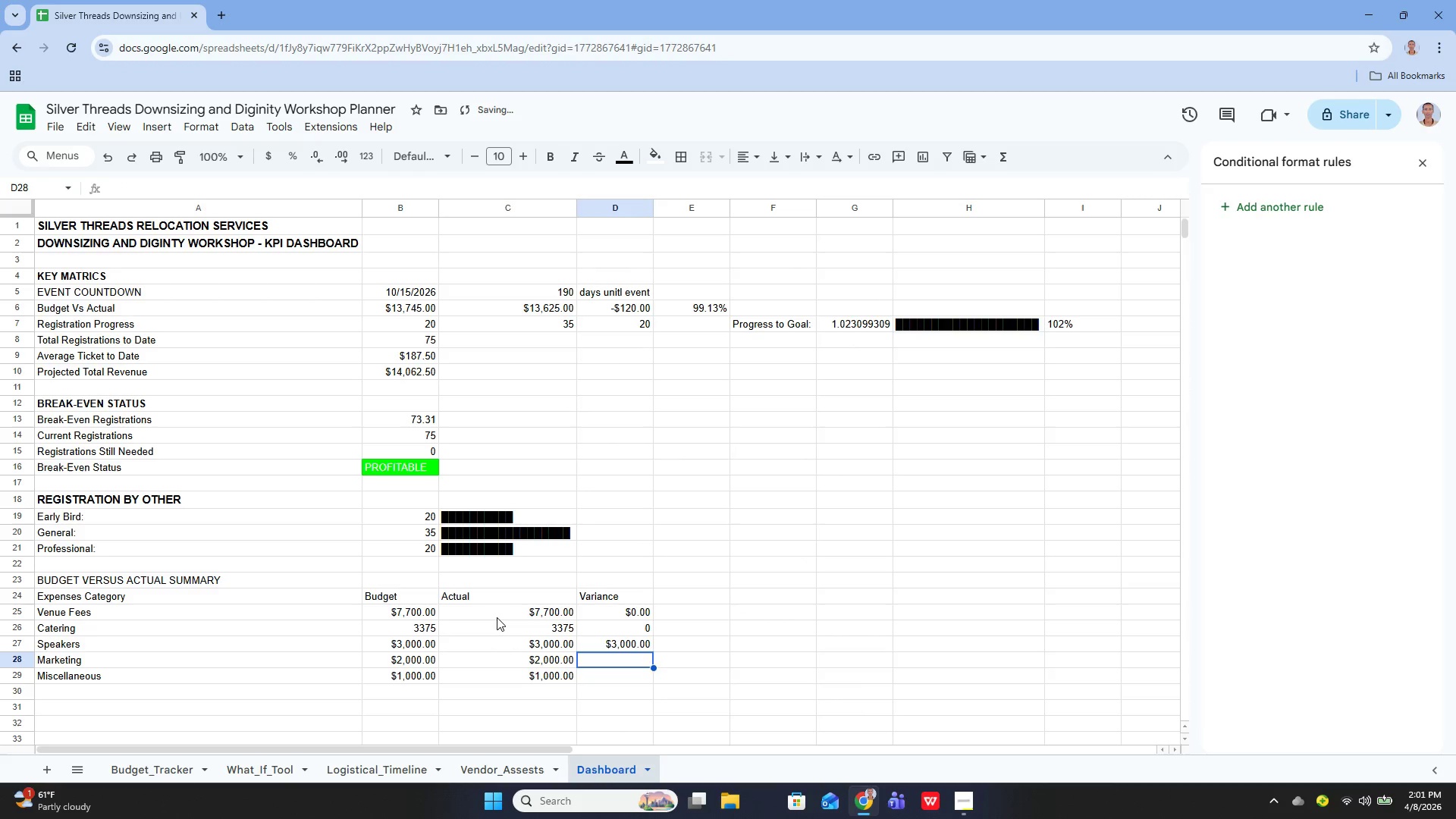 
key(Enter)
 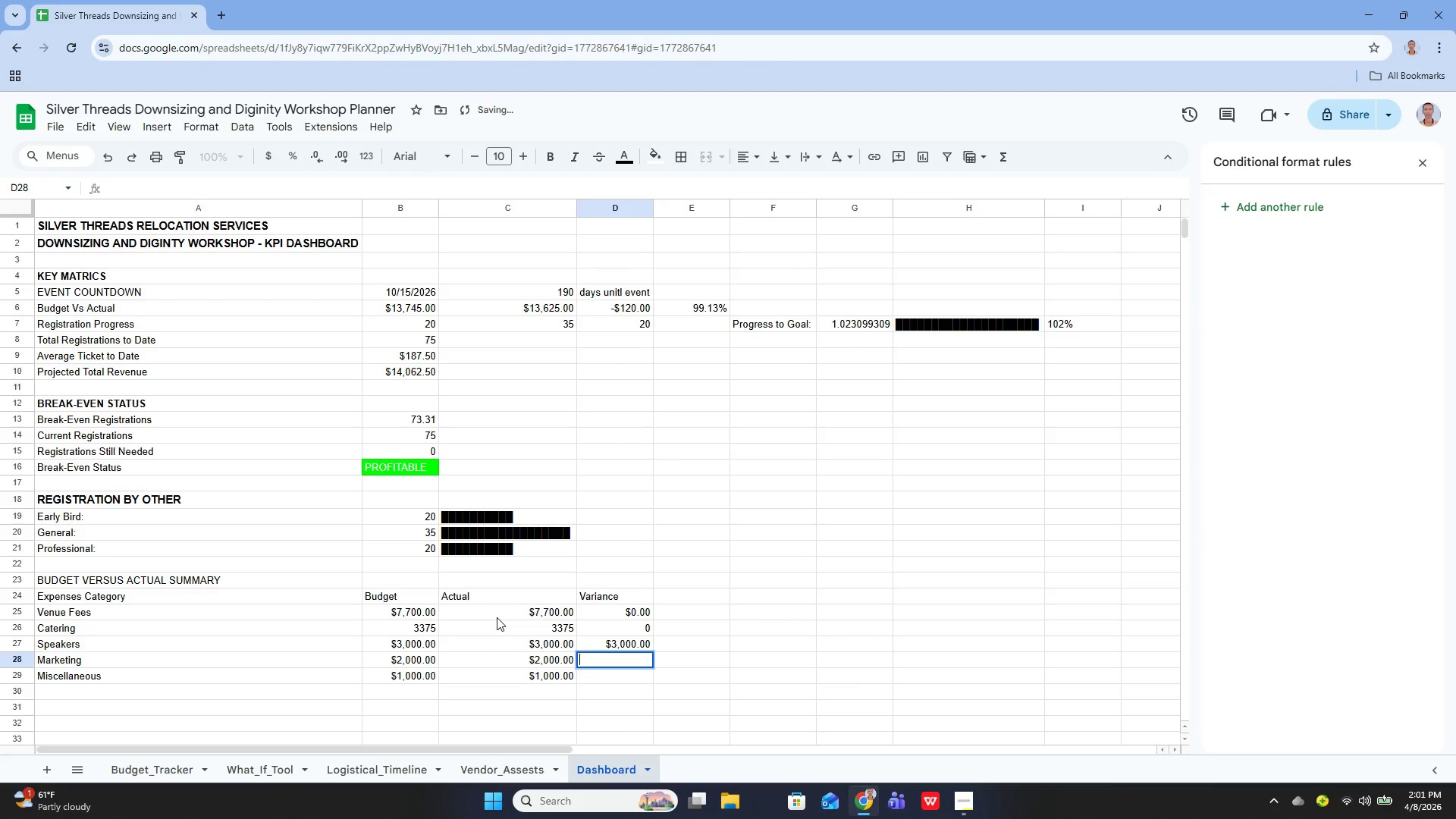 
key(ArrowUp)
 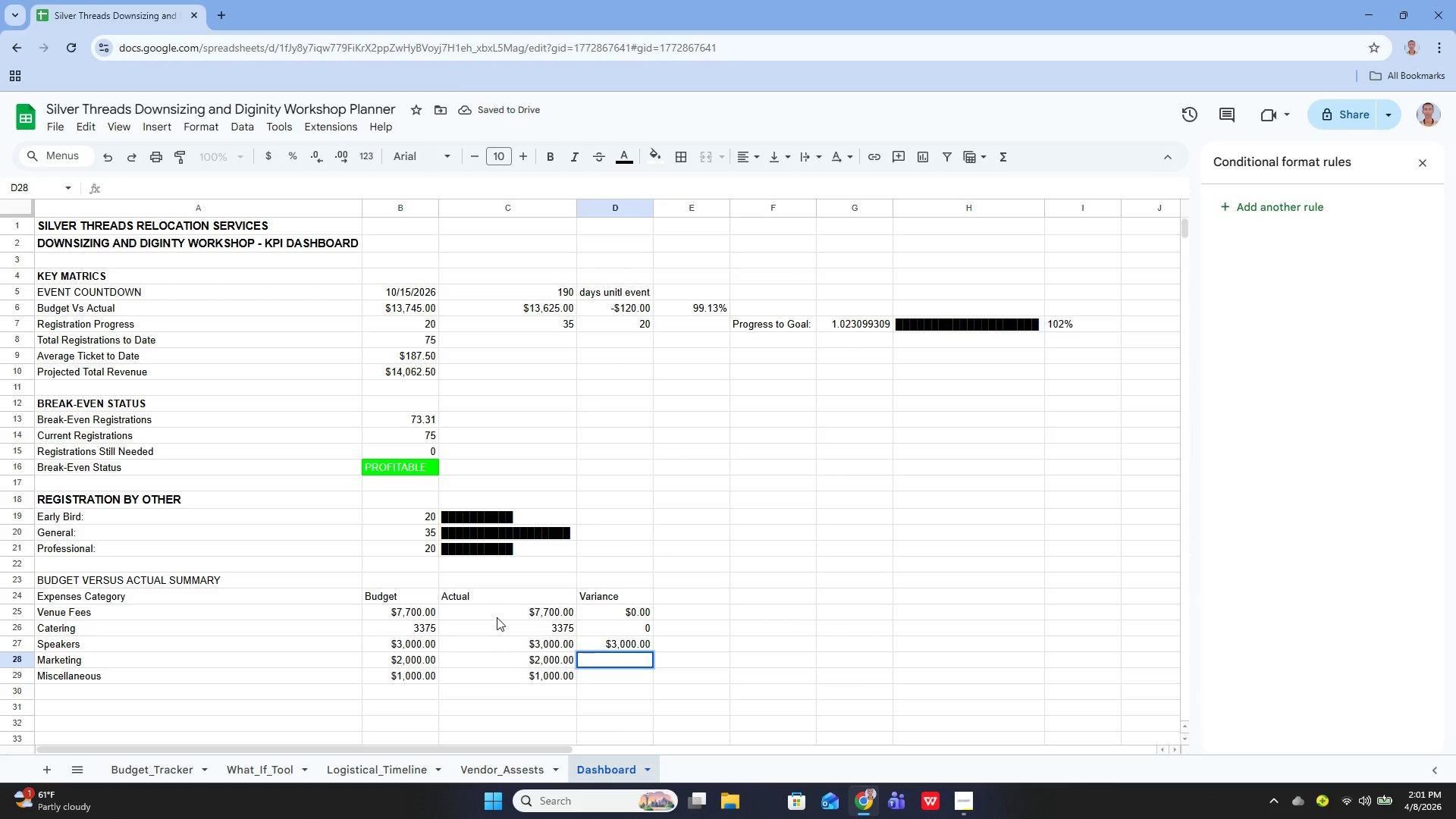 
key(Enter)
 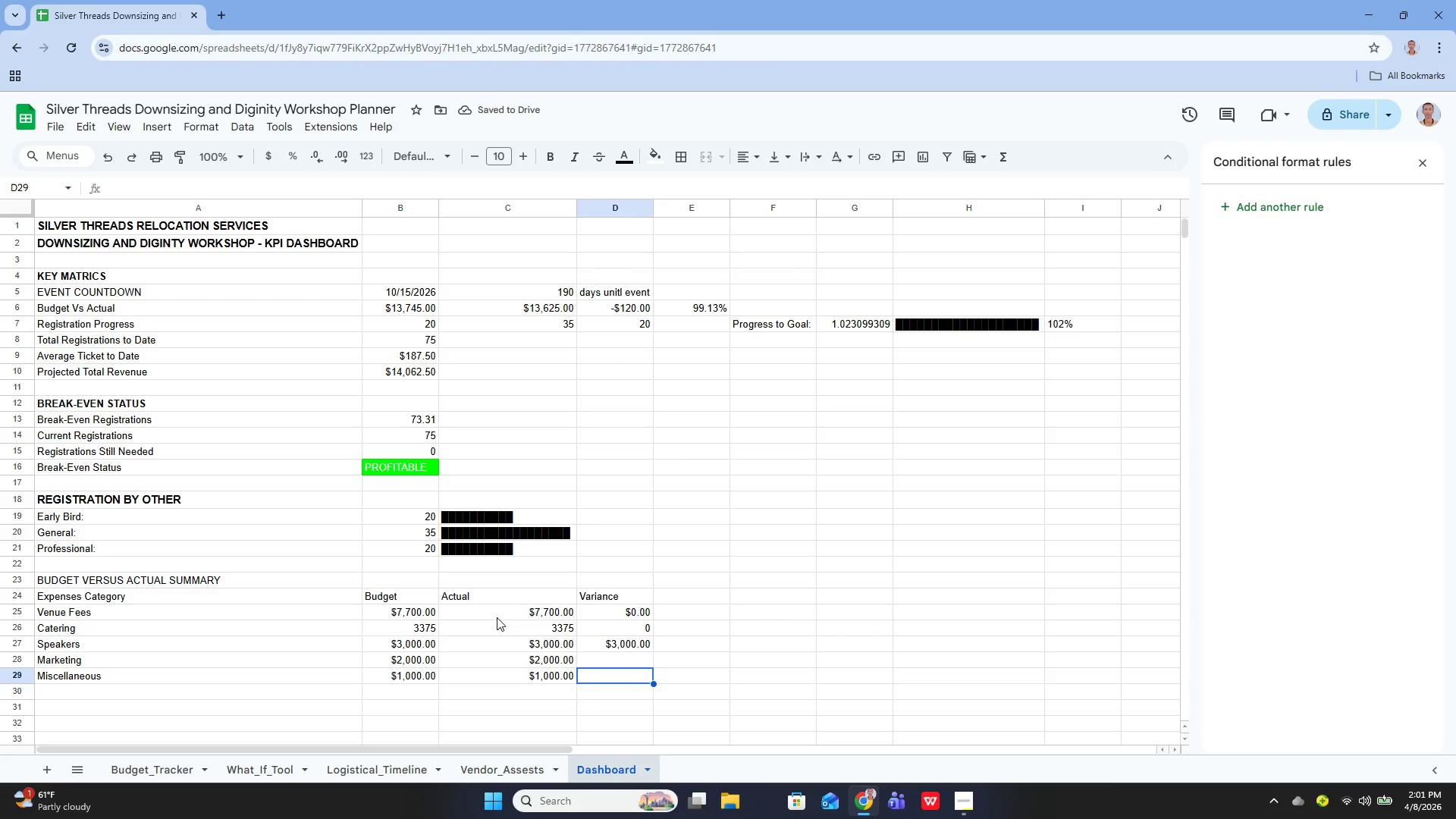 
key(ArrowUp)
 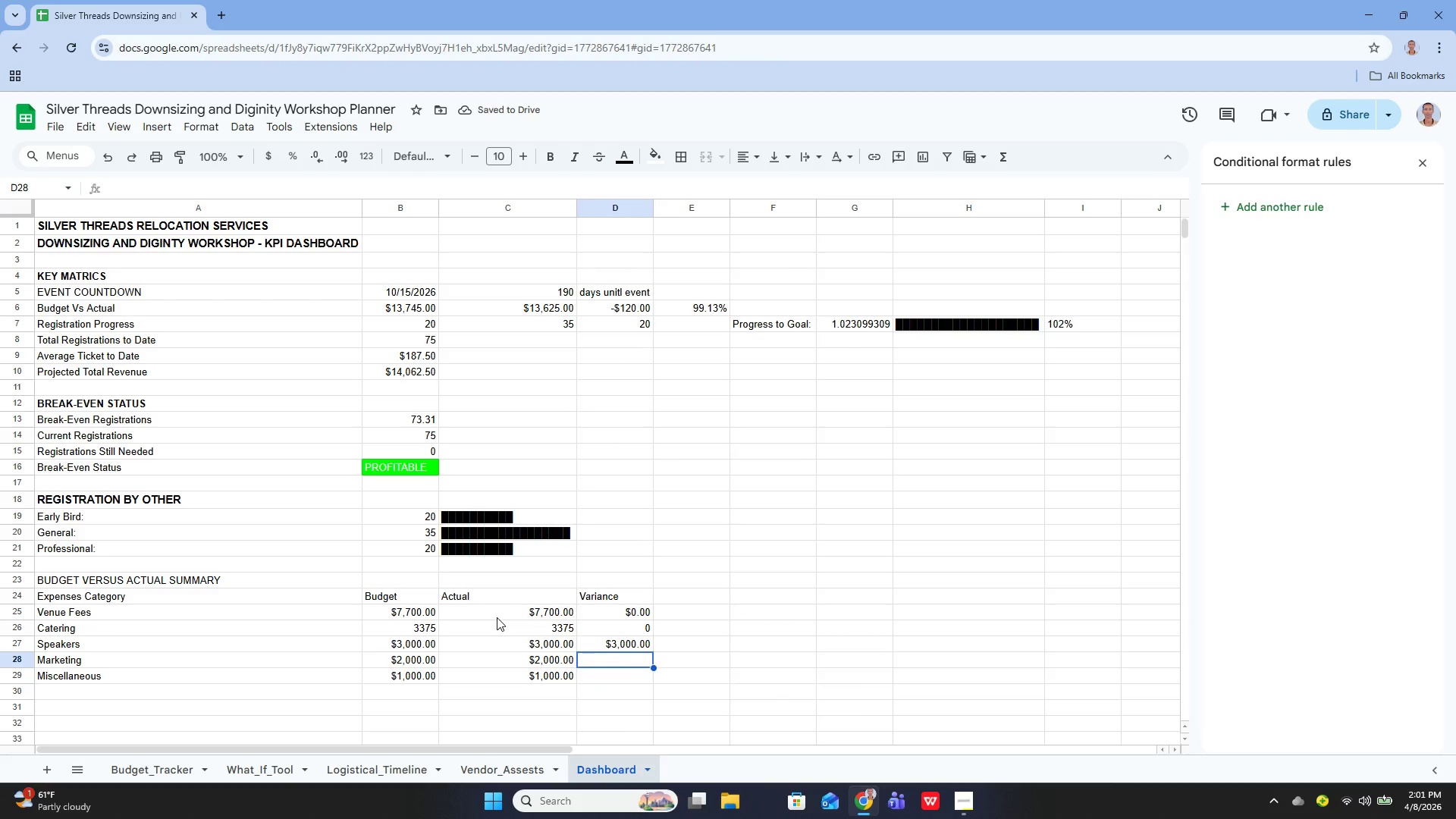 
key(ArrowUp)
 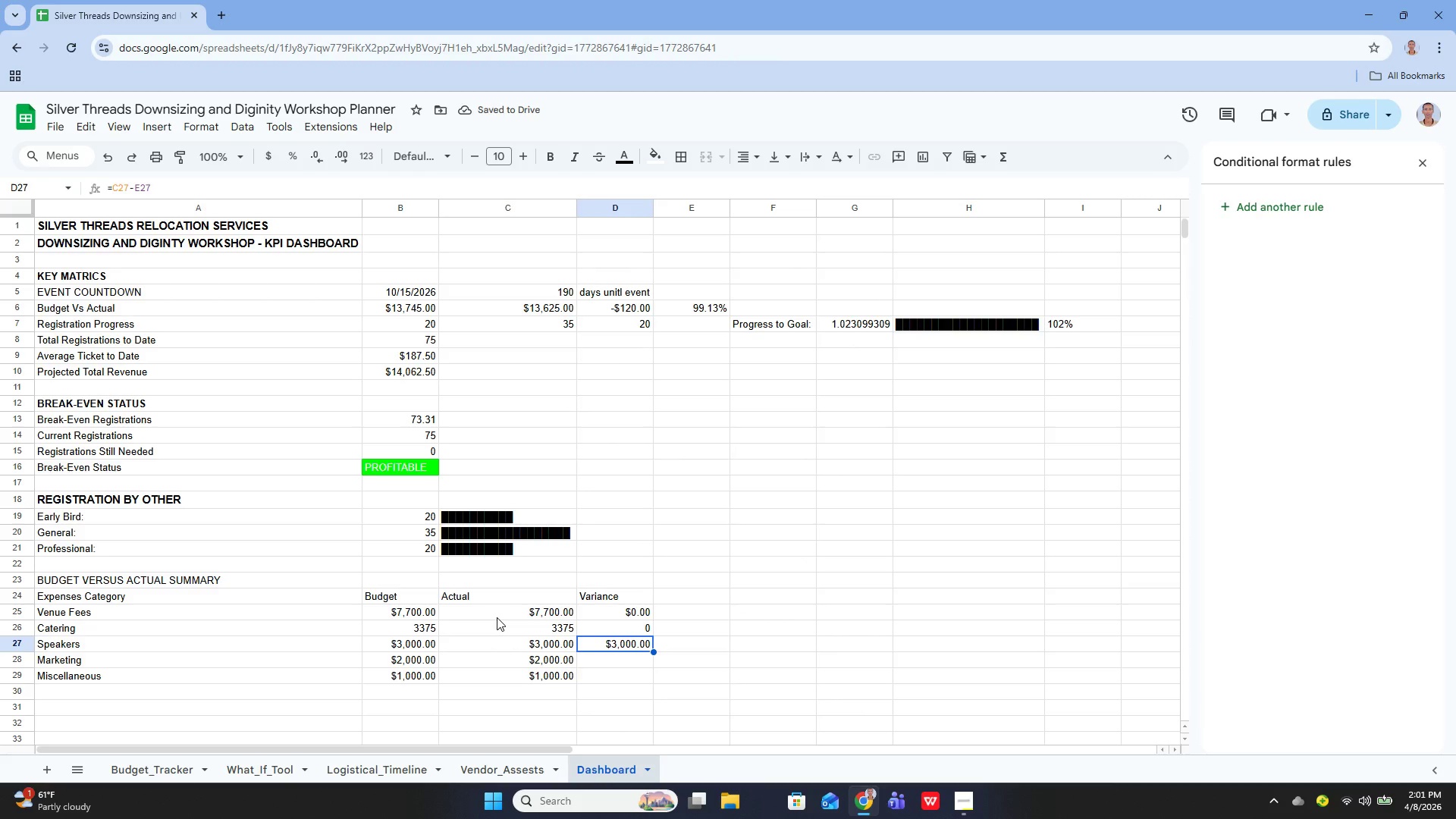 
key(Enter)
 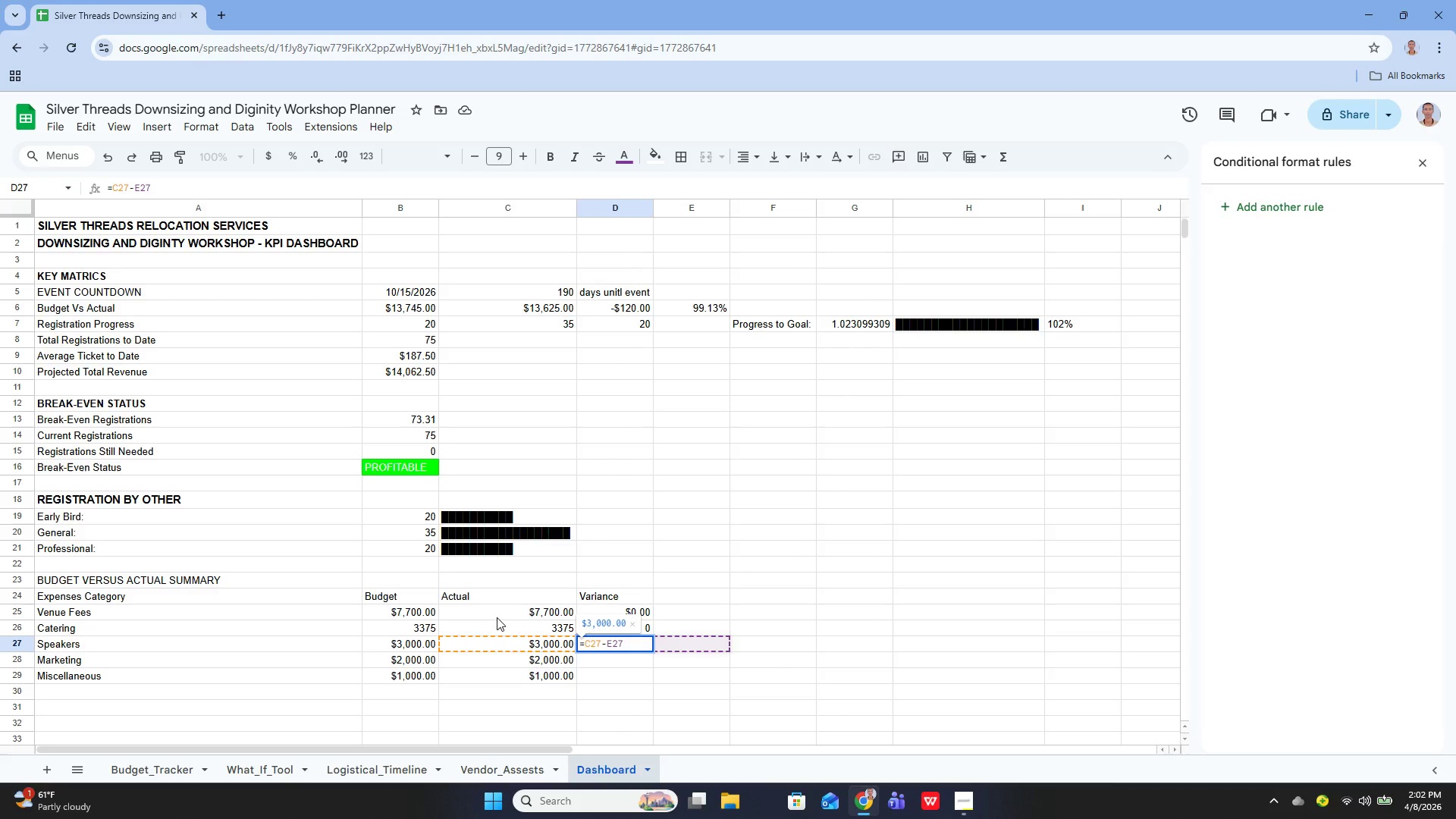 
key(ArrowLeft)
 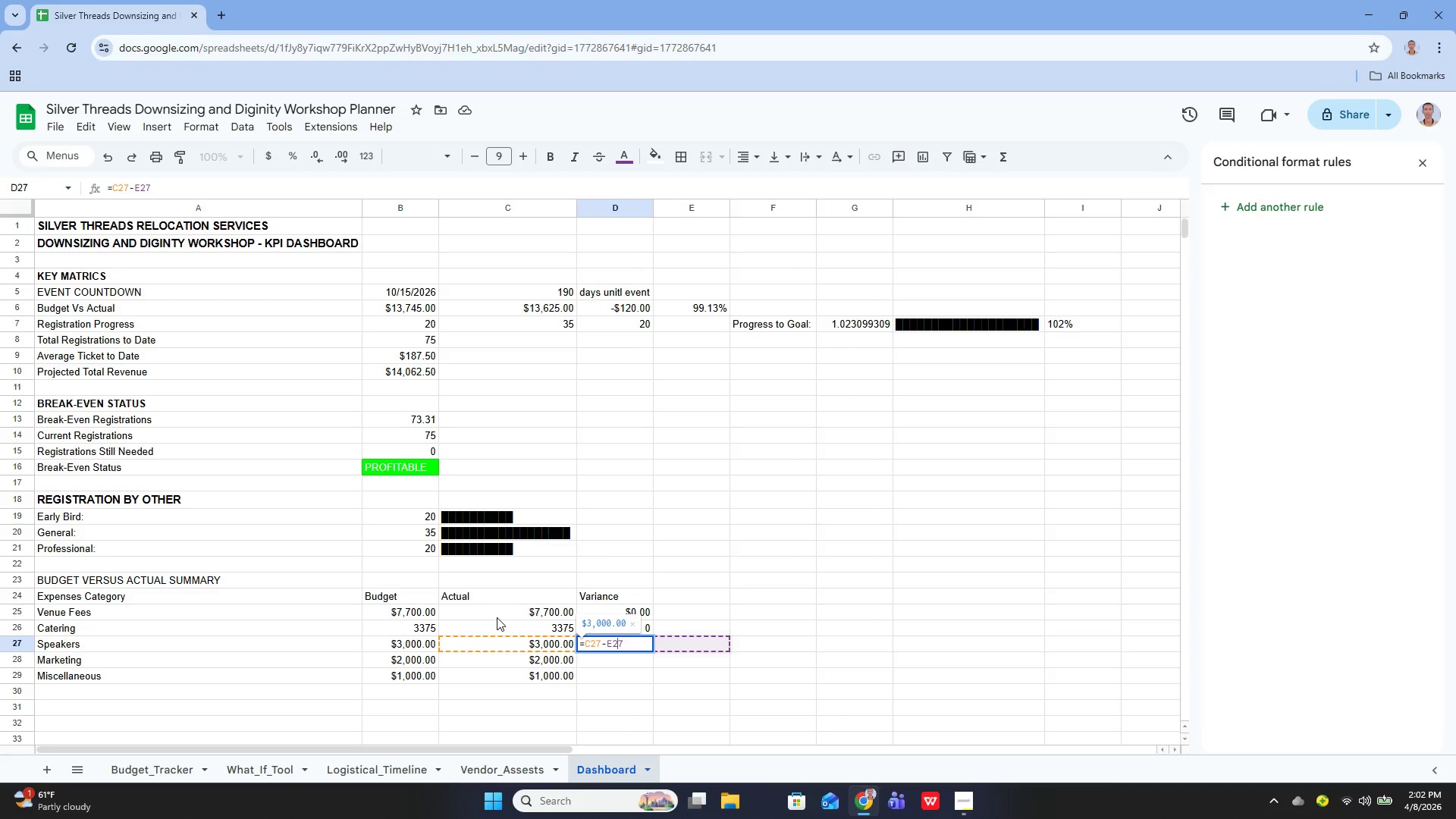 
key(ArrowLeft)
 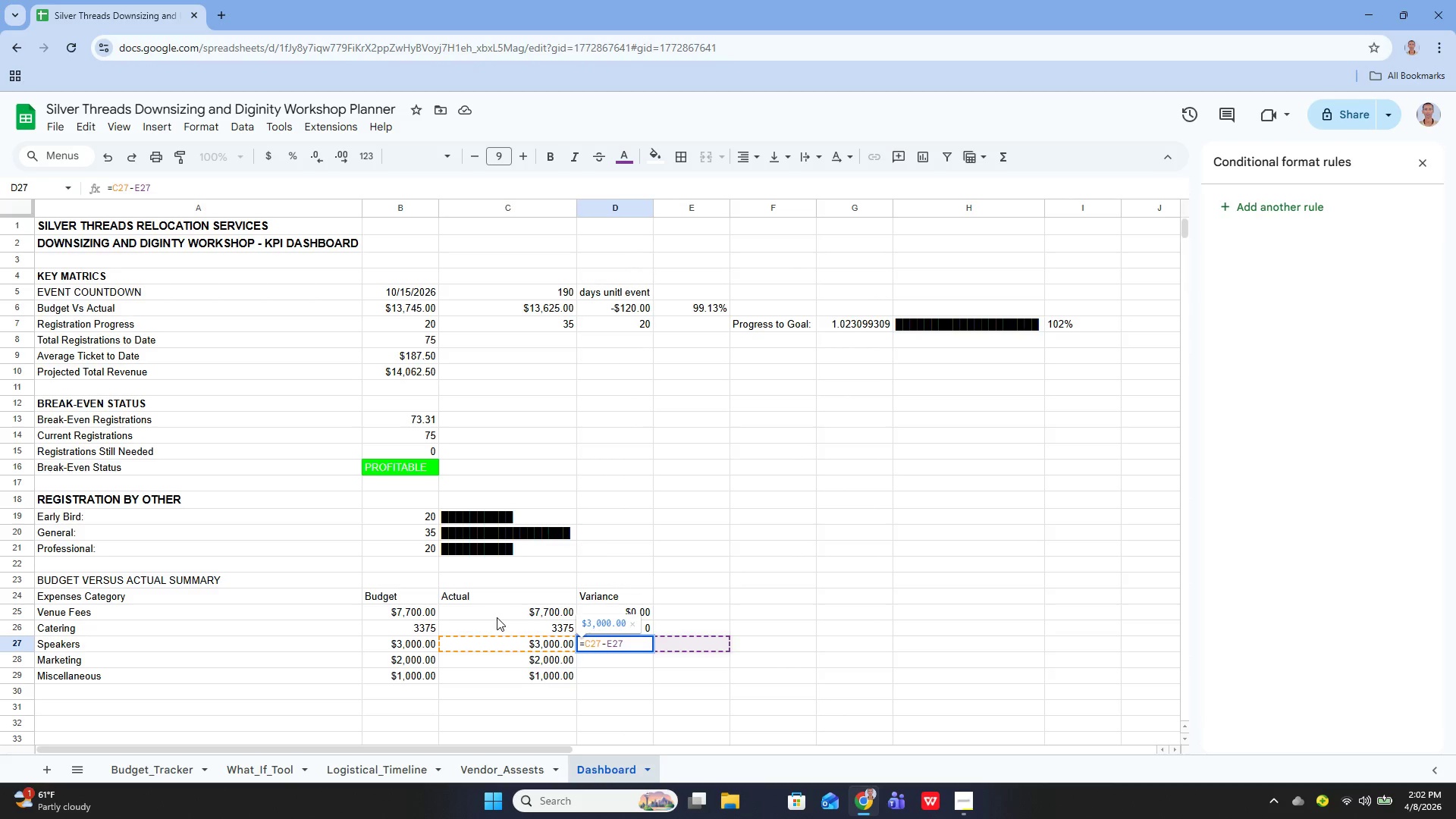 
key(Backspace)
 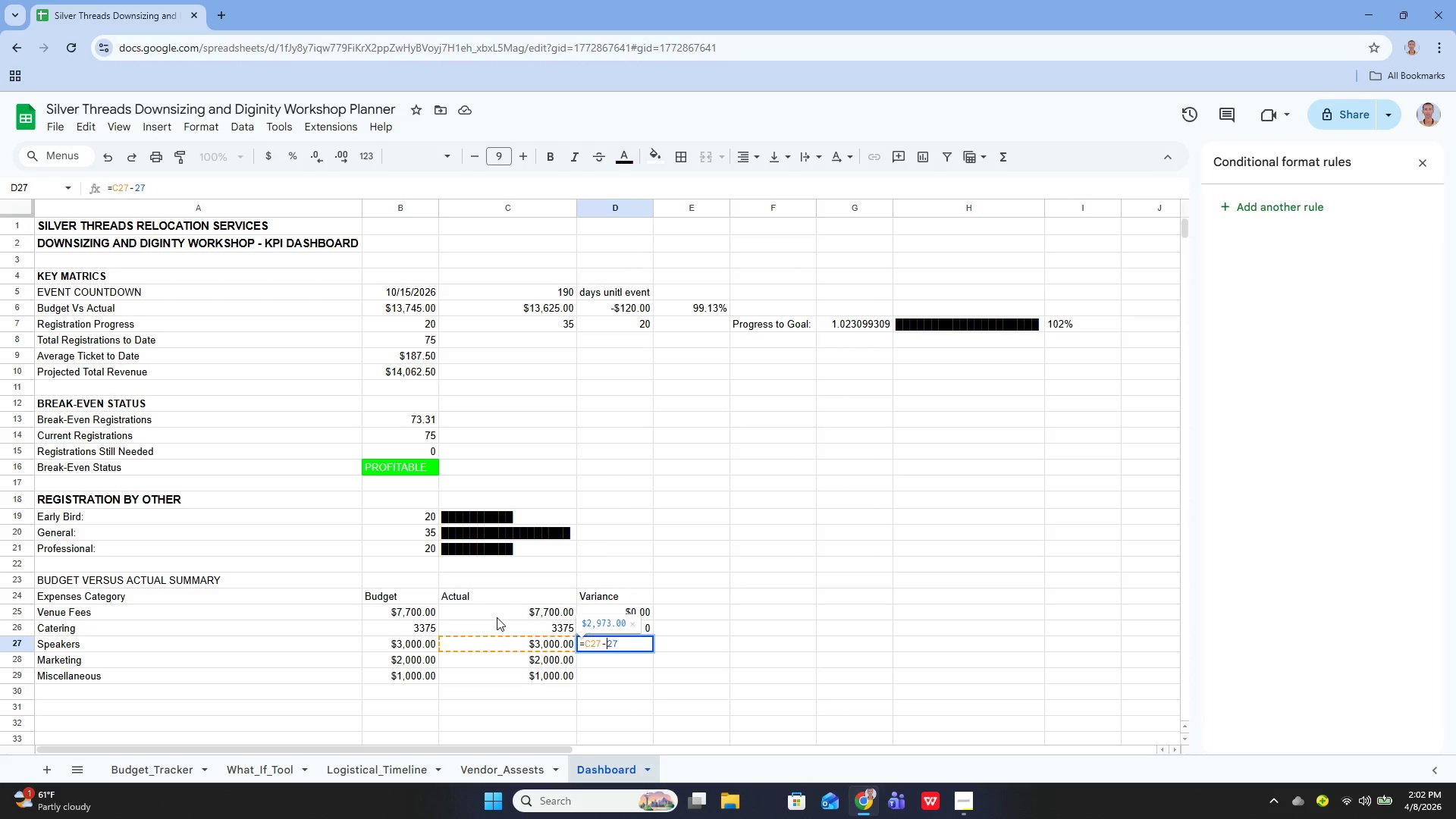 
key(B)
 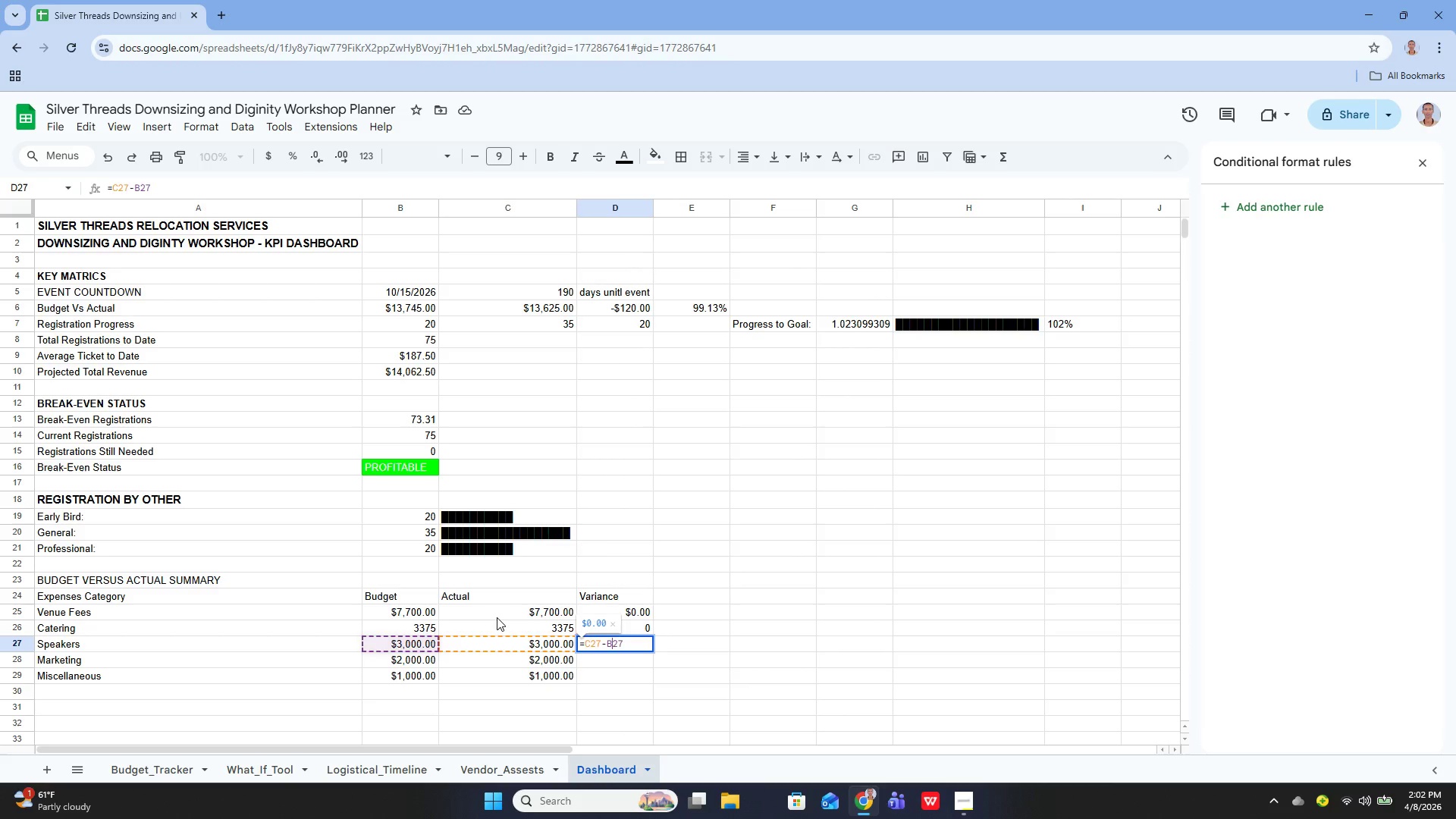 
key(Enter)
 